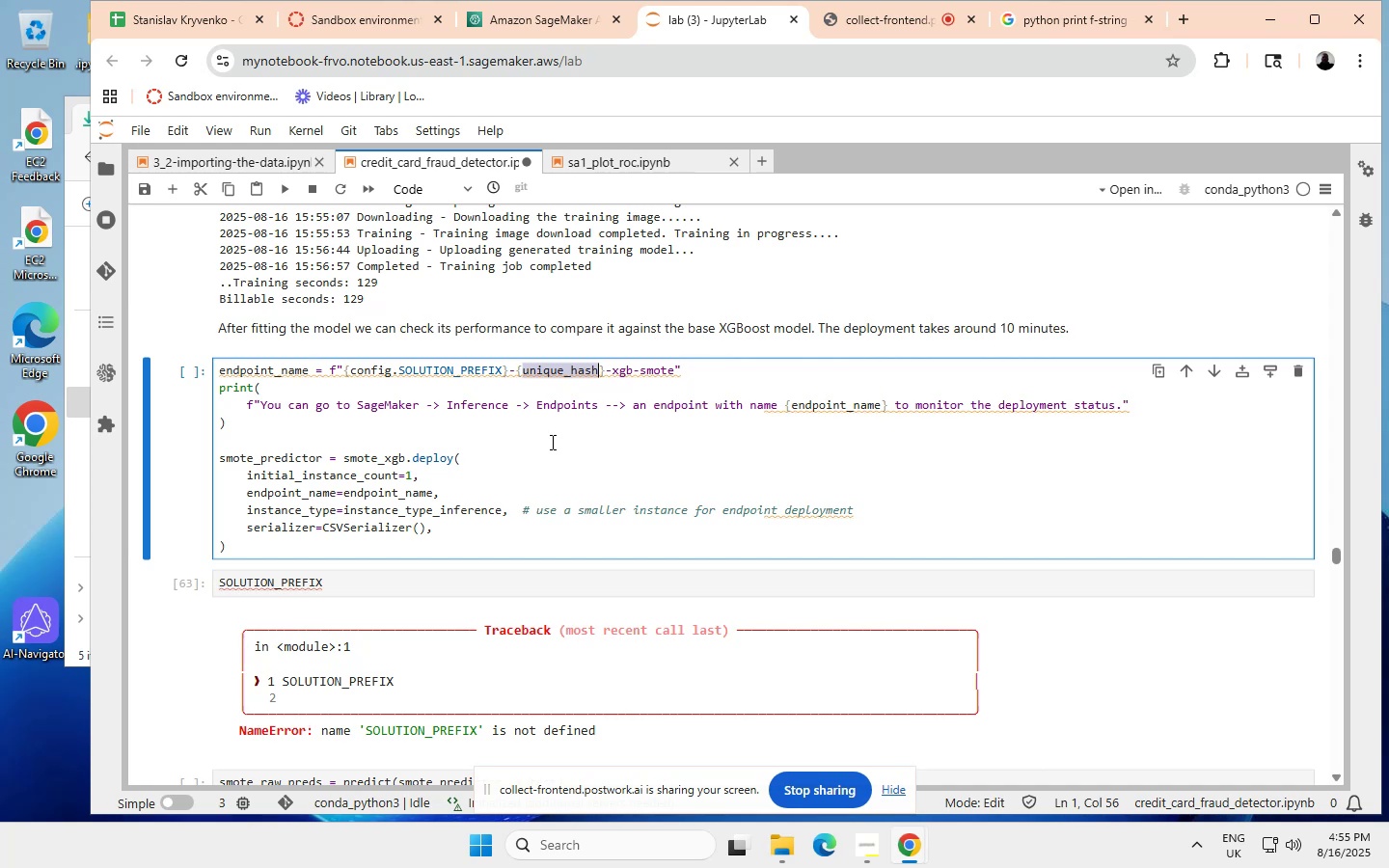 
key(Control+C)
 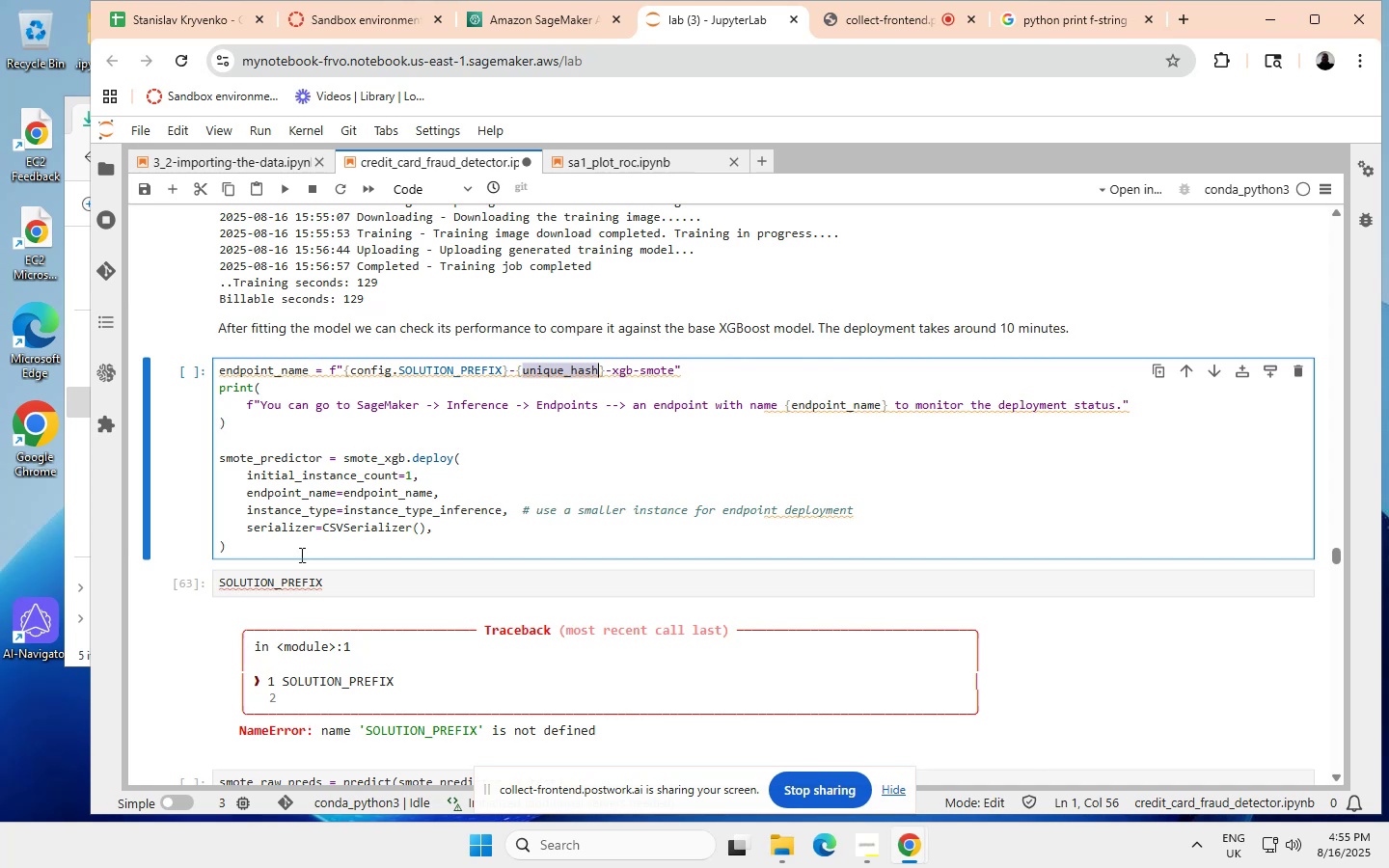 
left_click([324, 582])
 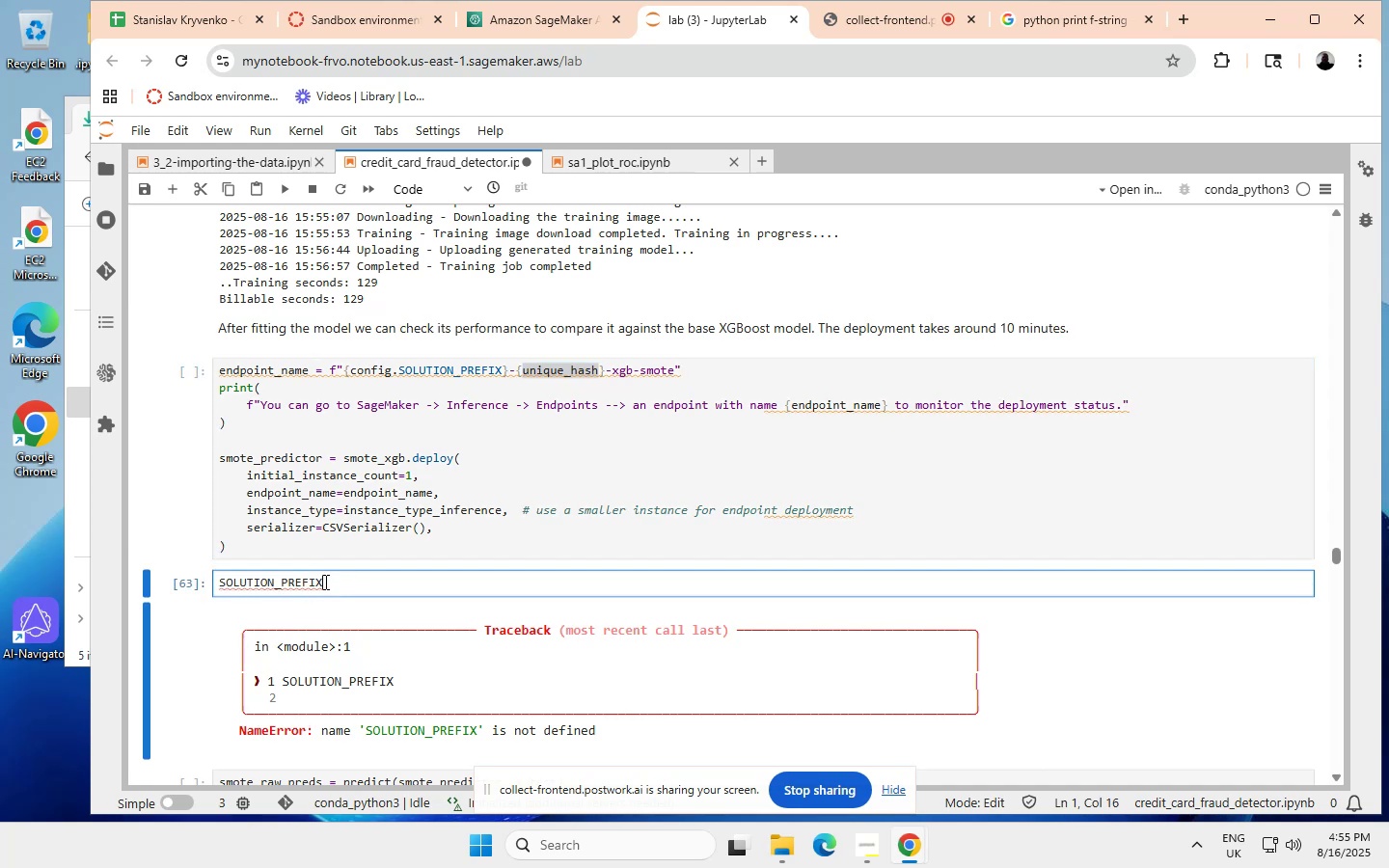 
left_click_drag(start_coordinate=[324, 582], to_coordinate=[214, 572])
 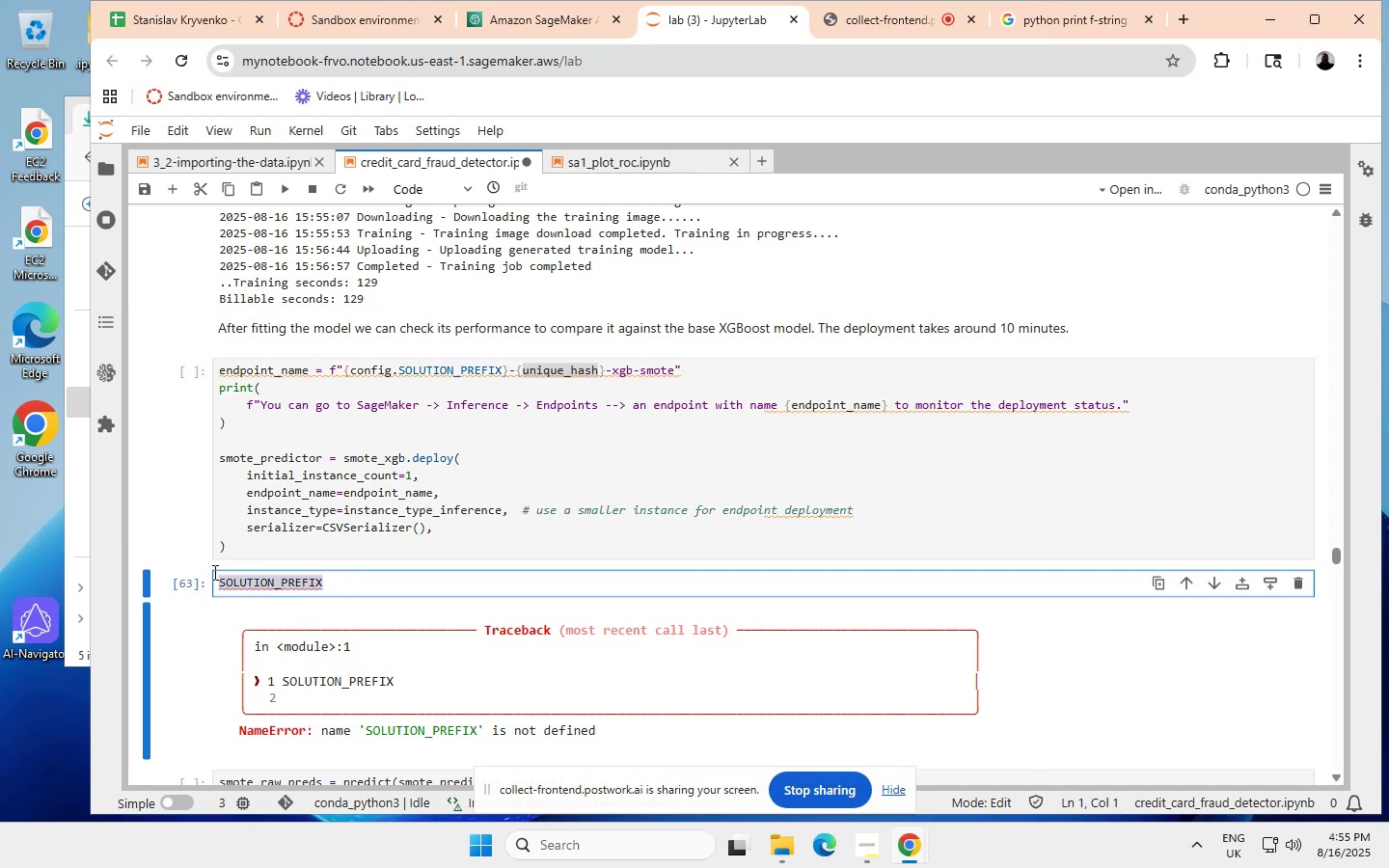 
key(Control+ControlLeft)
 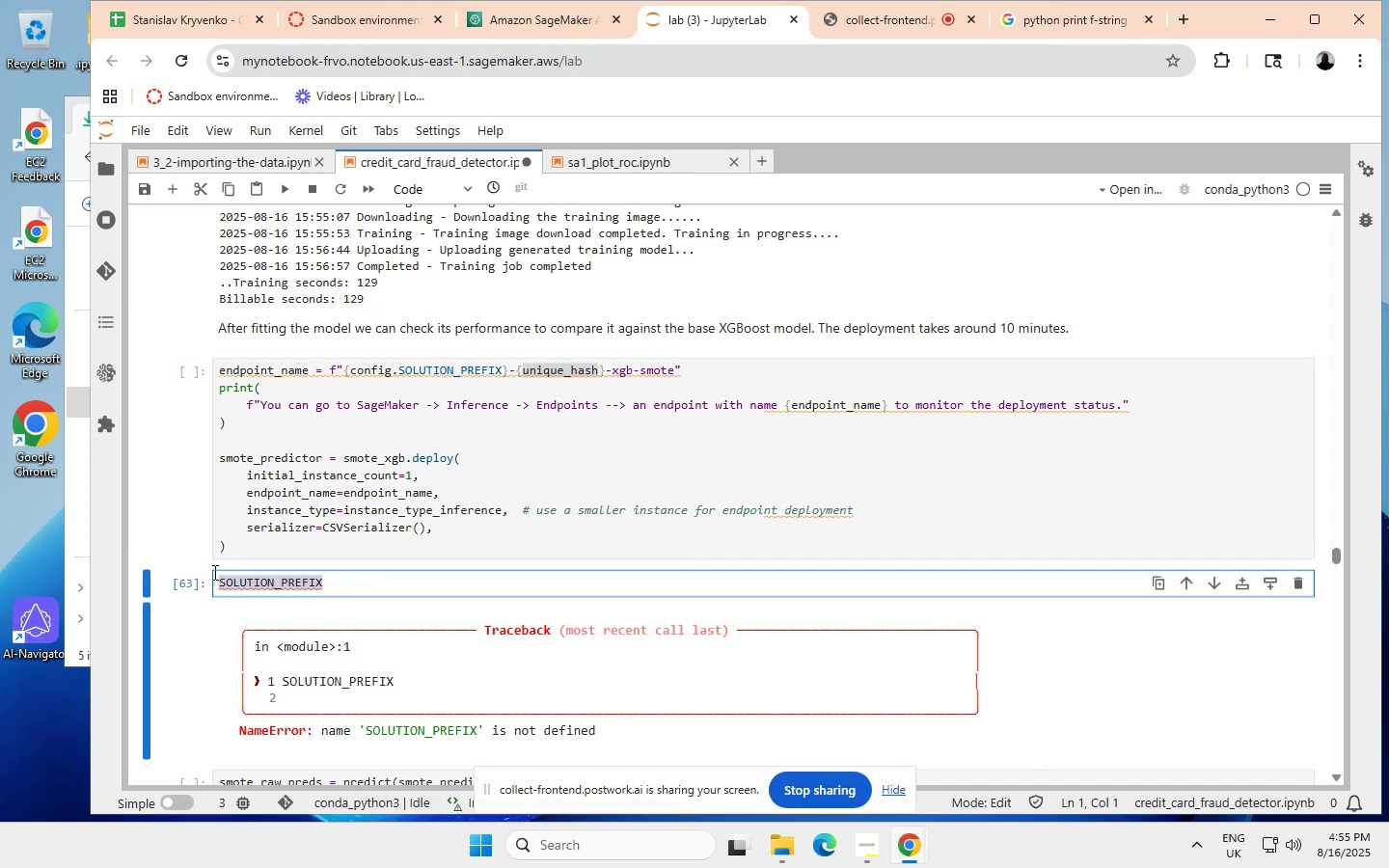 
key(Control+V)
 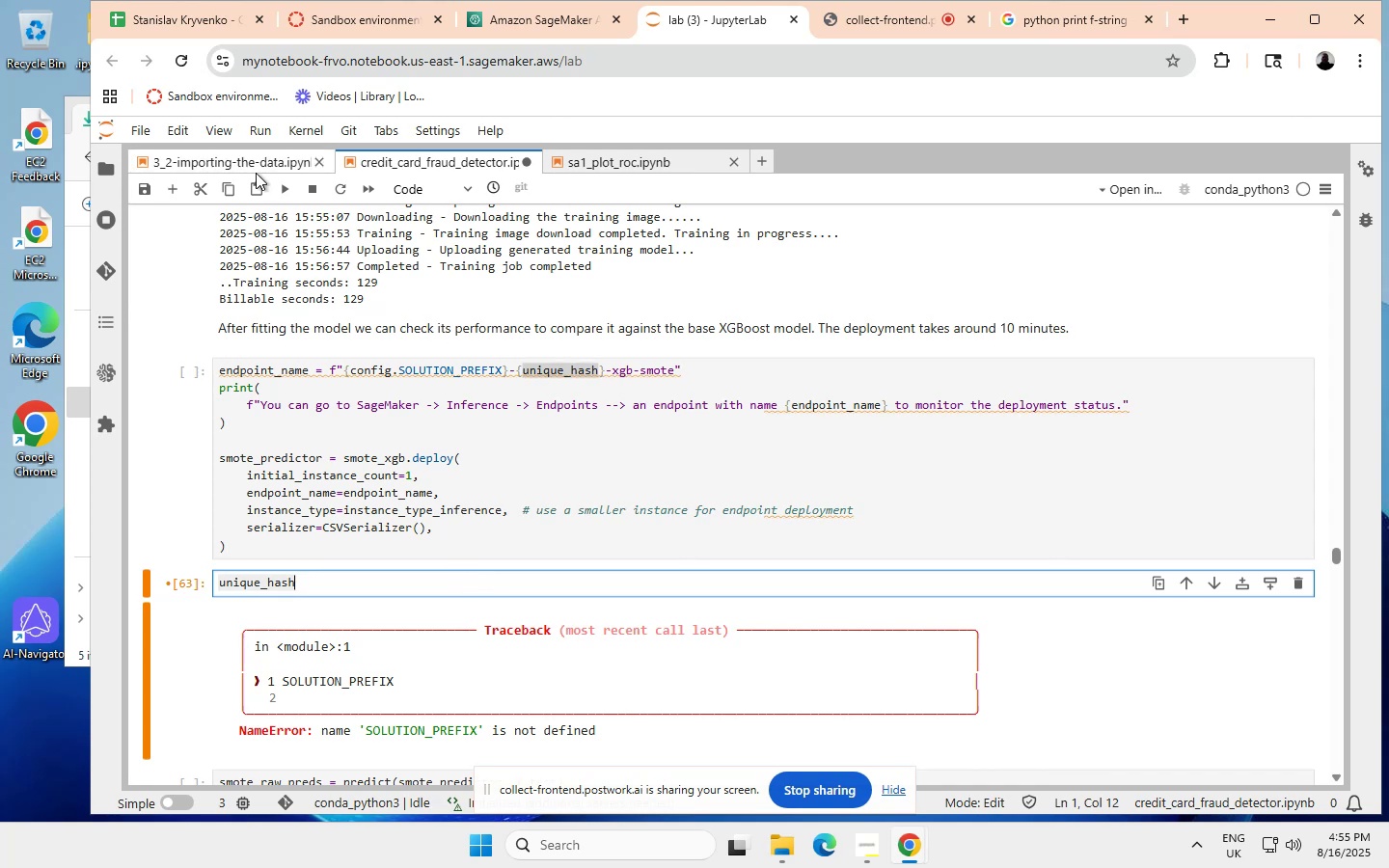 
left_click([286, 184])
 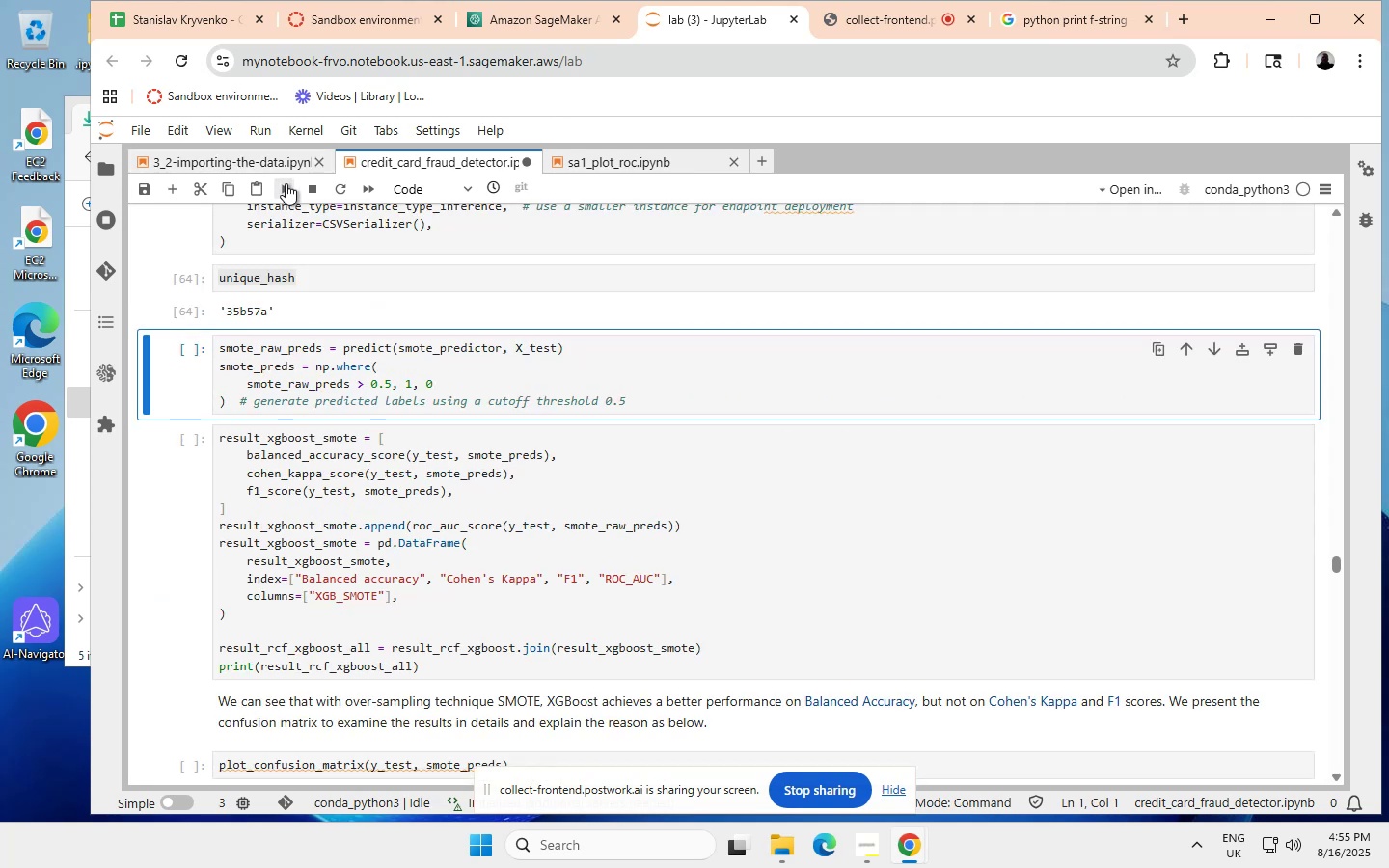 
scroll: coordinate [296, 339], scroll_direction: up, amount: 2.0
 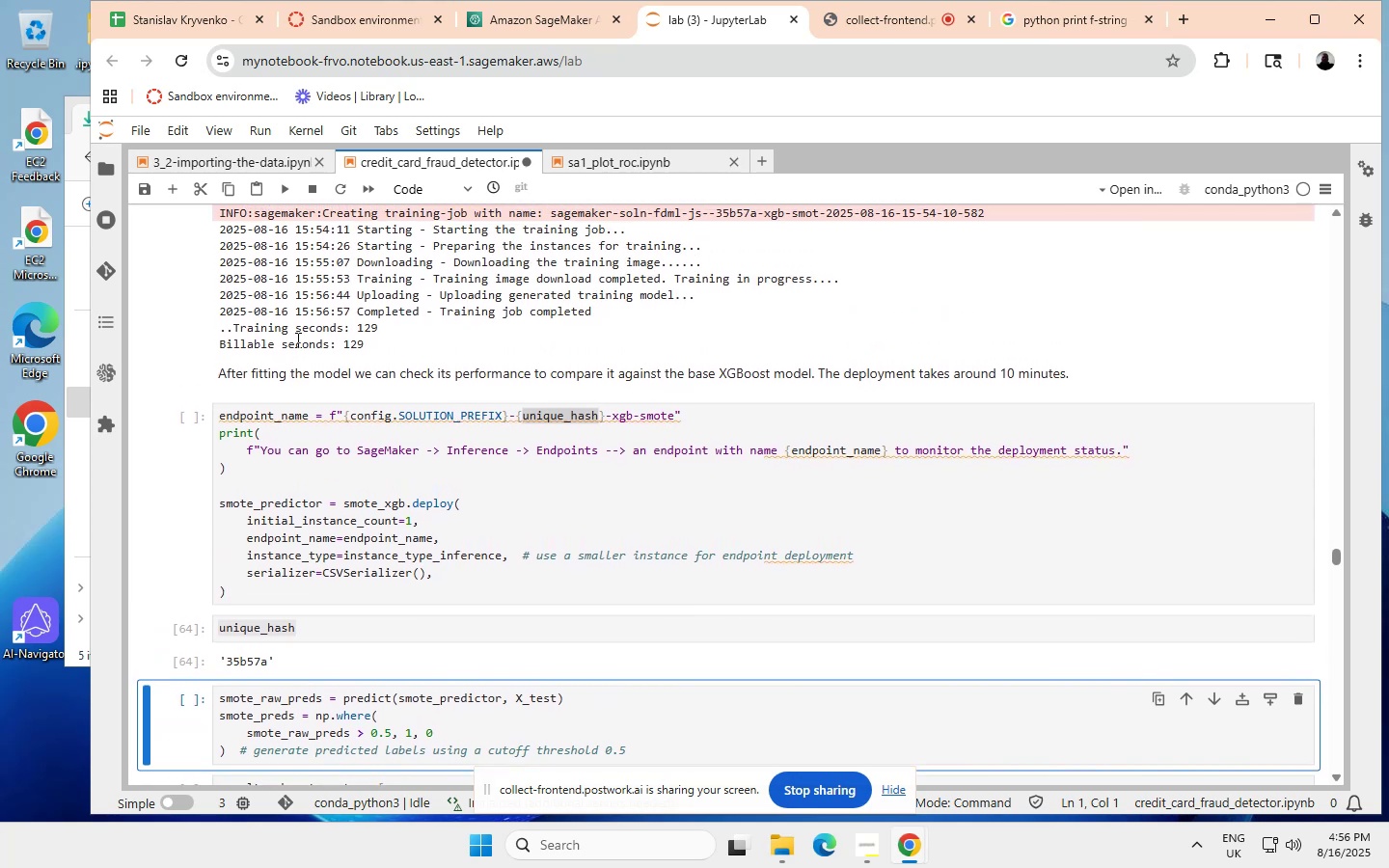 
wait(7.71)
 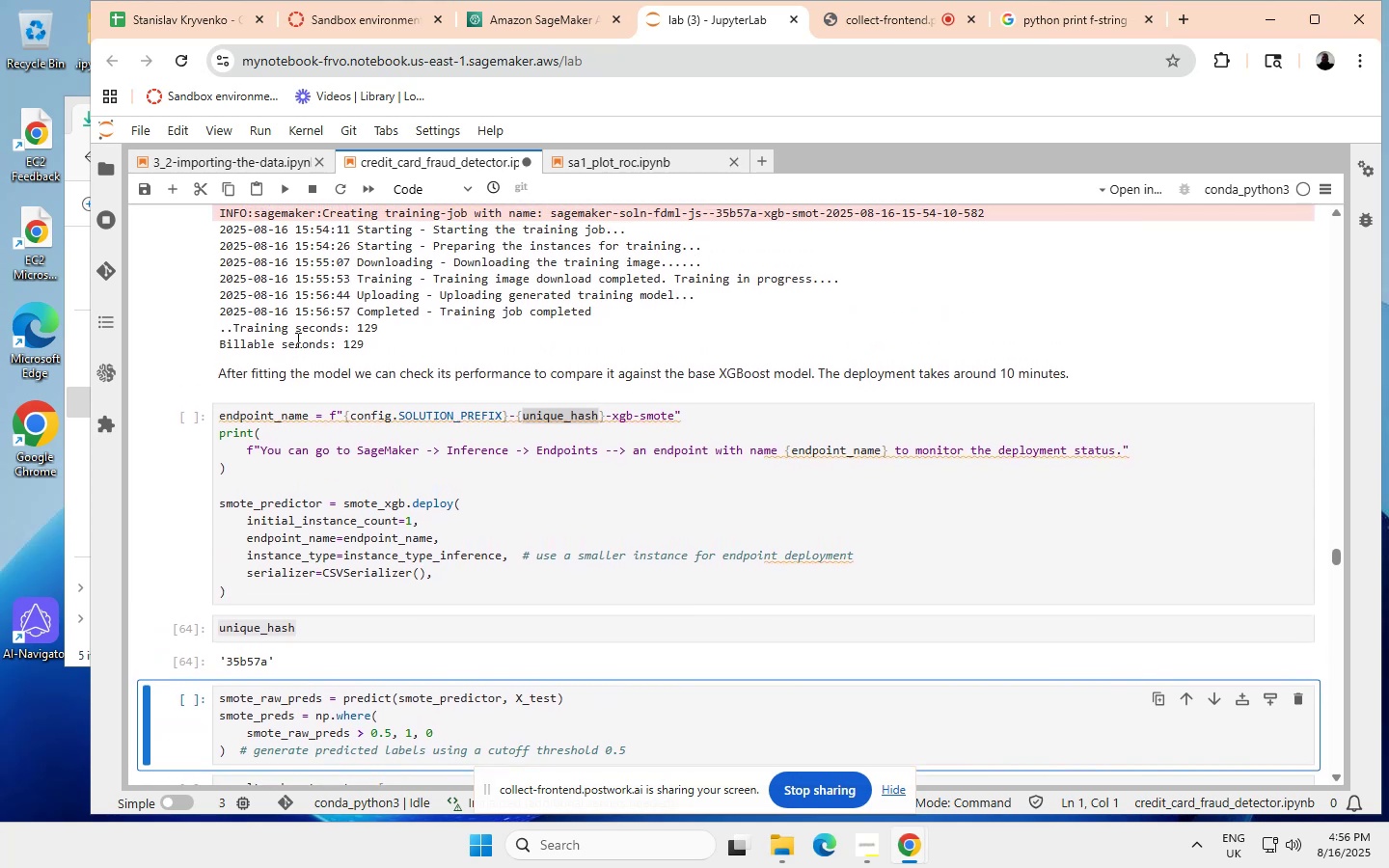 
scroll: coordinate [296, 339], scroll_direction: up, amount: 1.0
 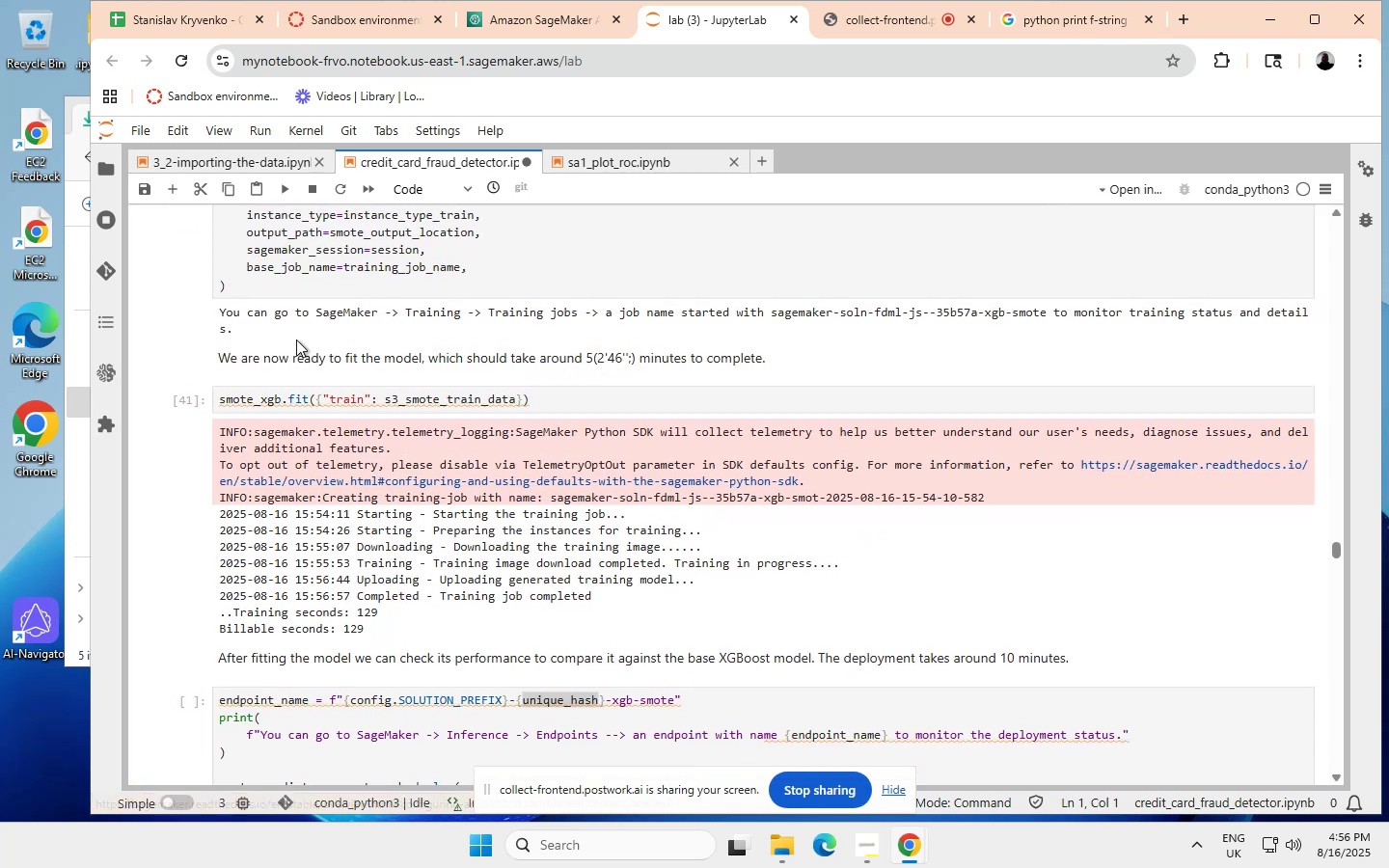 
scroll: coordinate [296, 339], scroll_direction: none, amount: 0.0
 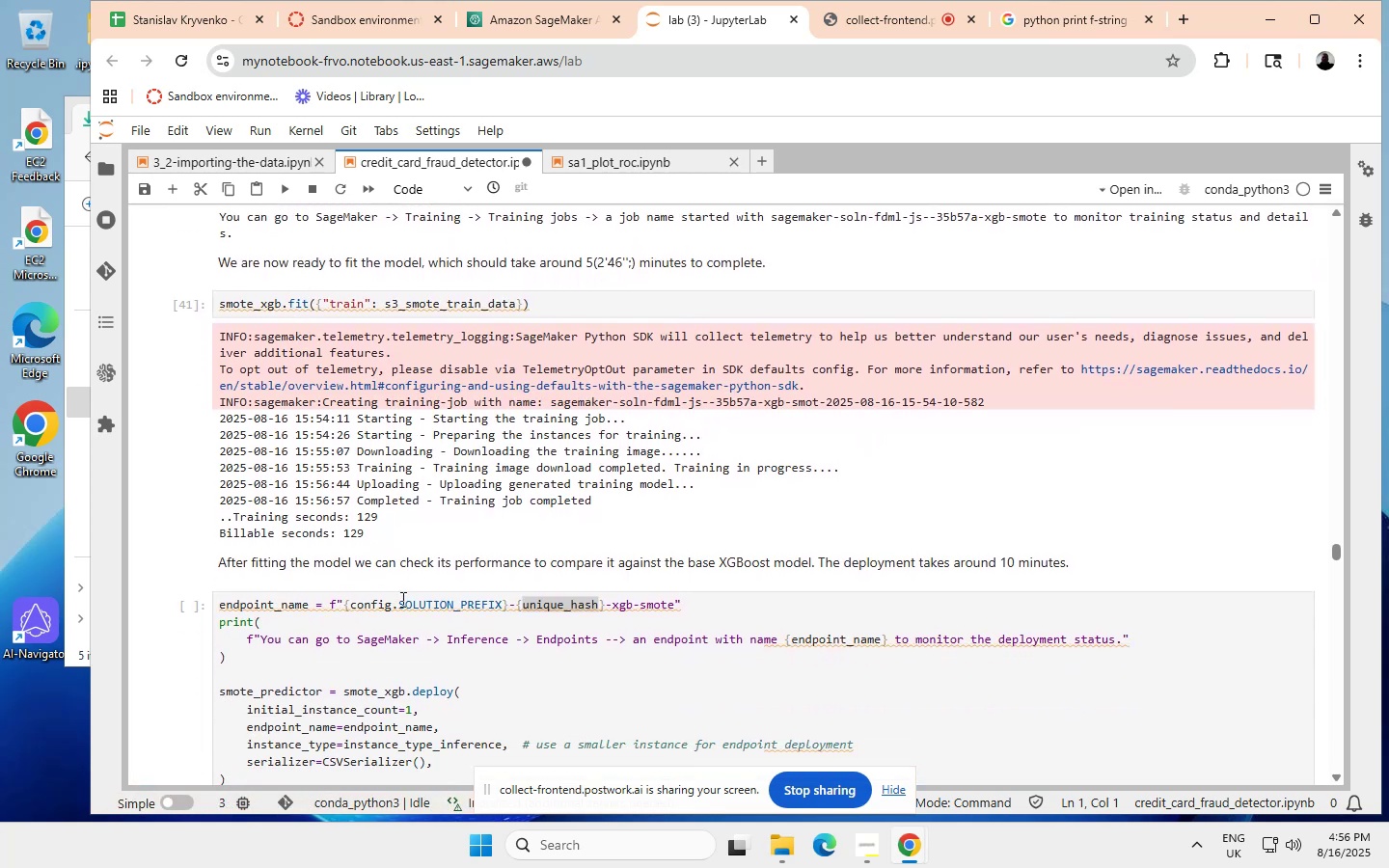 
left_click_drag(start_coordinate=[399, 599], to_coordinate=[500, 604])
 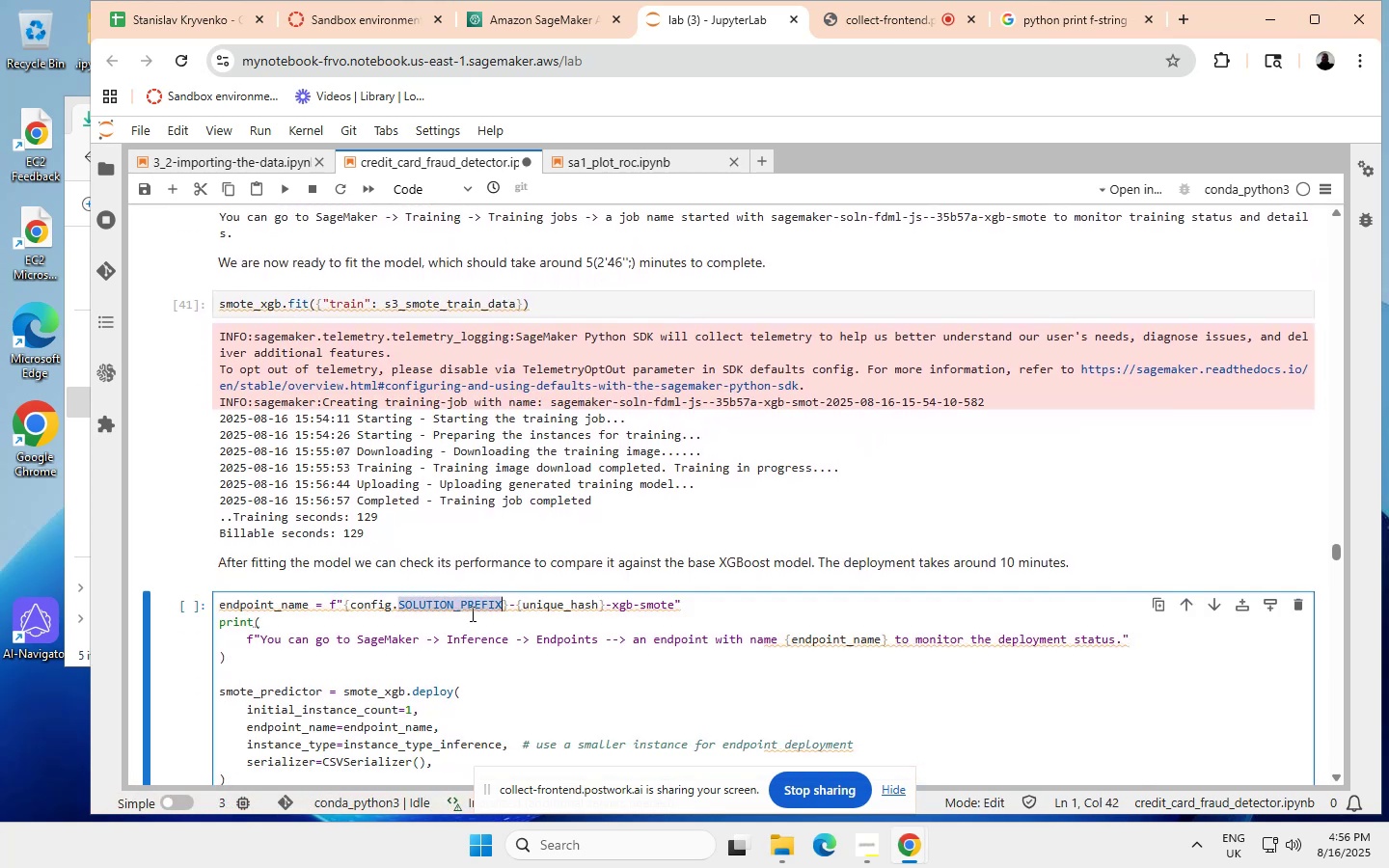 
key(Control+ControlLeft)
 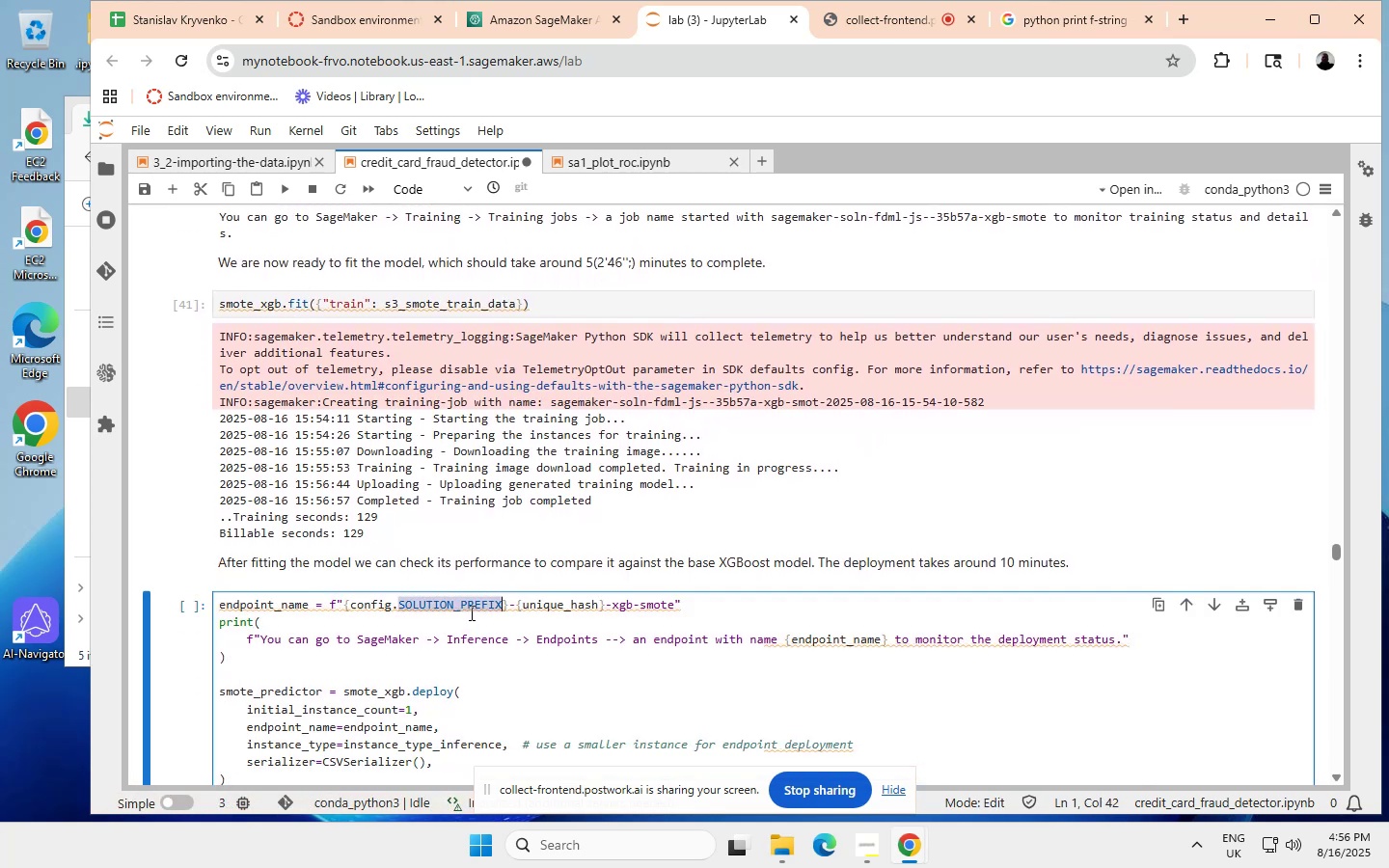 
key(Control+C)
 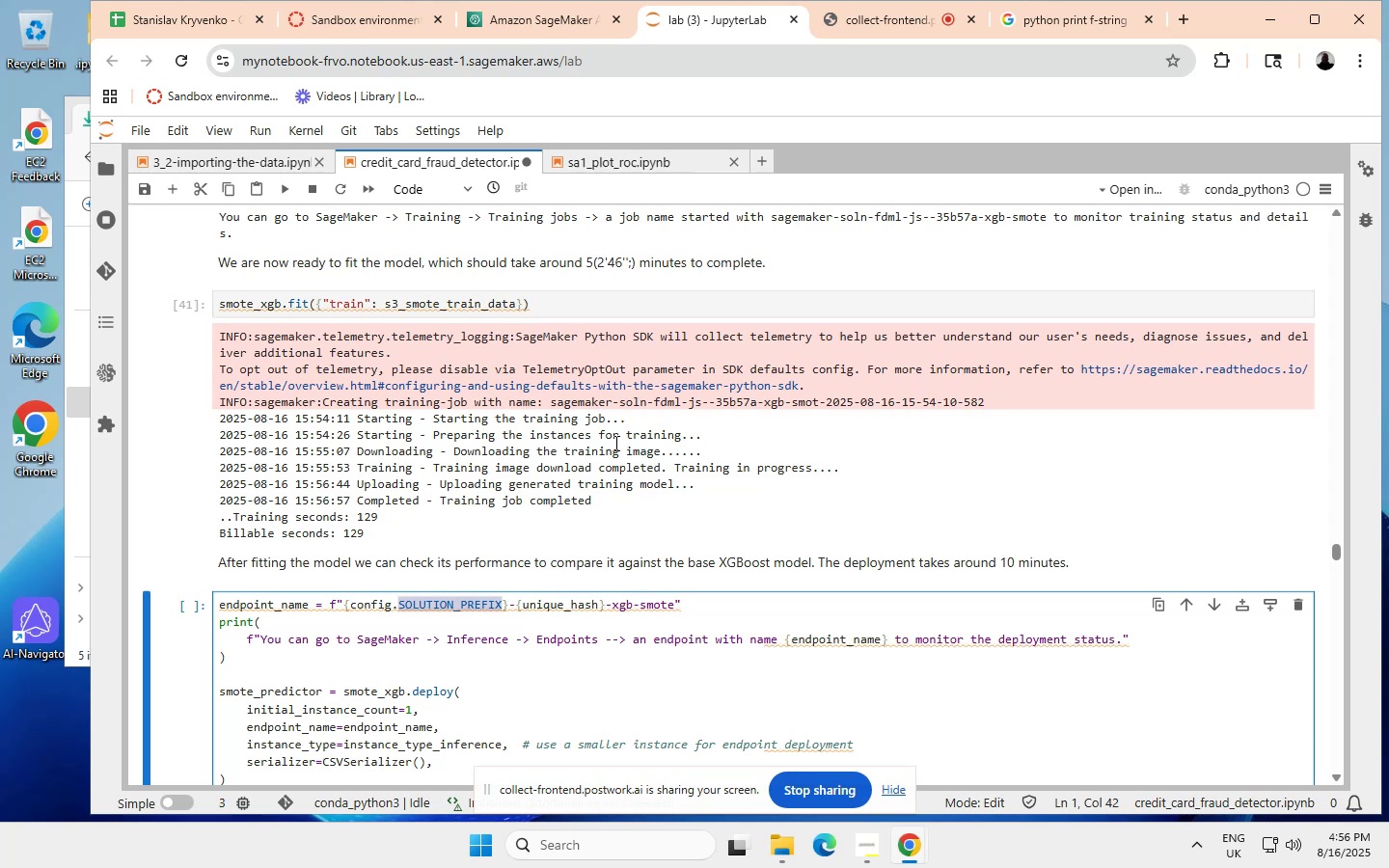 
key(Control+ControlLeft)
 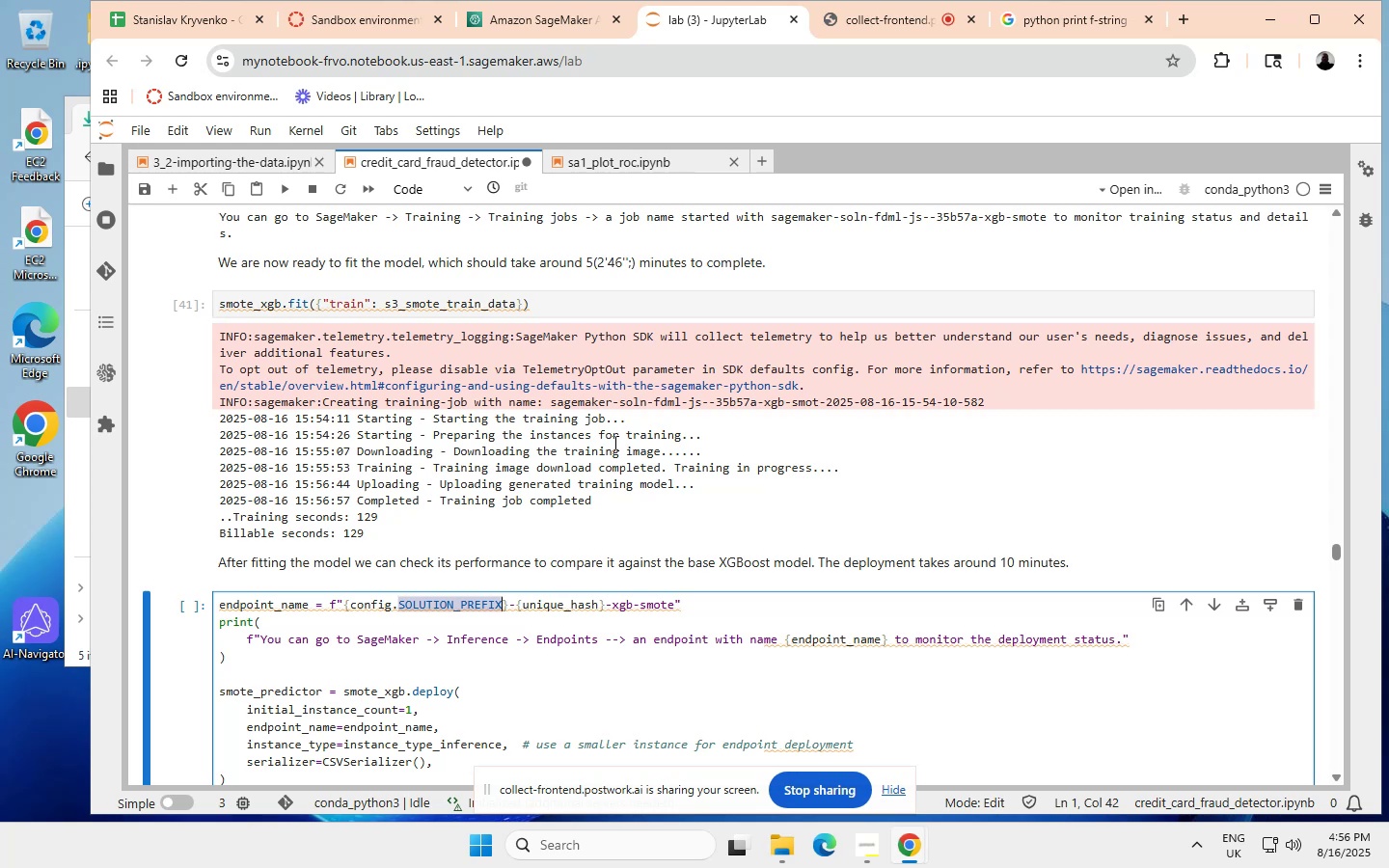 
key(Control+F)
 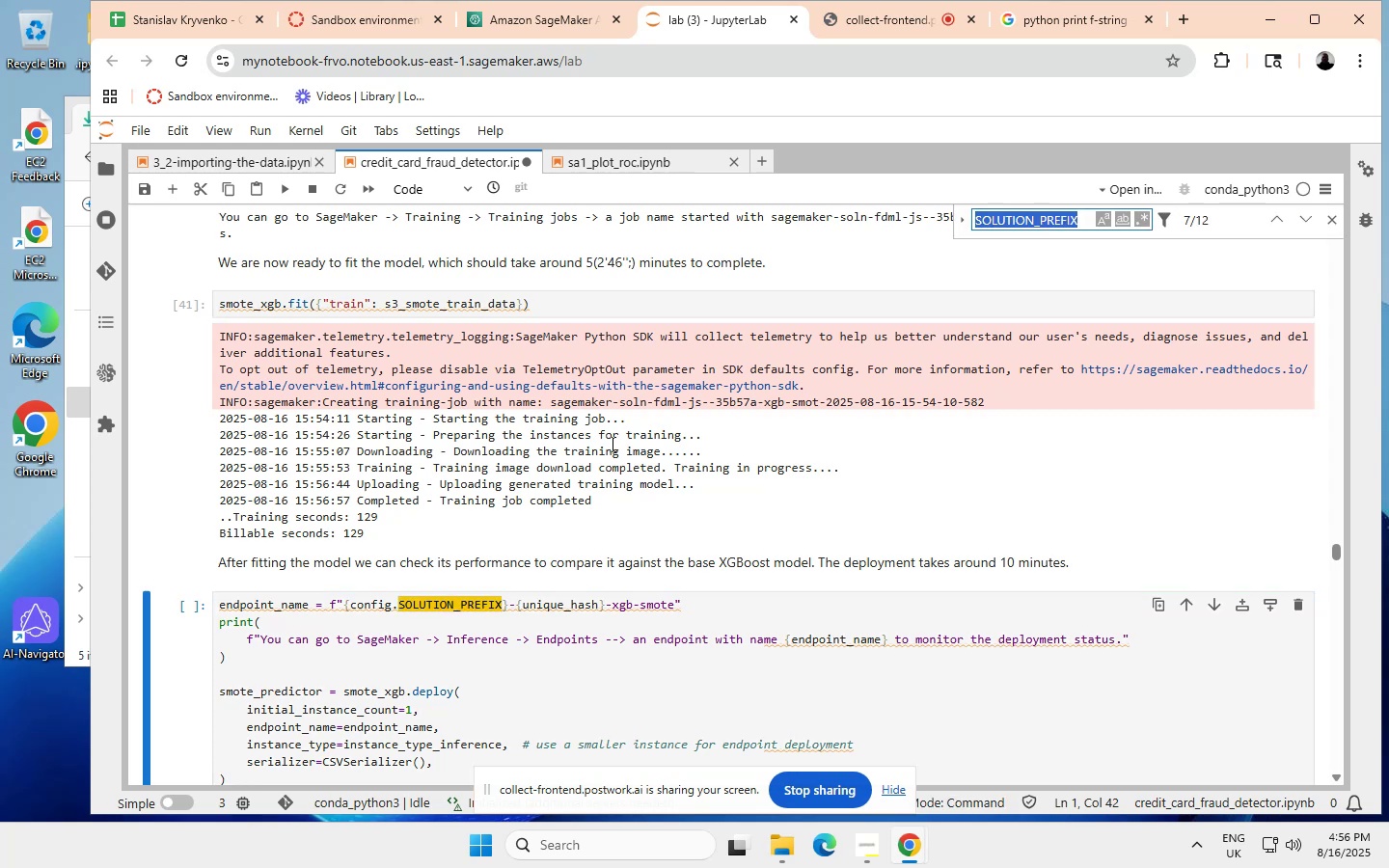 
key(Control+ControlLeft)
 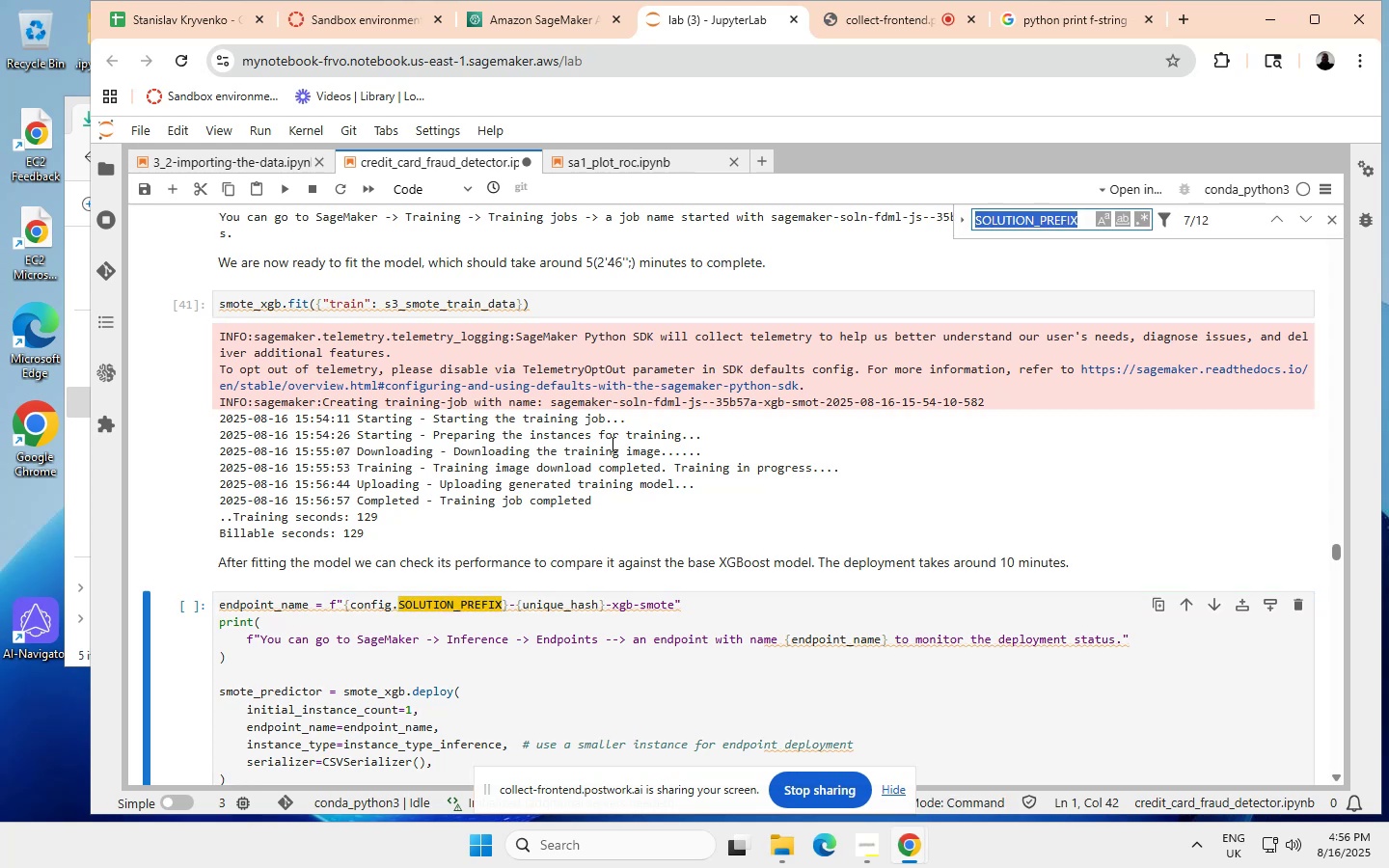 
key(Control+V)
 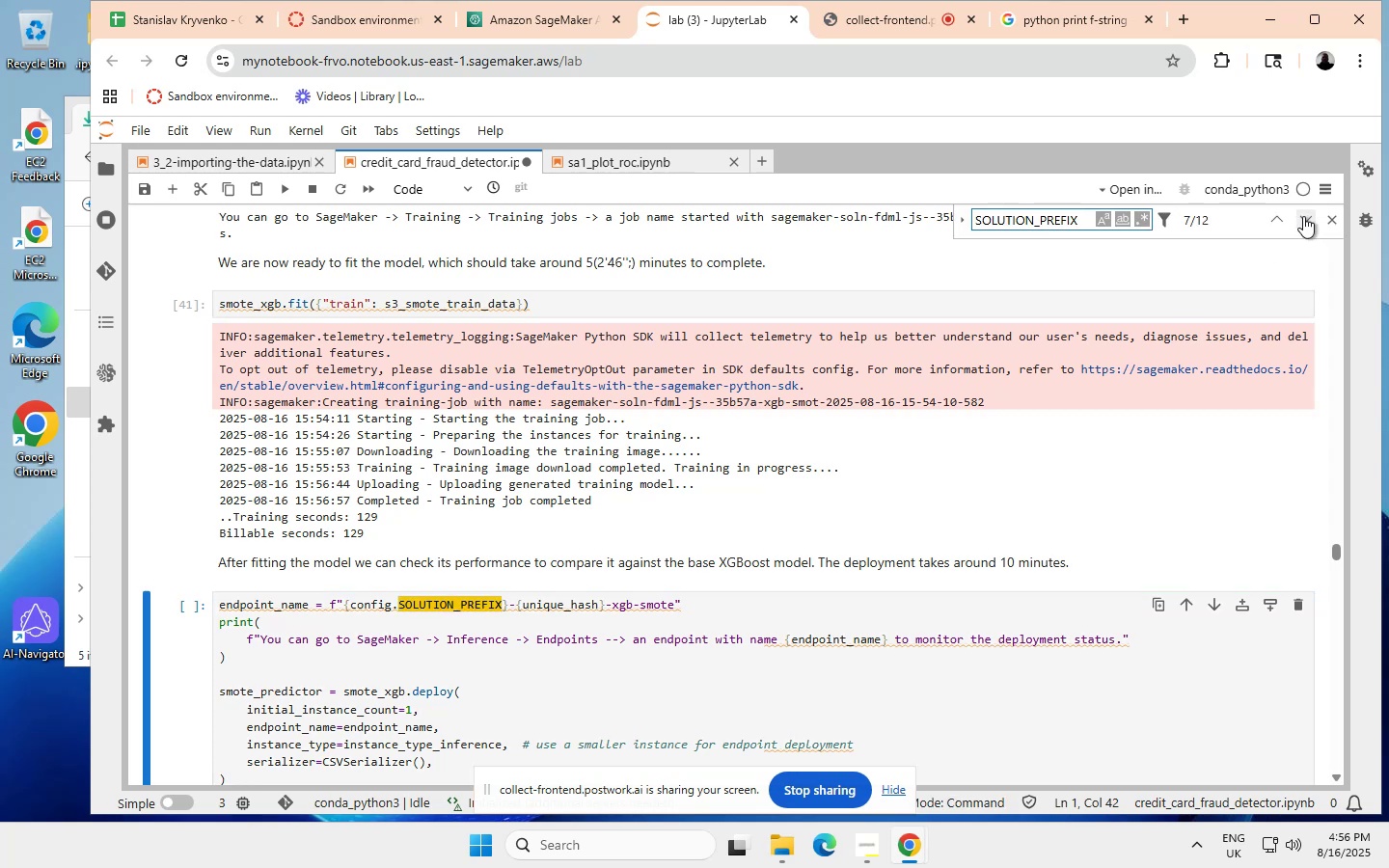 
left_click([1276, 217])
 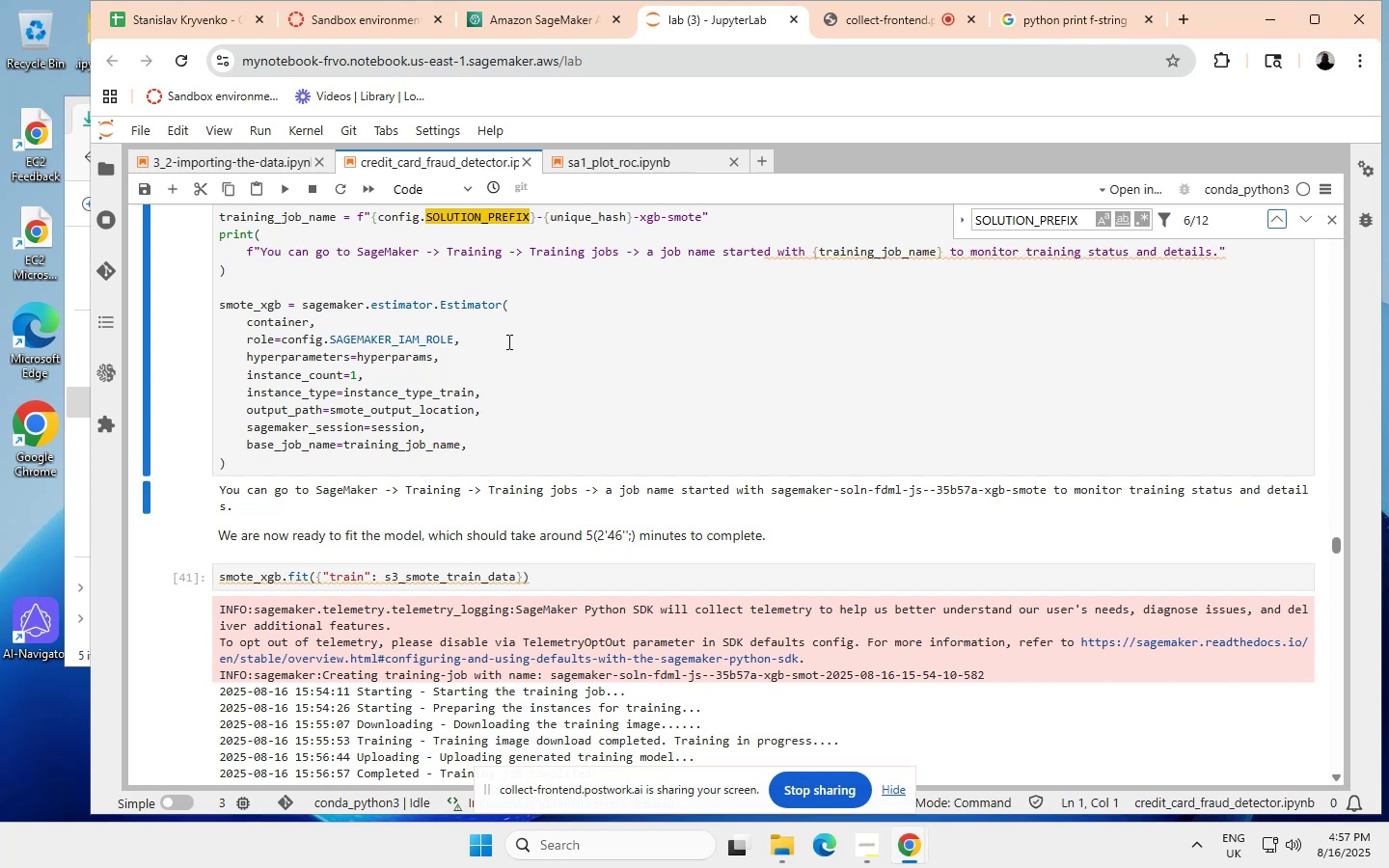 
wait(57.51)
 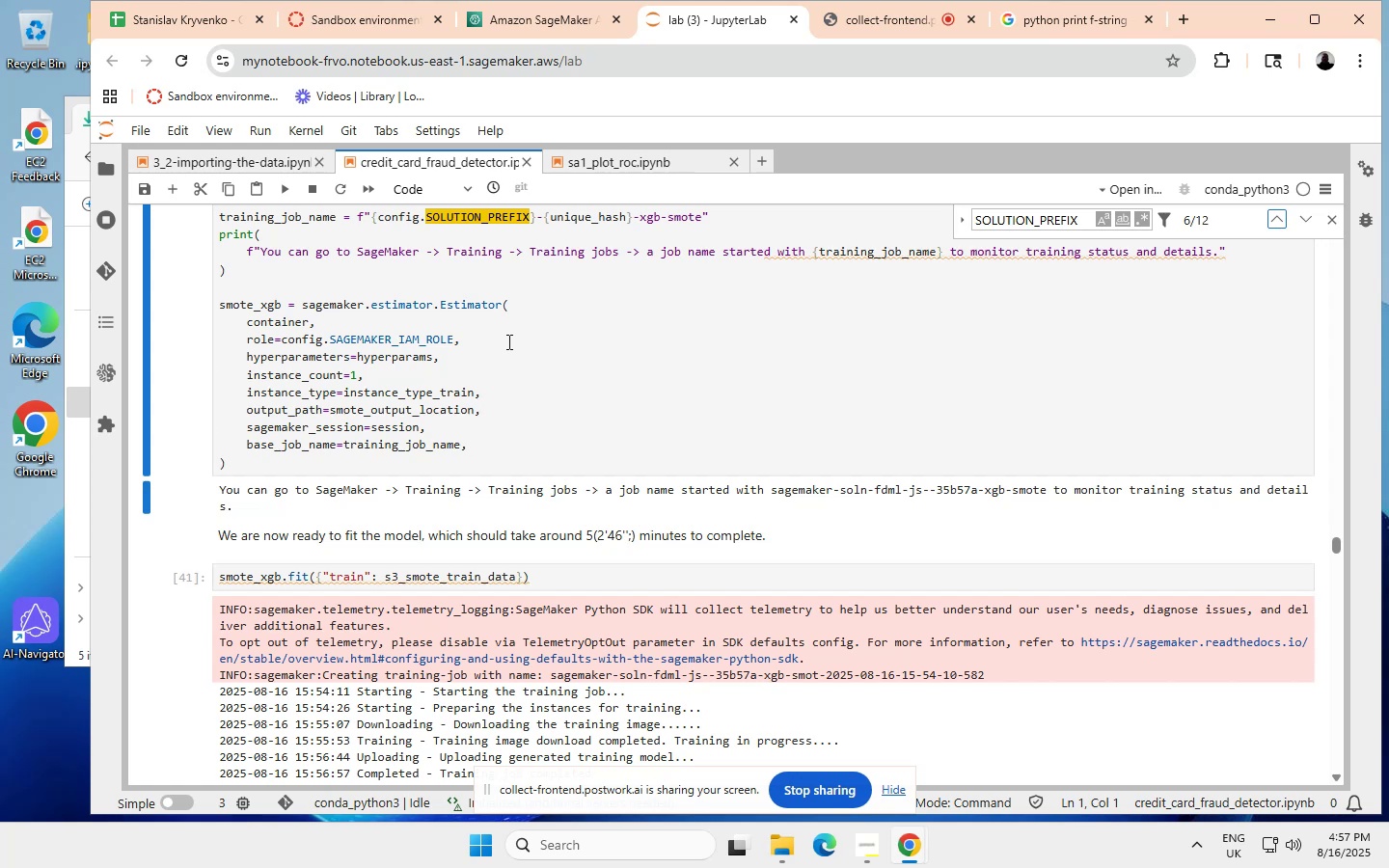 
left_click([1278, 216])
 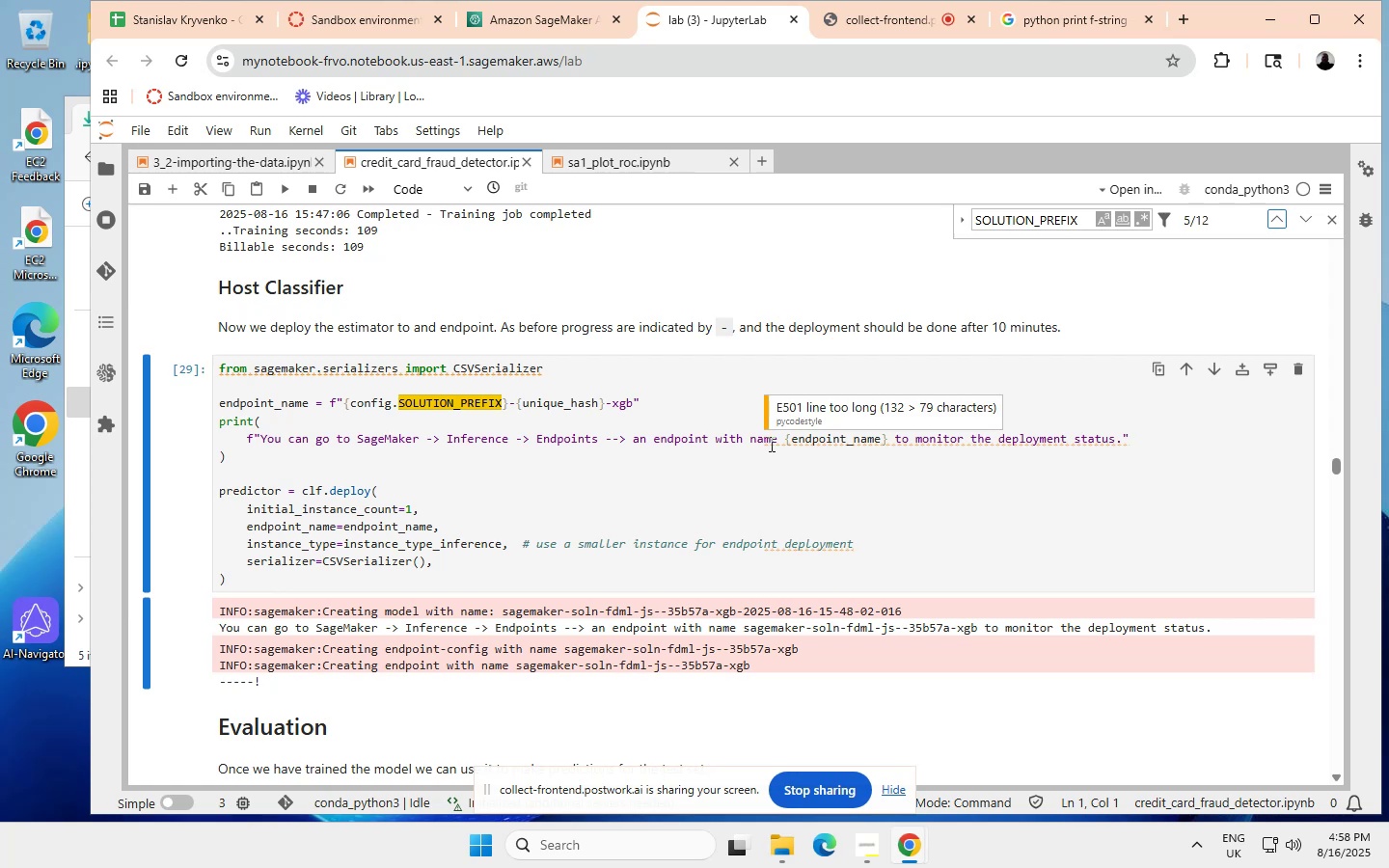 
wait(49.84)
 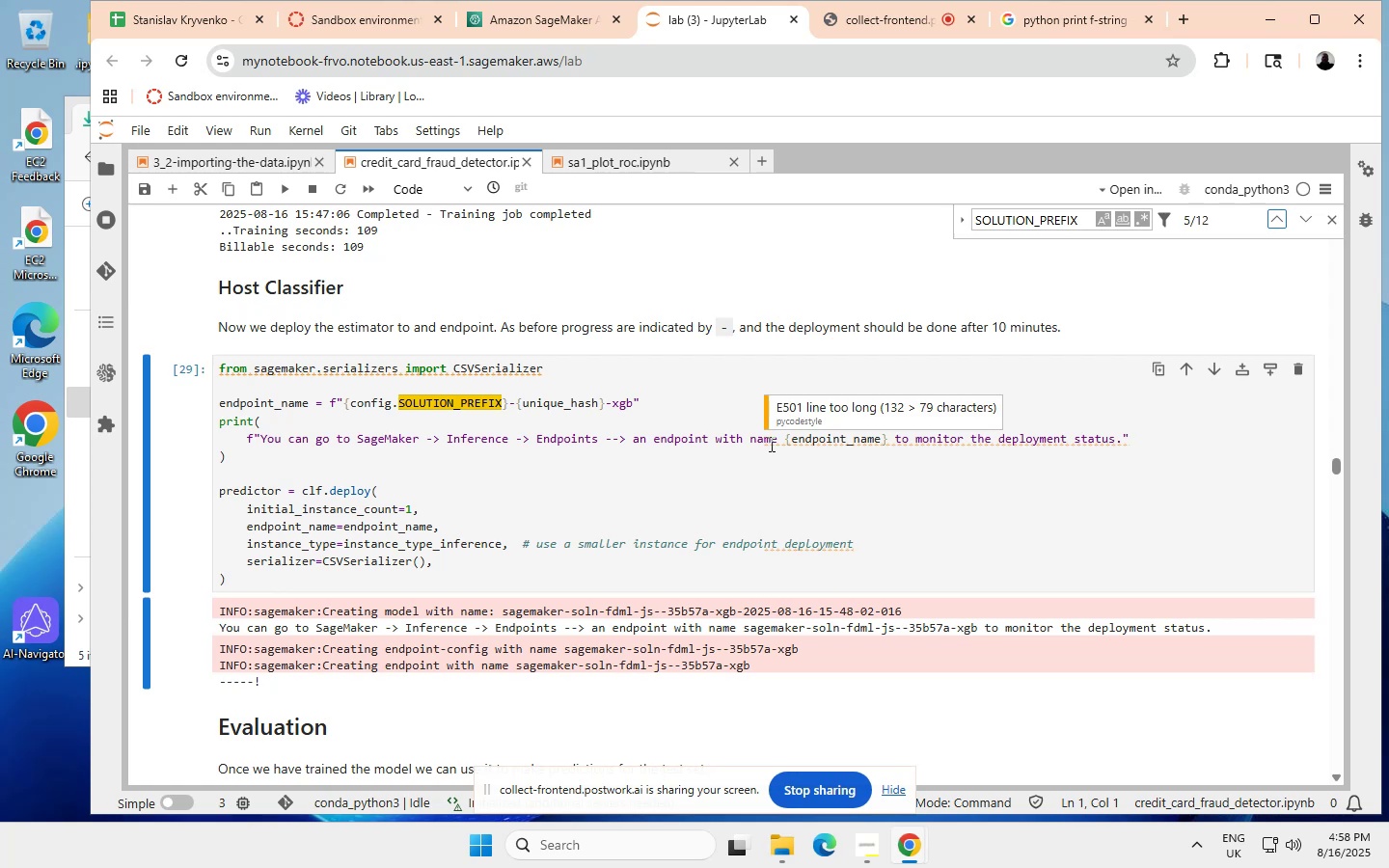 
left_click_drag(start_coordinate=[790, 435], to_coordinate=[877, 436])
 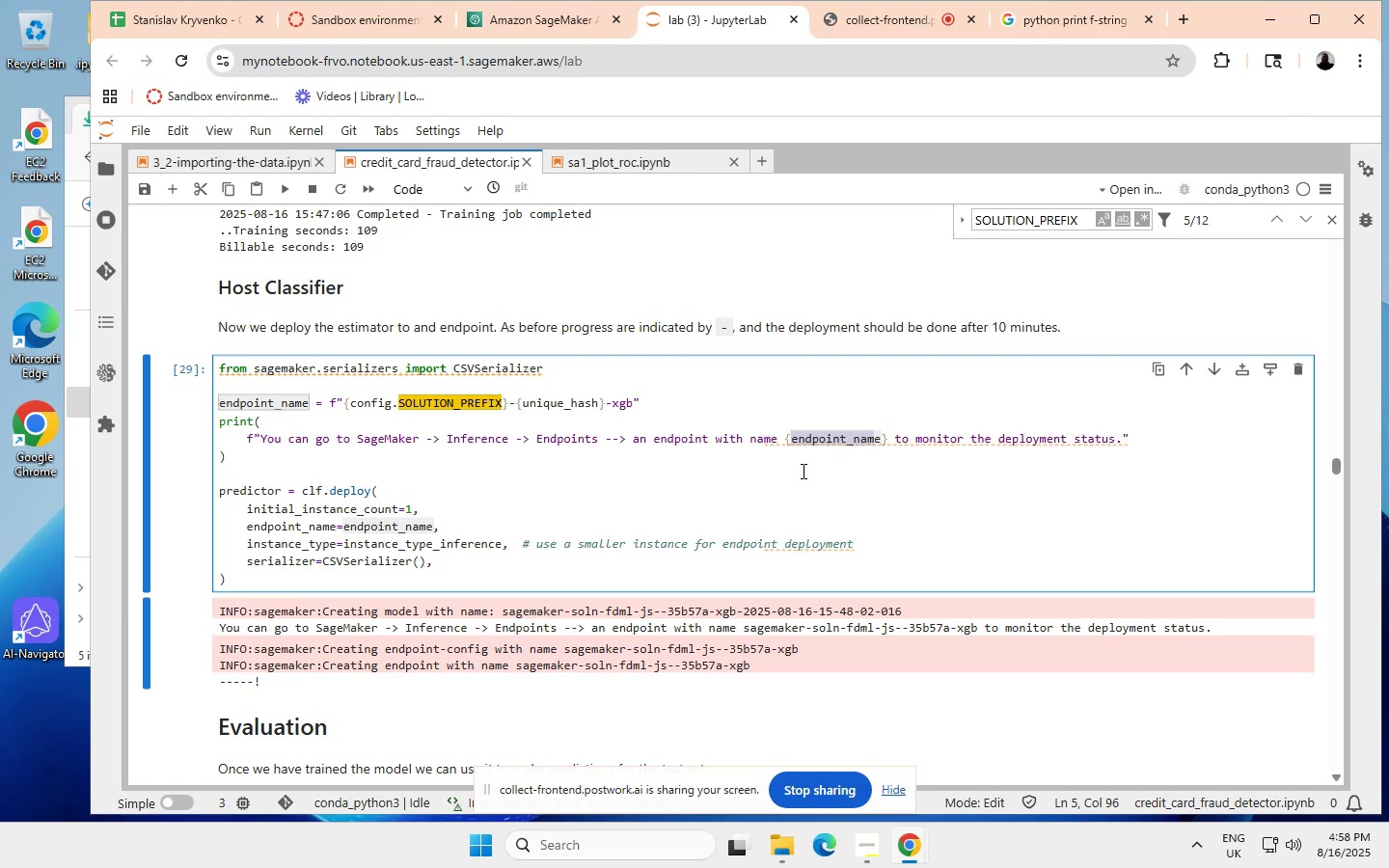 
key(Control+ControlLeft)
 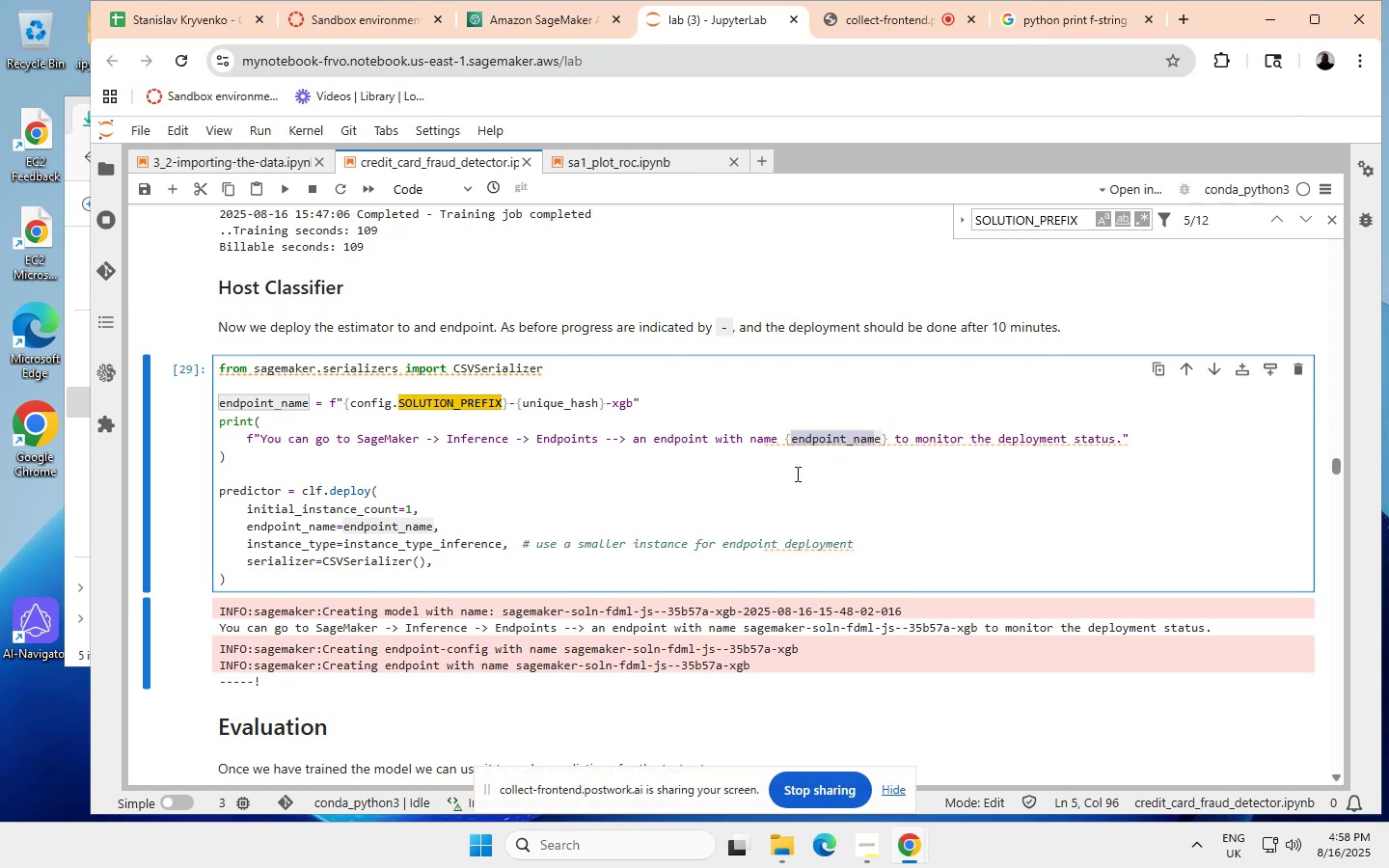 
key(Control+C)
 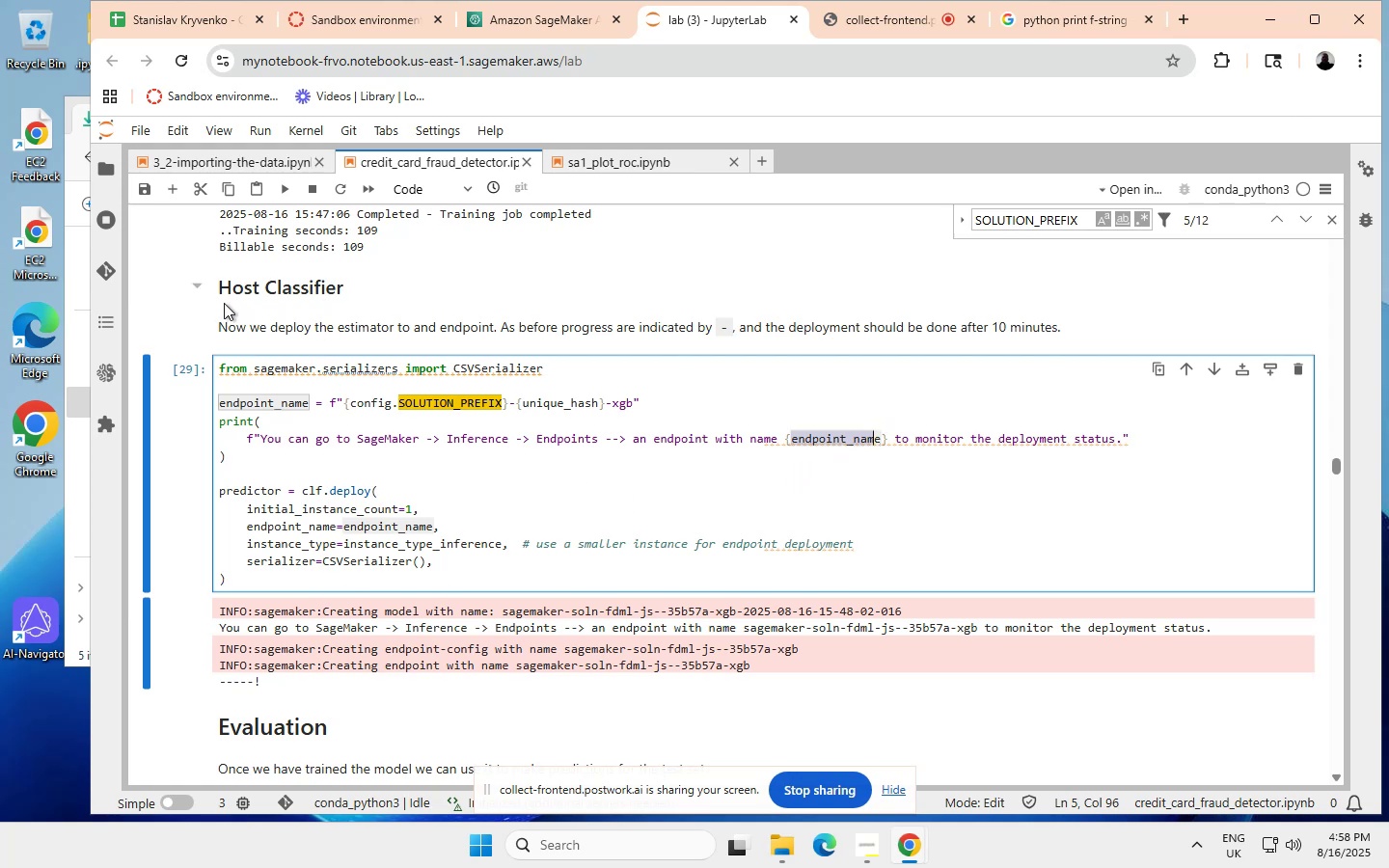 
wait(5.73)
 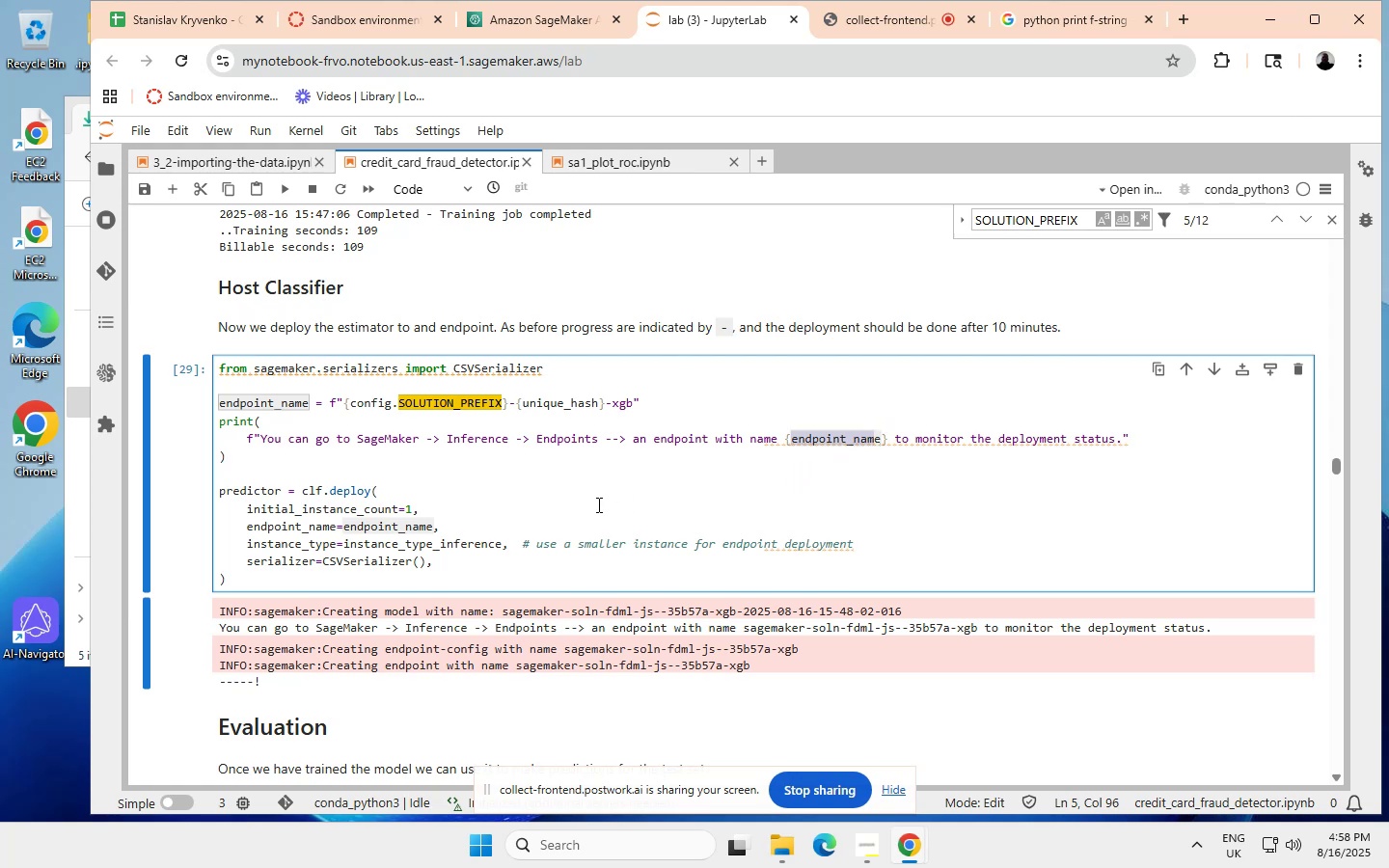 
left_click([169, 188])
 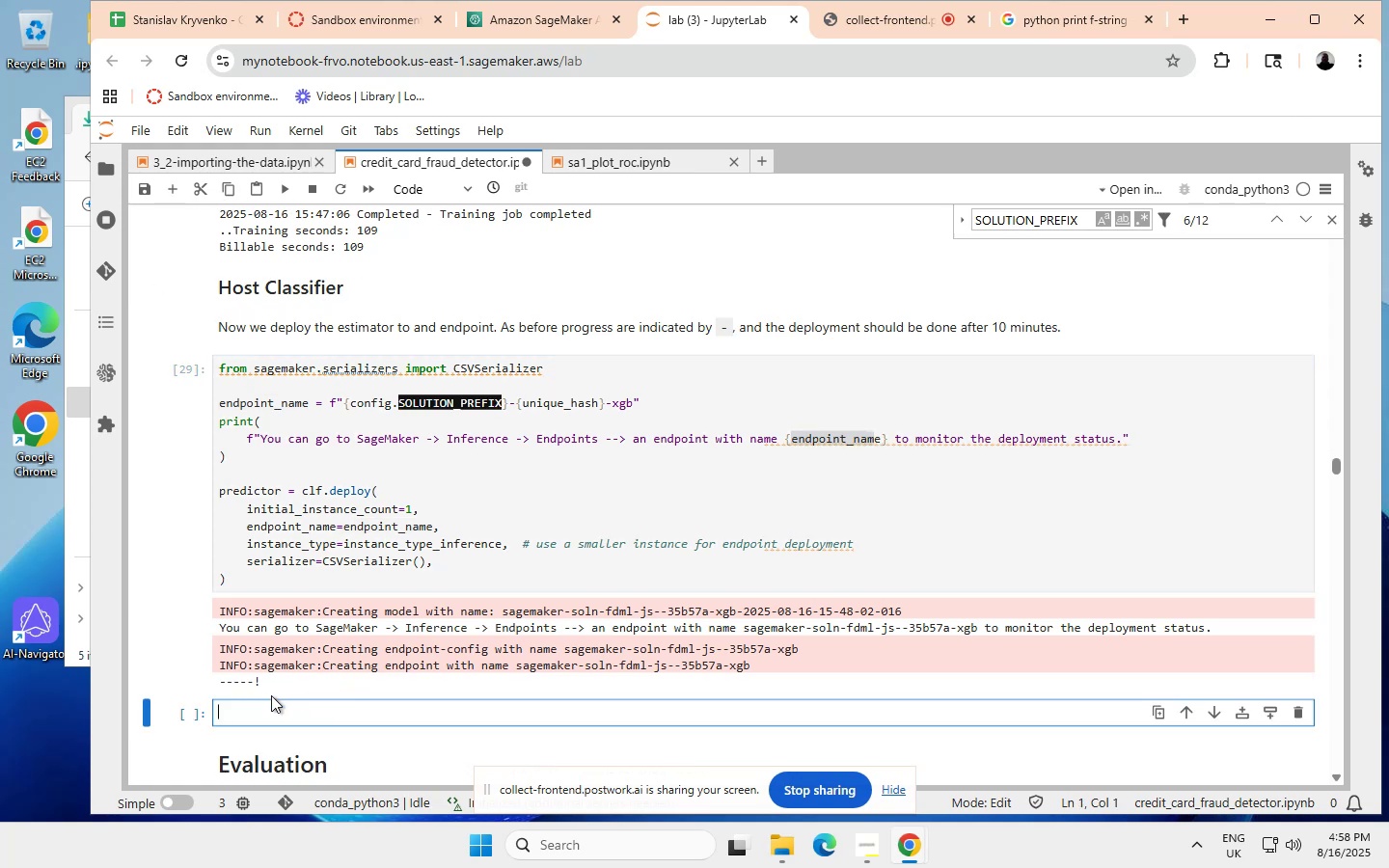 
left_click([226, 707])
 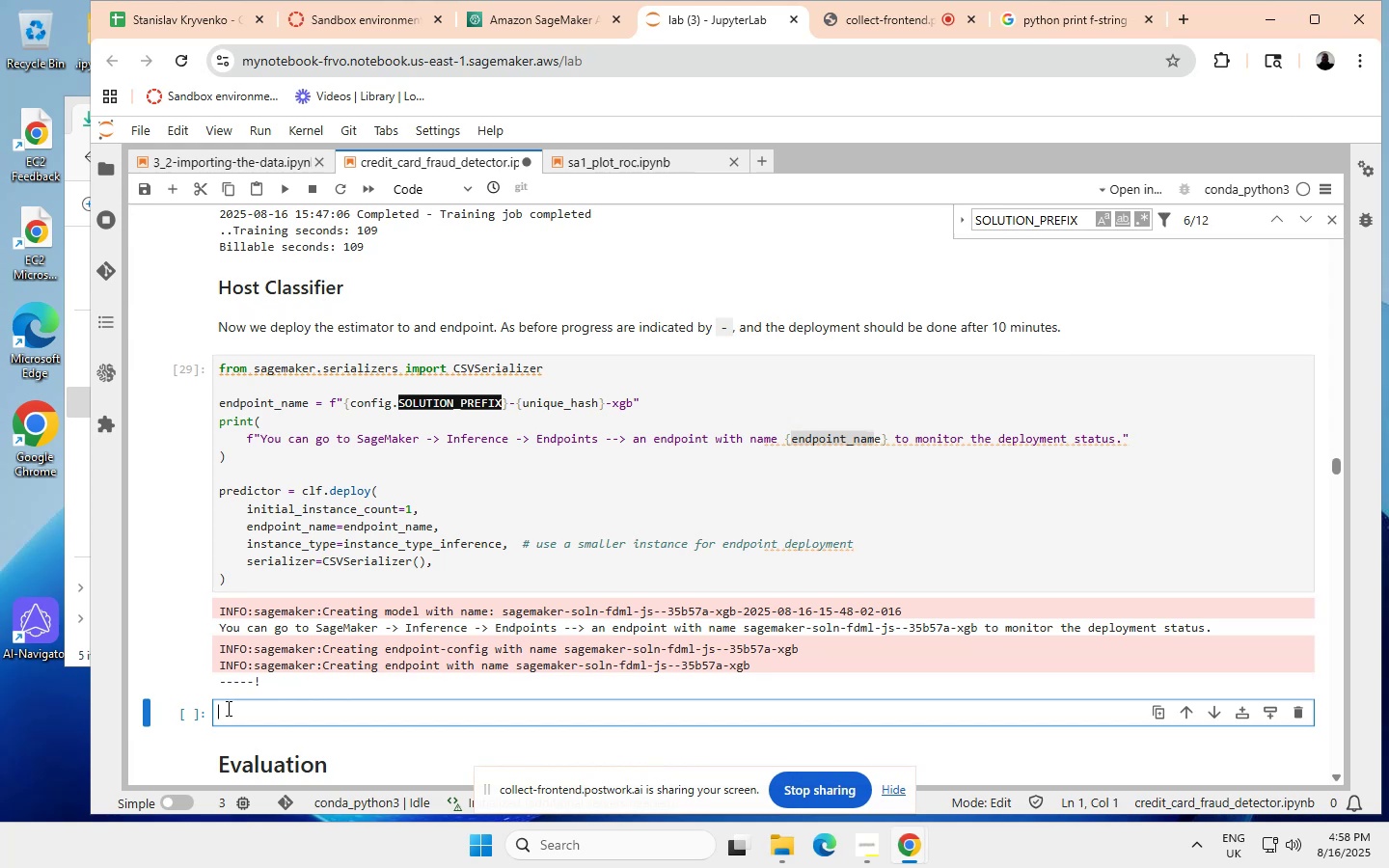 
key(Control+ControlLeft)
 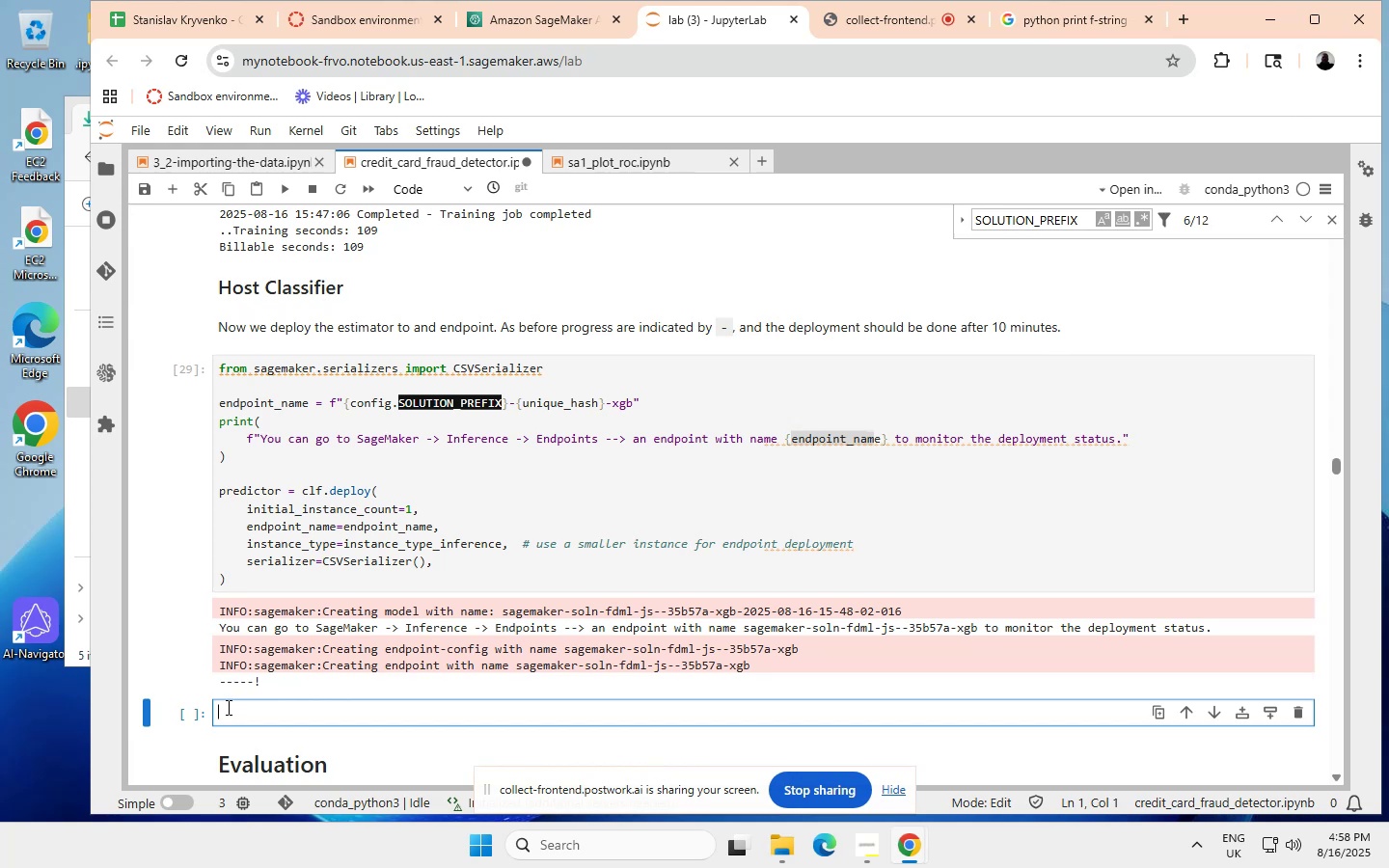 
key(Control+V)
 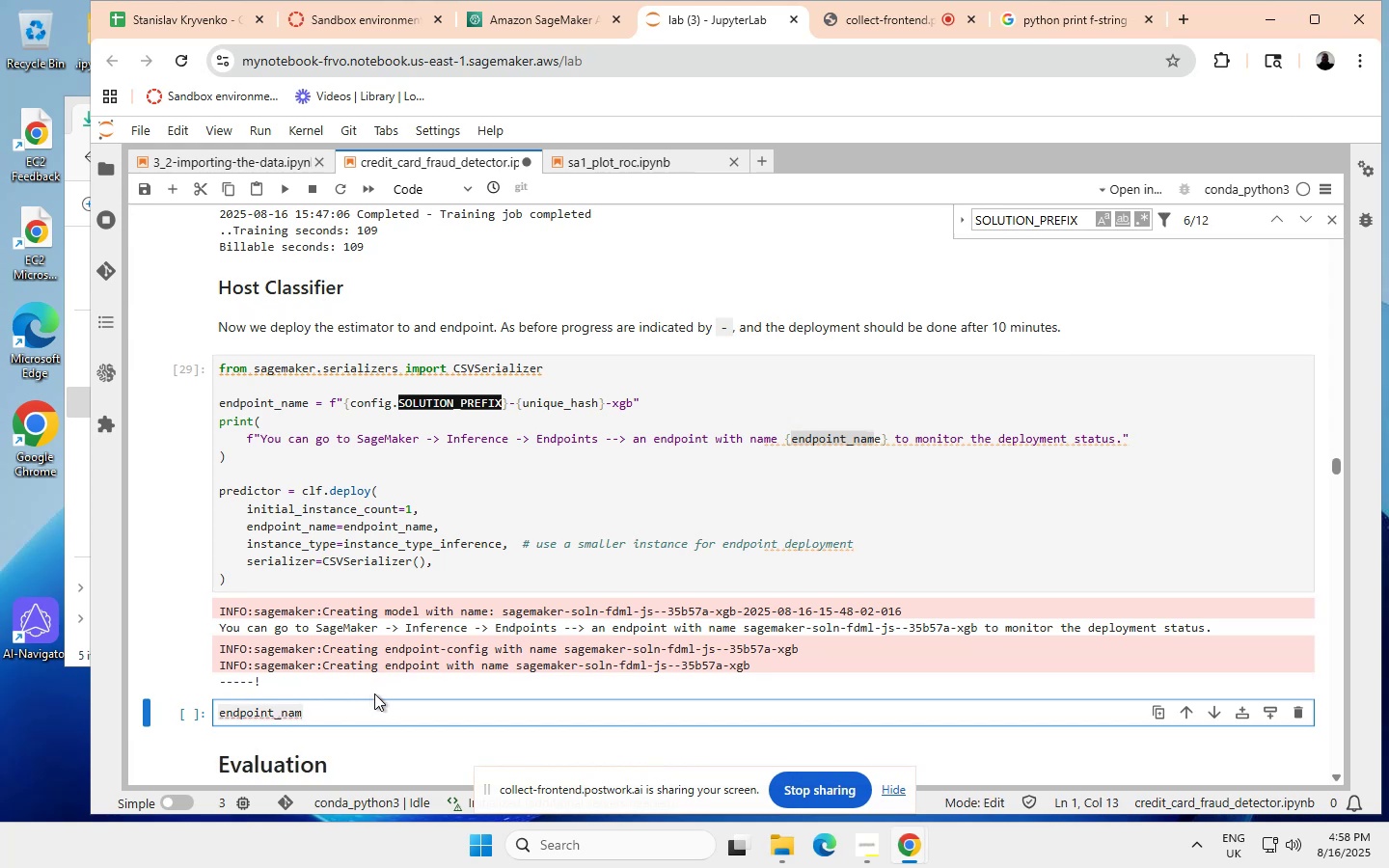 
key(E)
 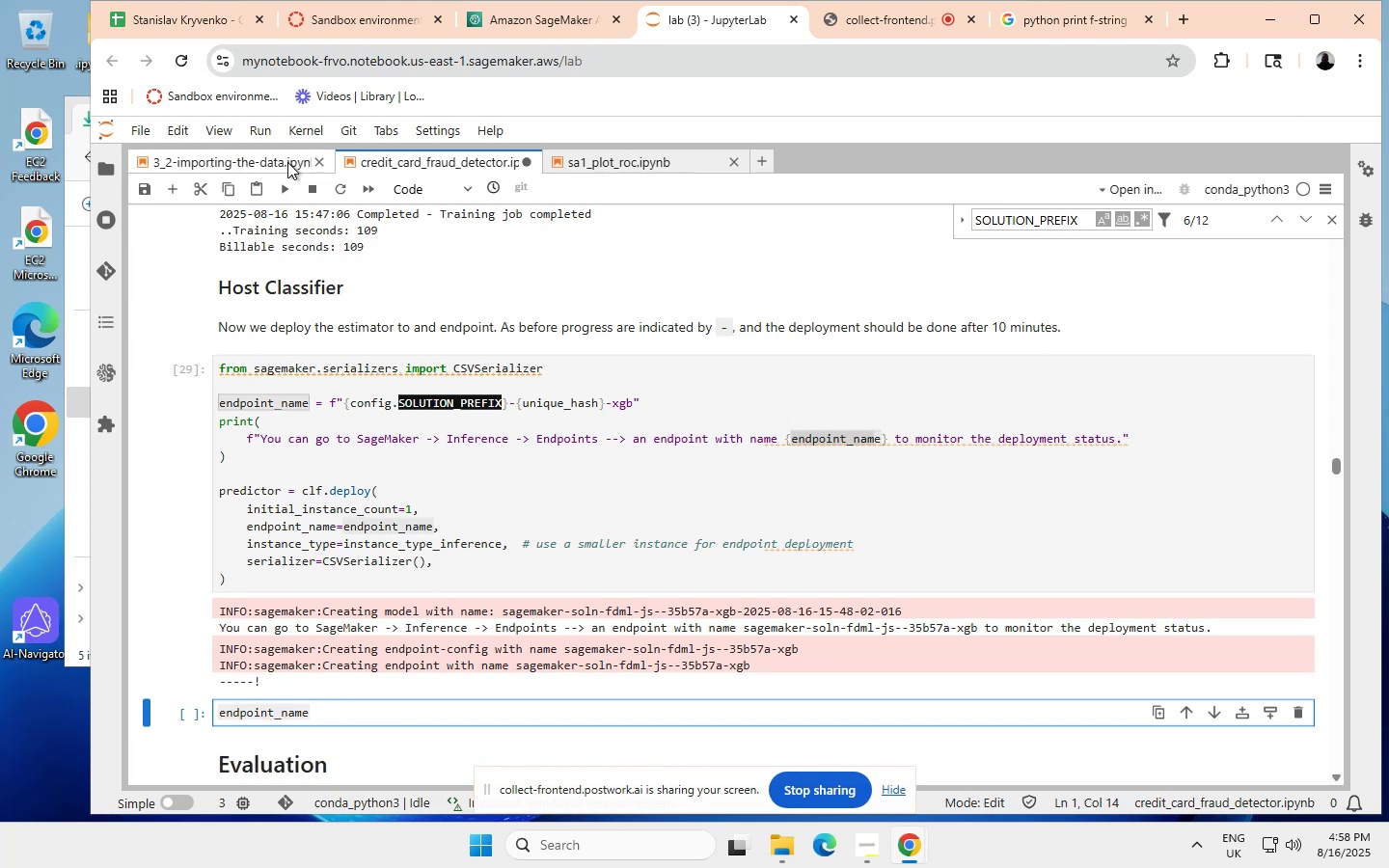 
left_click([281, 185])
 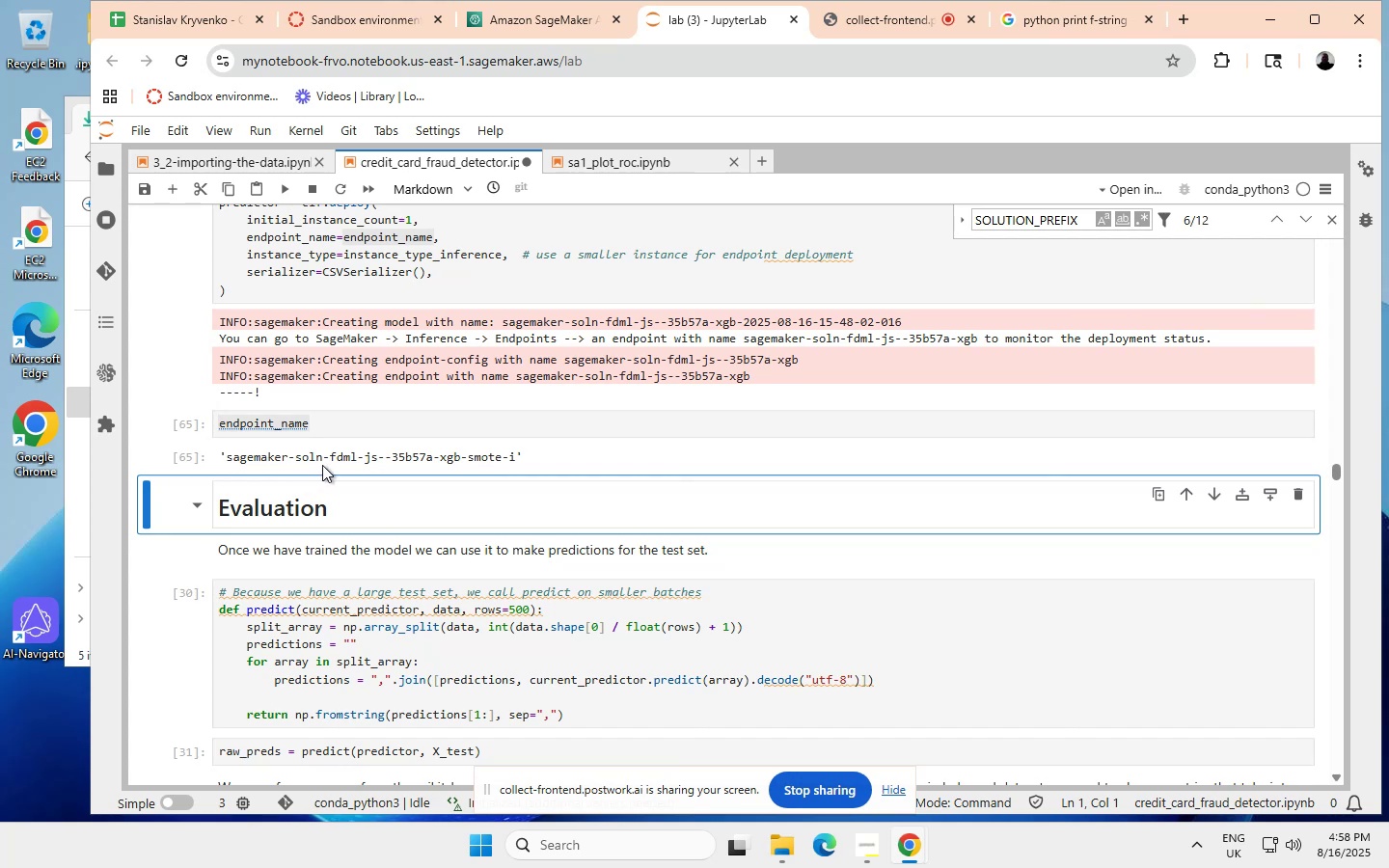 
wait(7.36)
 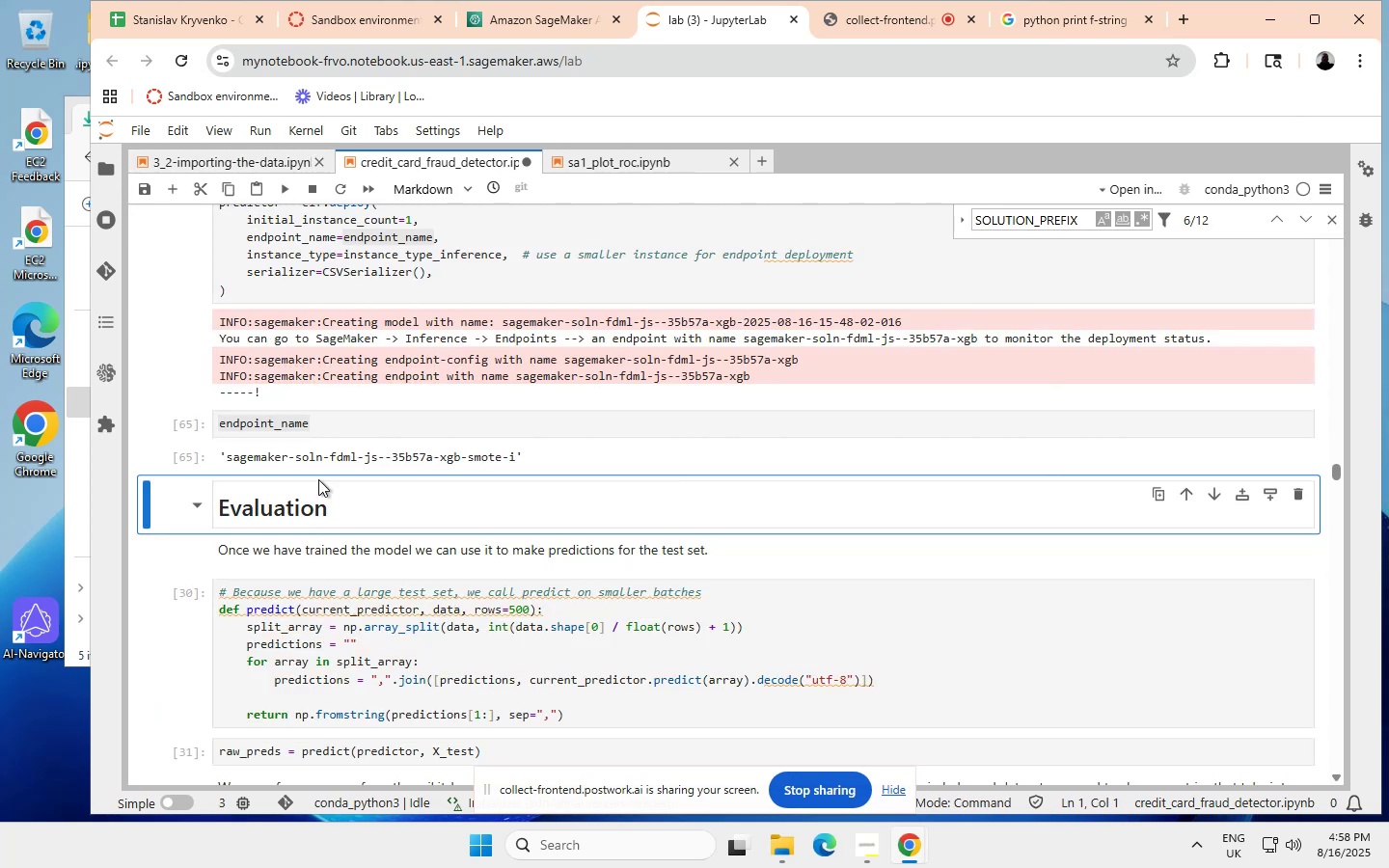 
scroll: coordinate [349, 511], scroll_direction: none, amount: 0.0
 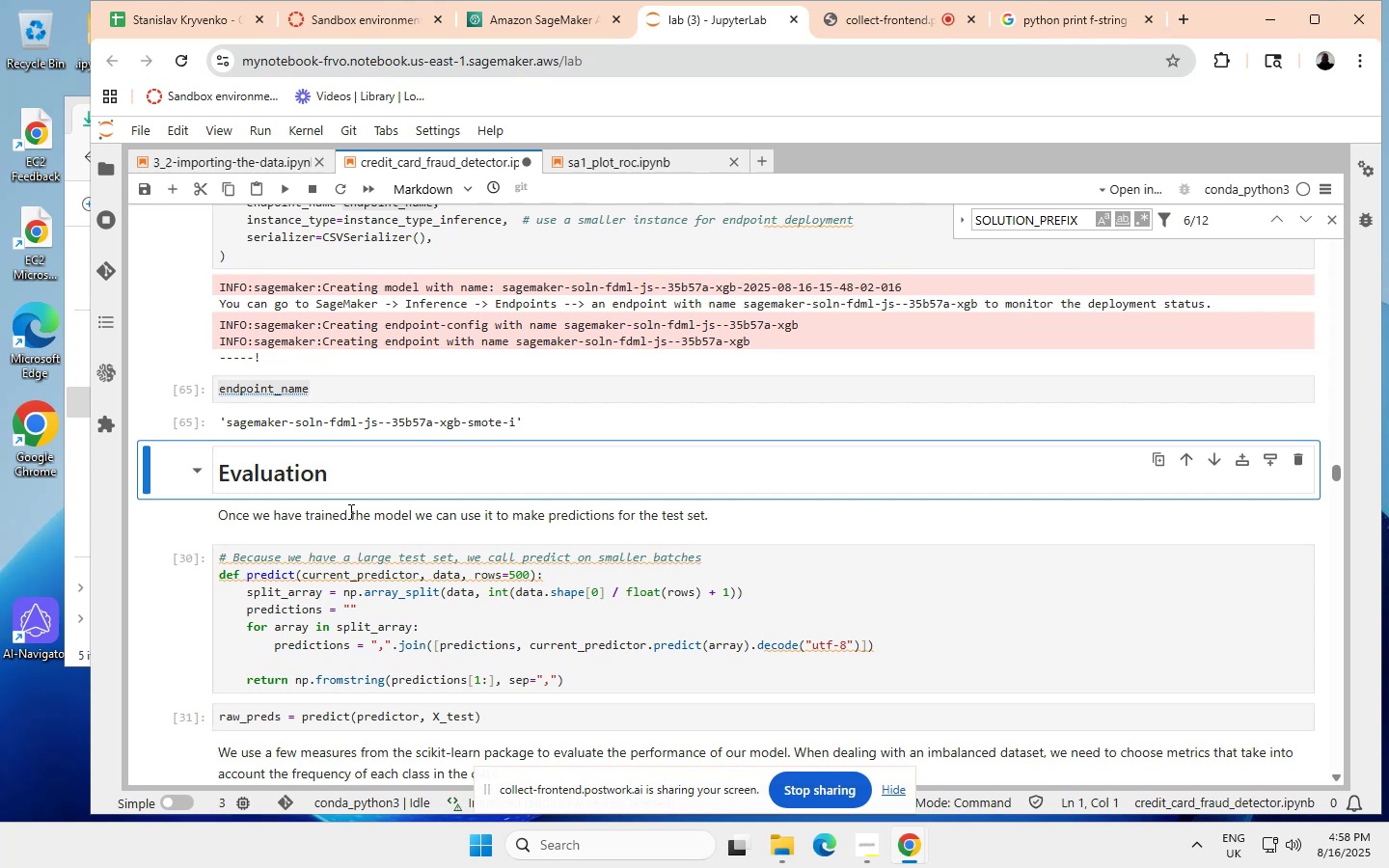 
wait(10.05)
 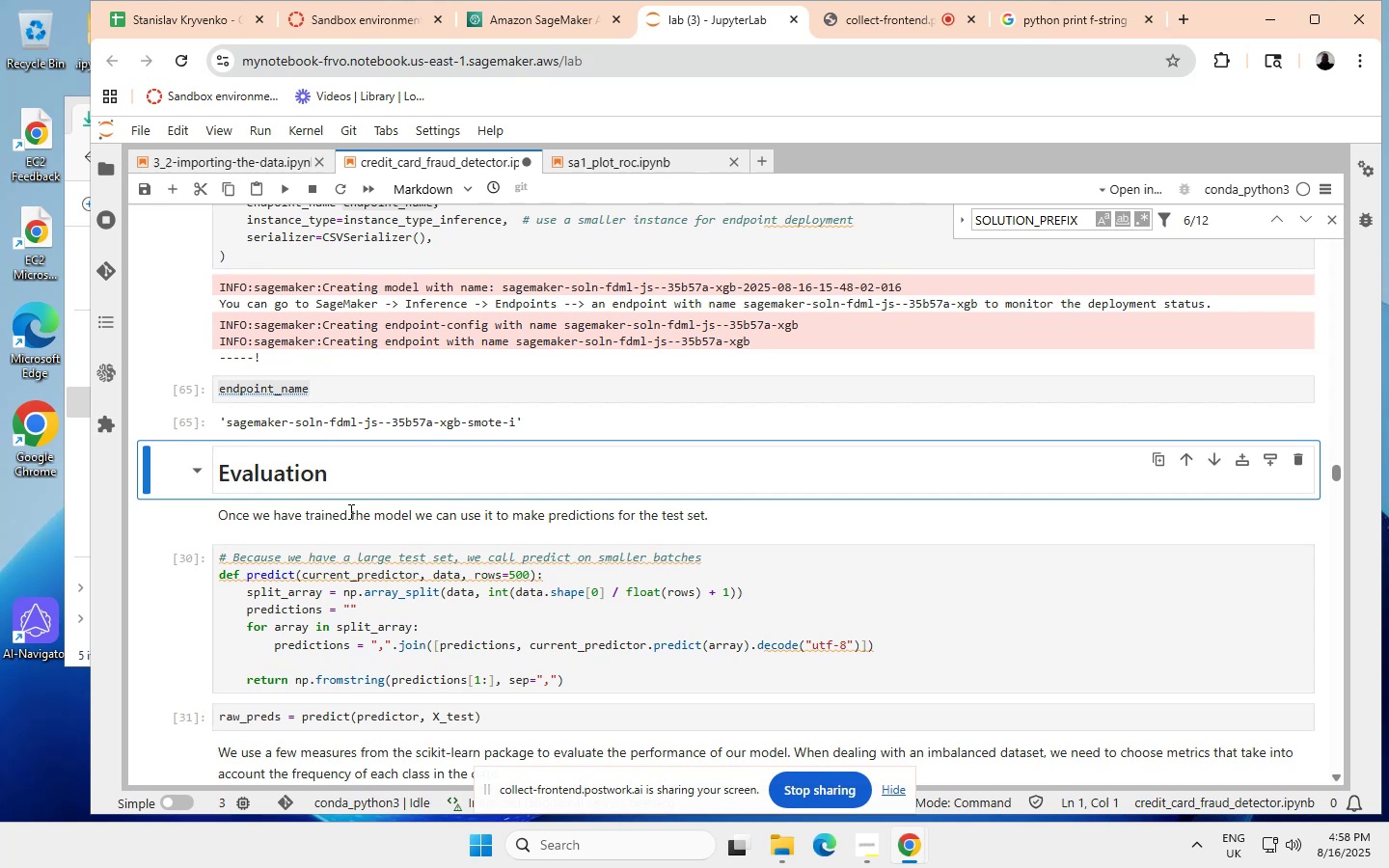 
scroll: coordinate [349, 508], scroll_direction: down, amount: 30.0
 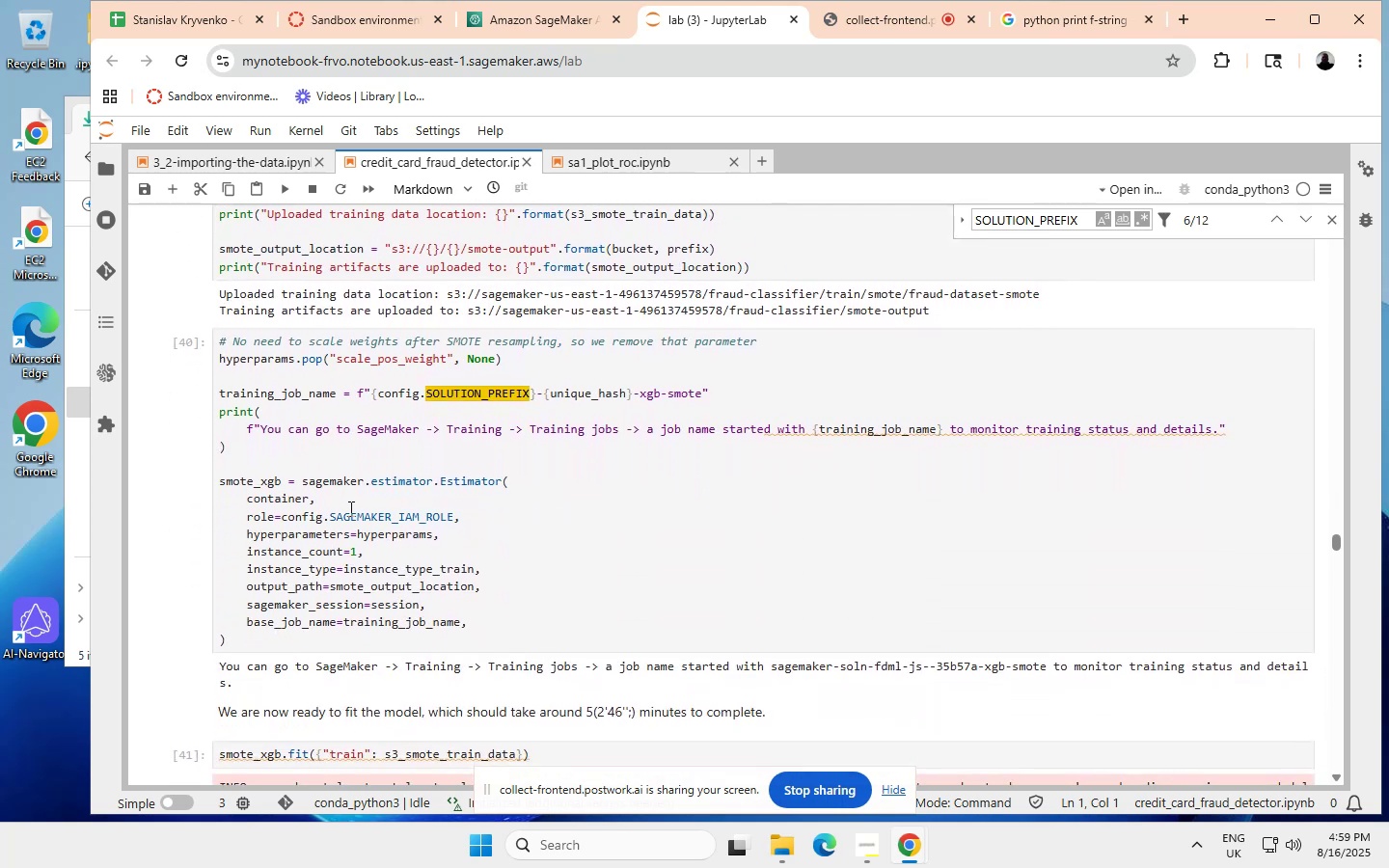 
scroll: coordinate [349, 508], scroll_direction: none, amount: 0.0
 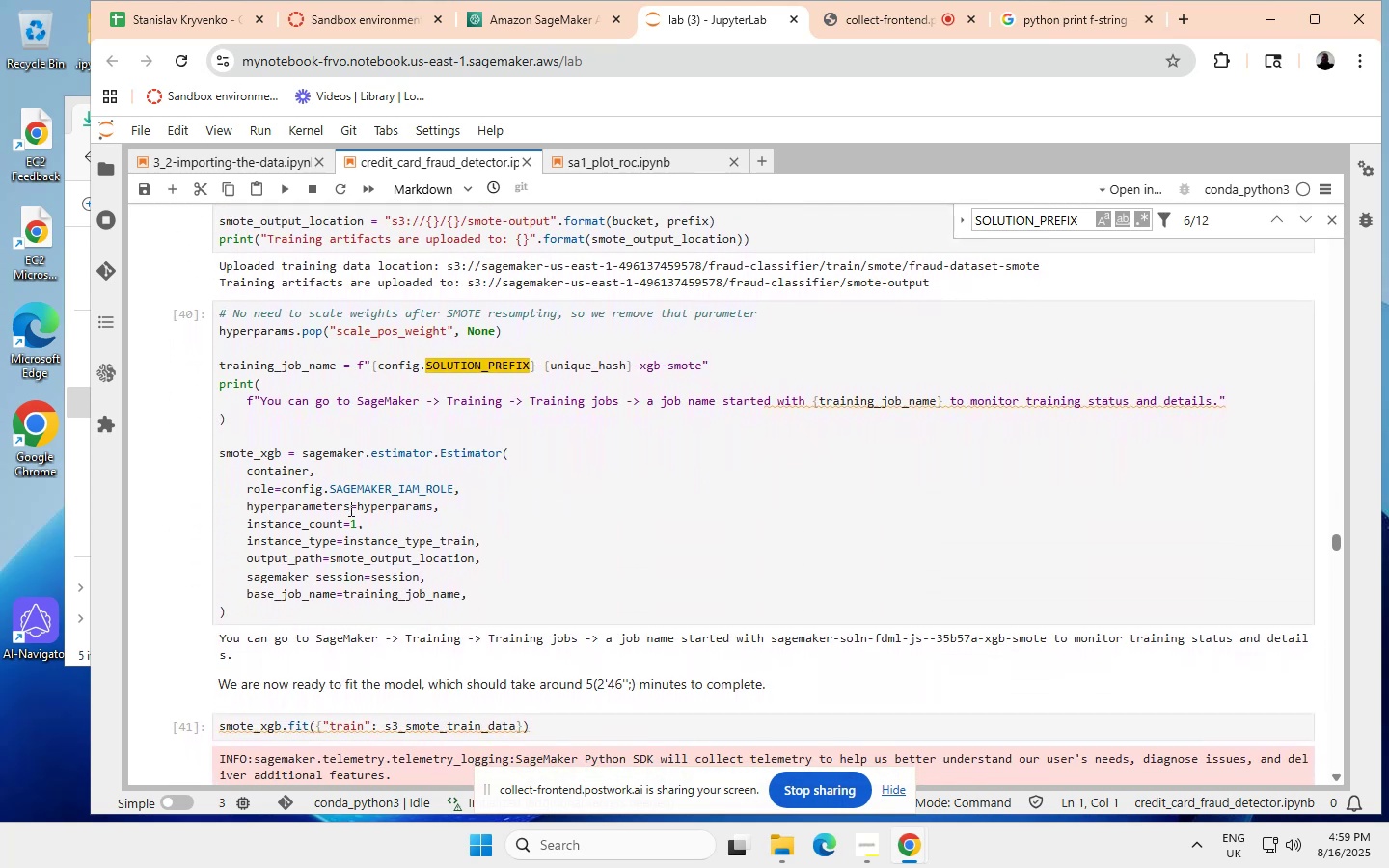 
scroll: coordinate [349, 508], scroll_direction: down, amount: 6.0
 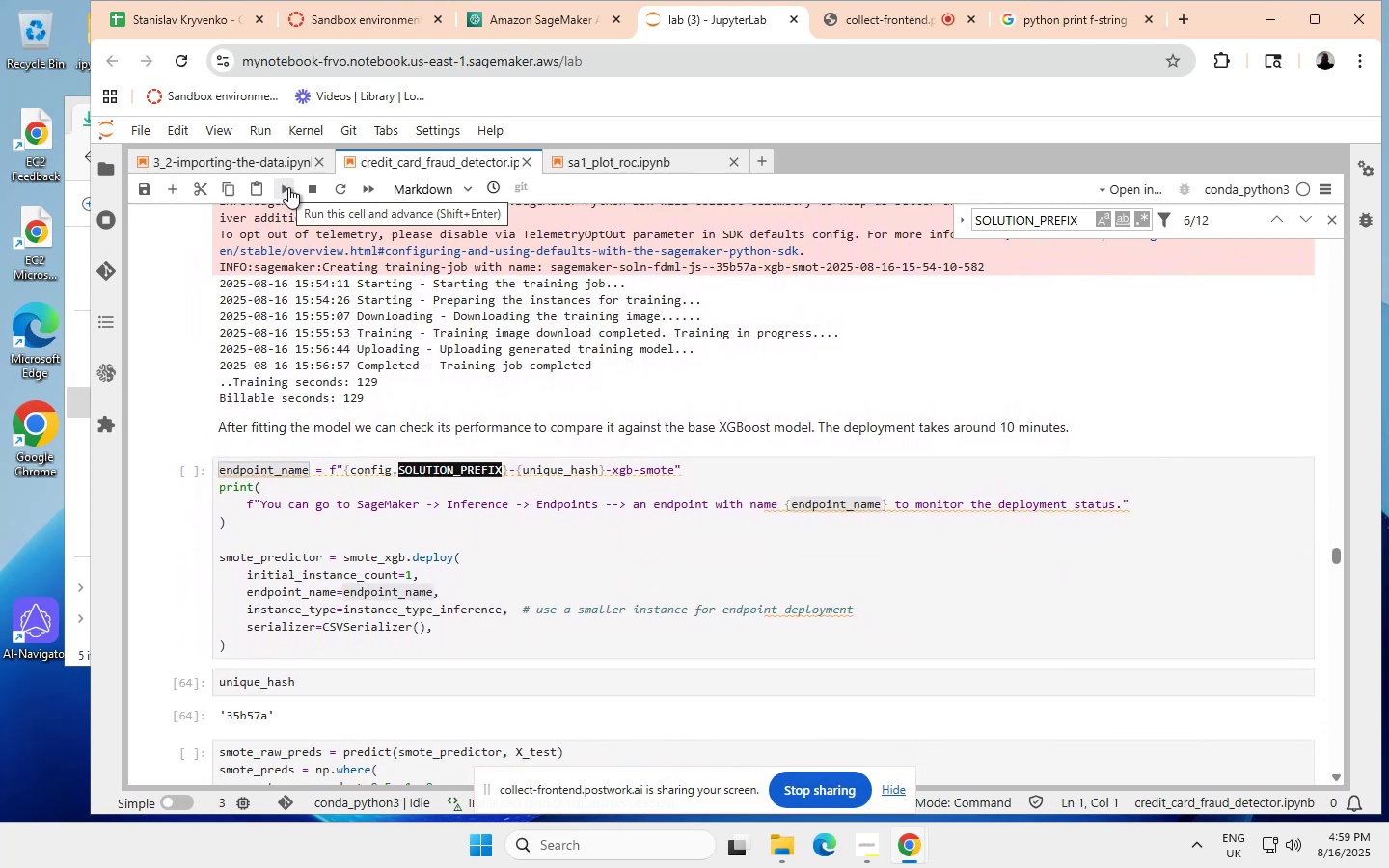 
wait(6.4)
 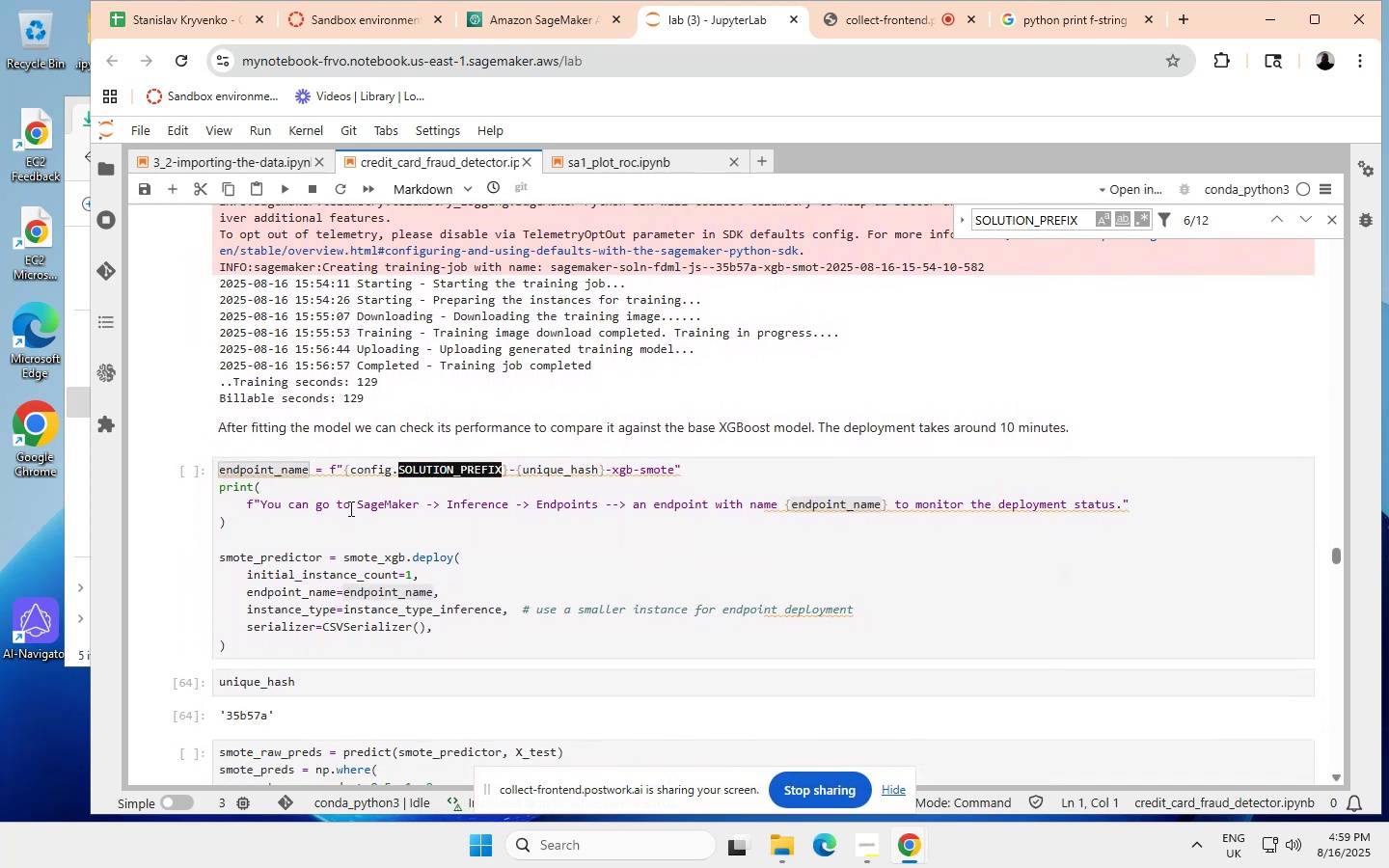 
left_click([176, 185])
 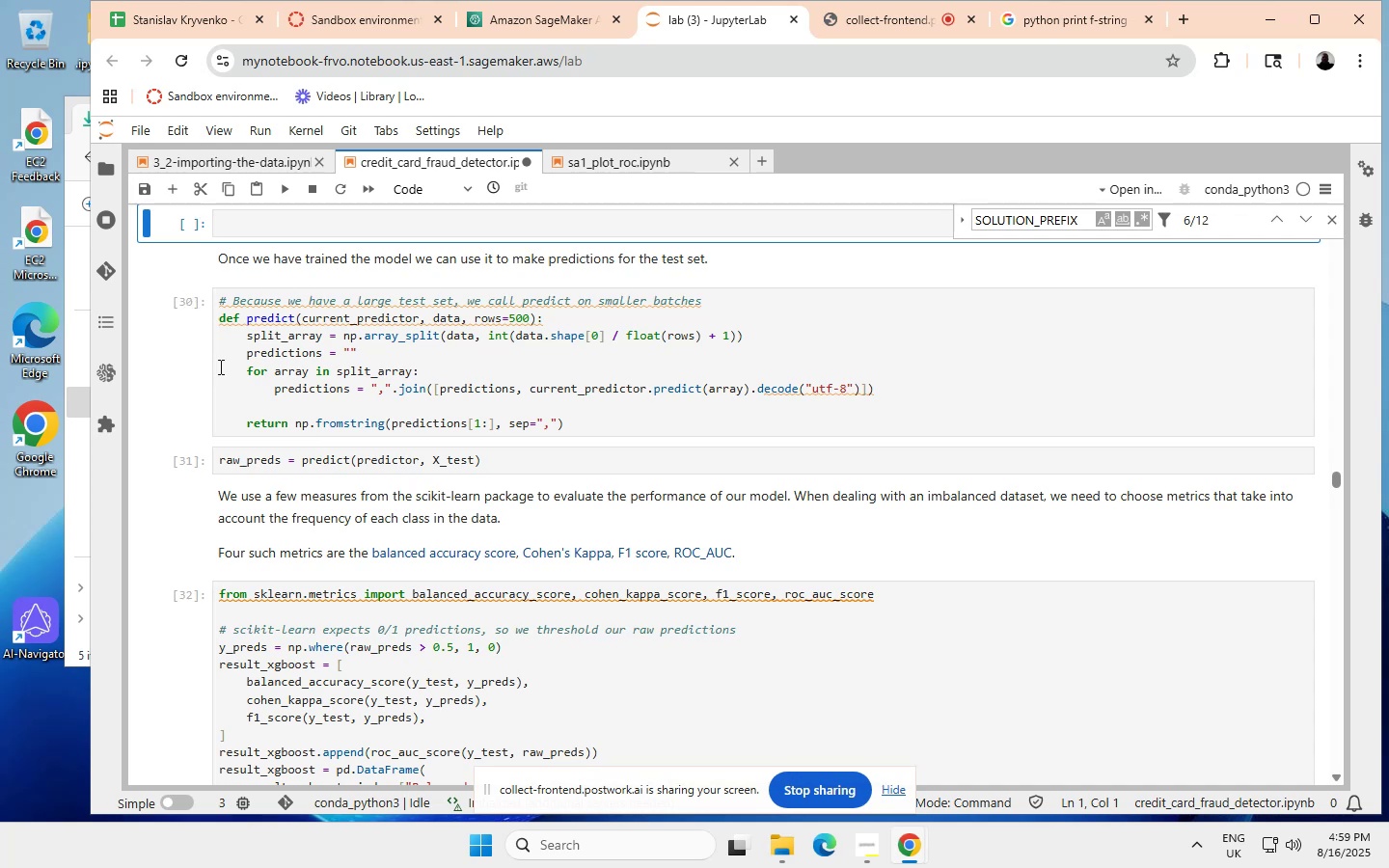 
scroll: coordinate [280, 404], scroll_direction: up, amount: 1.0
 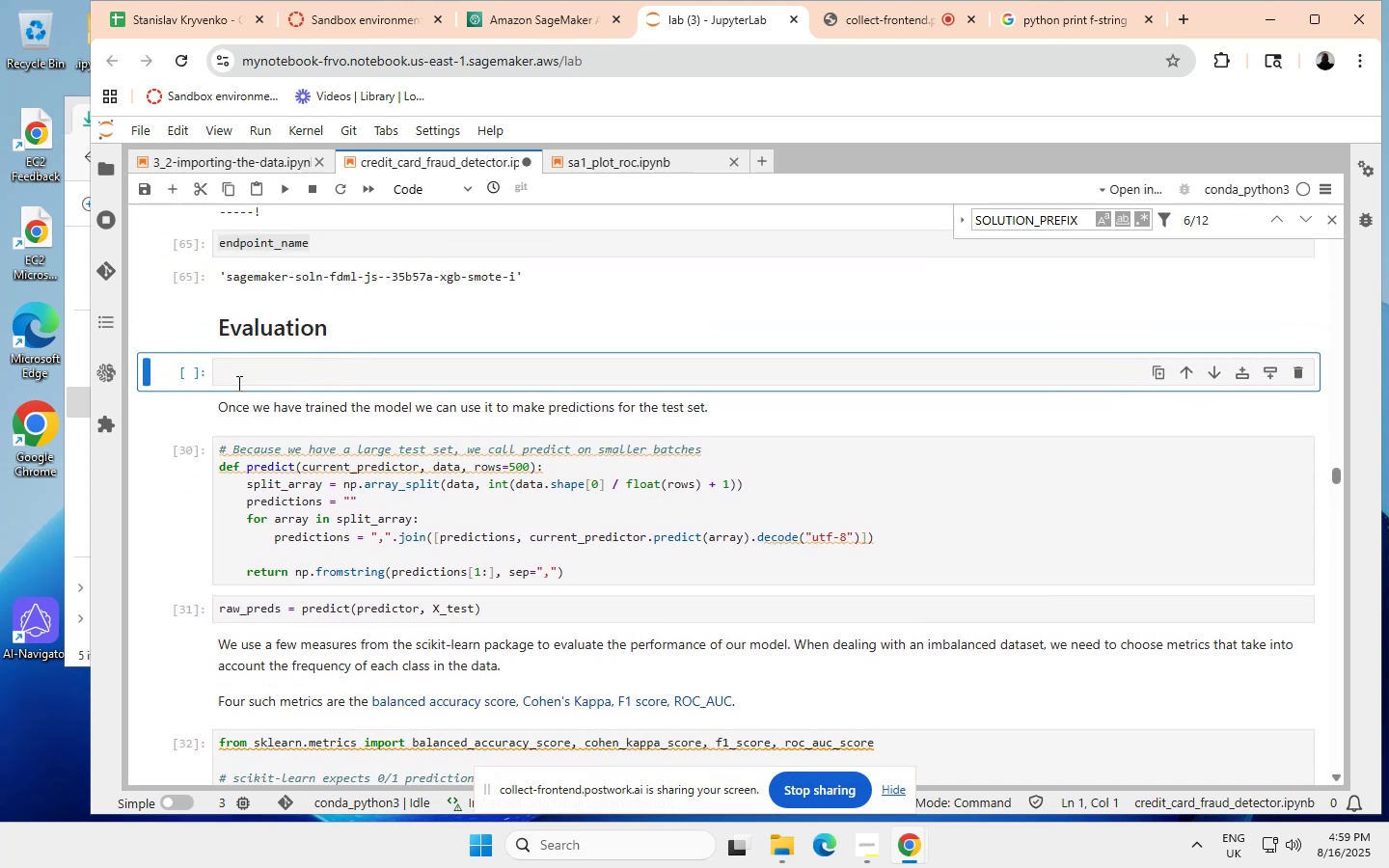 
left_click([231, 369])
 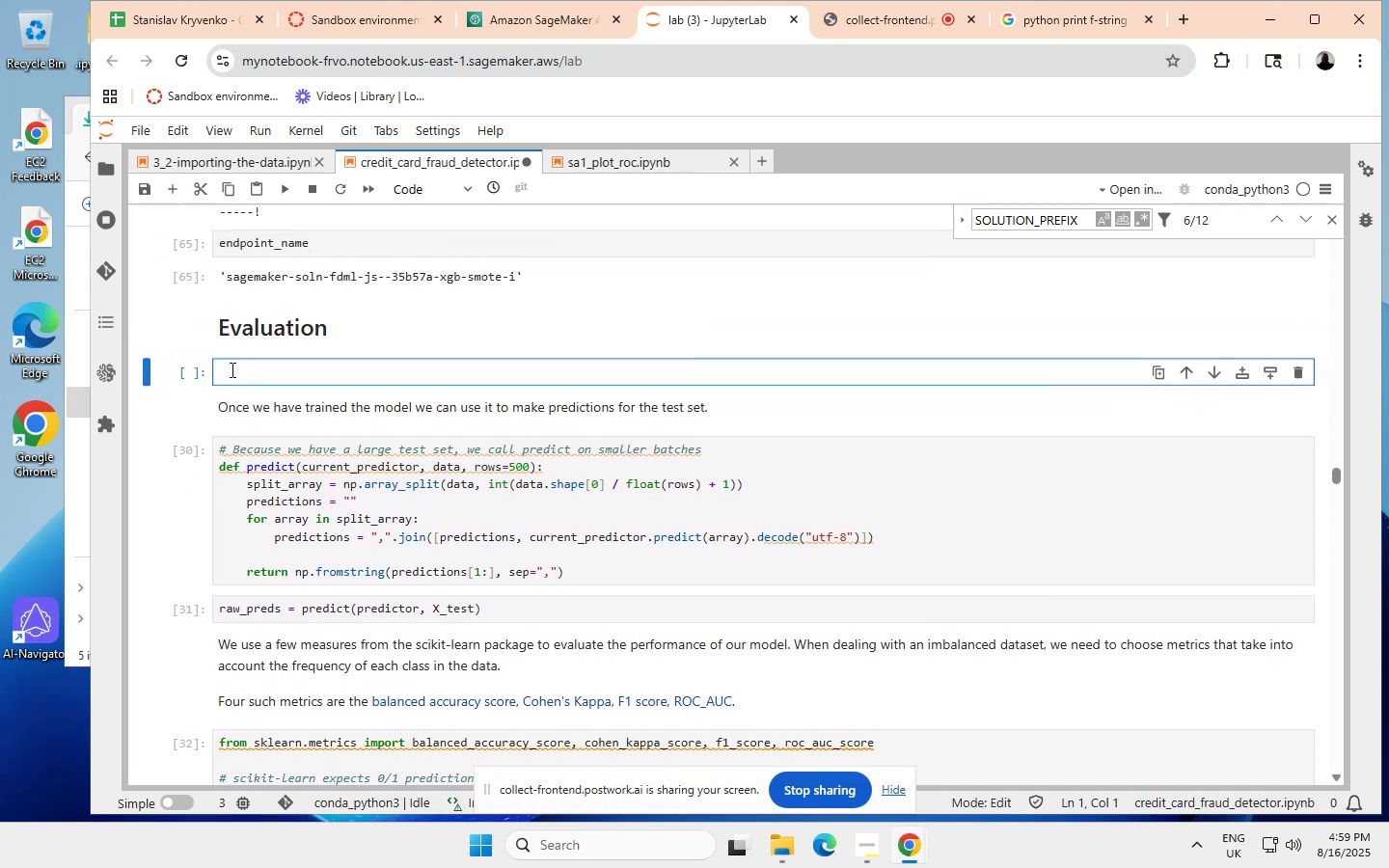 
key(Control+ControlLeft)
 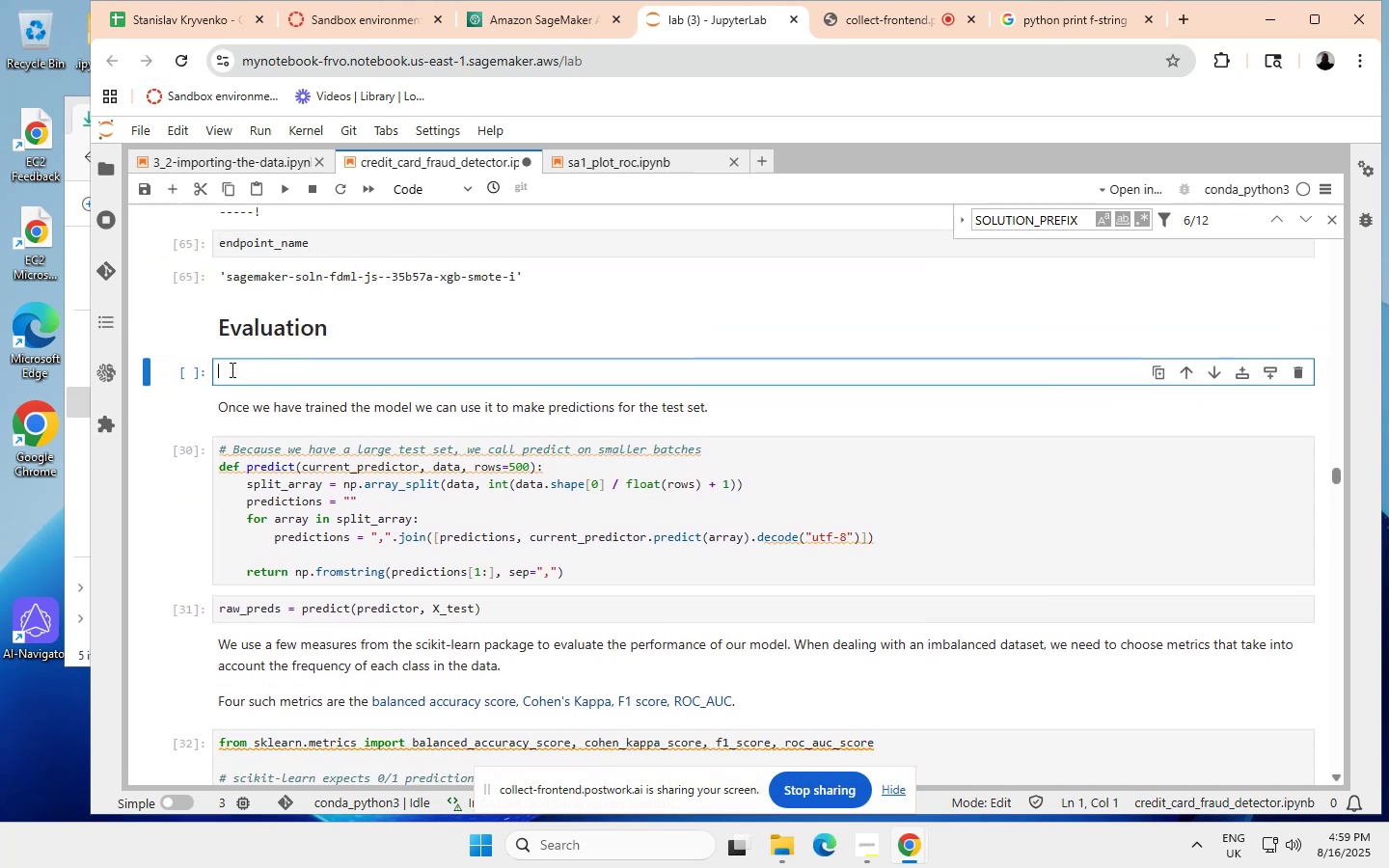 
key(Control+V)
 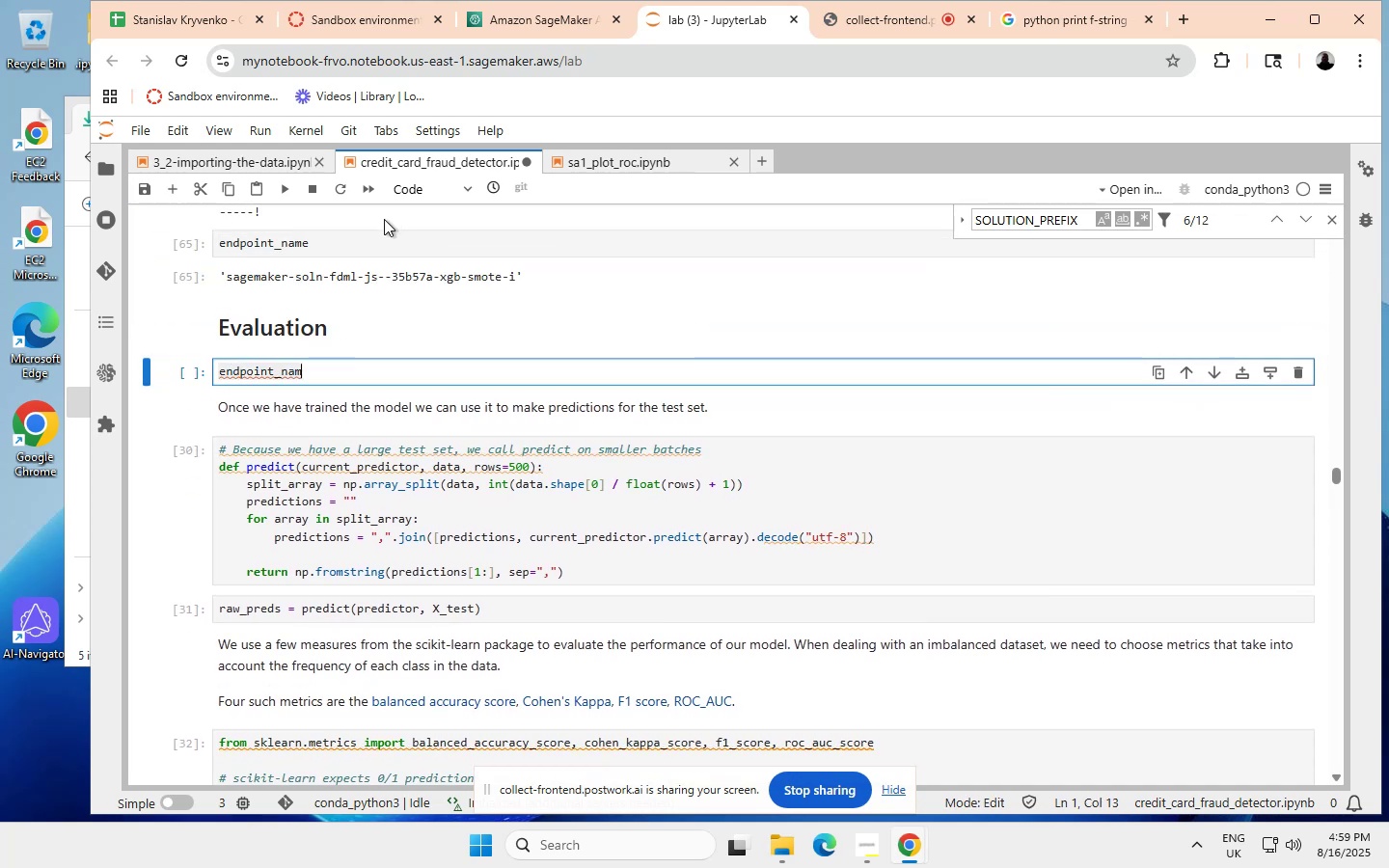 
key(E)
 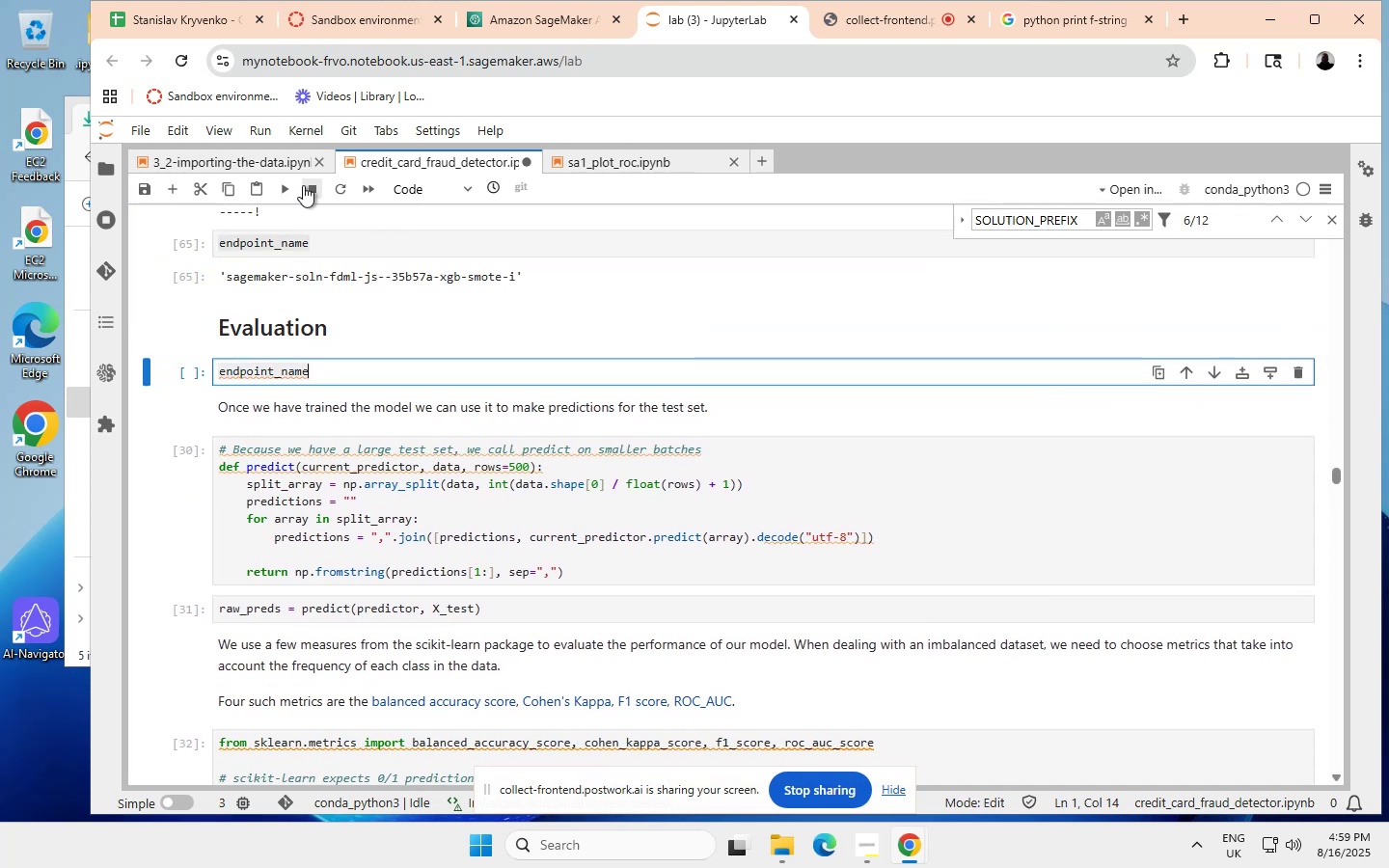 
left_click([285, 185])
 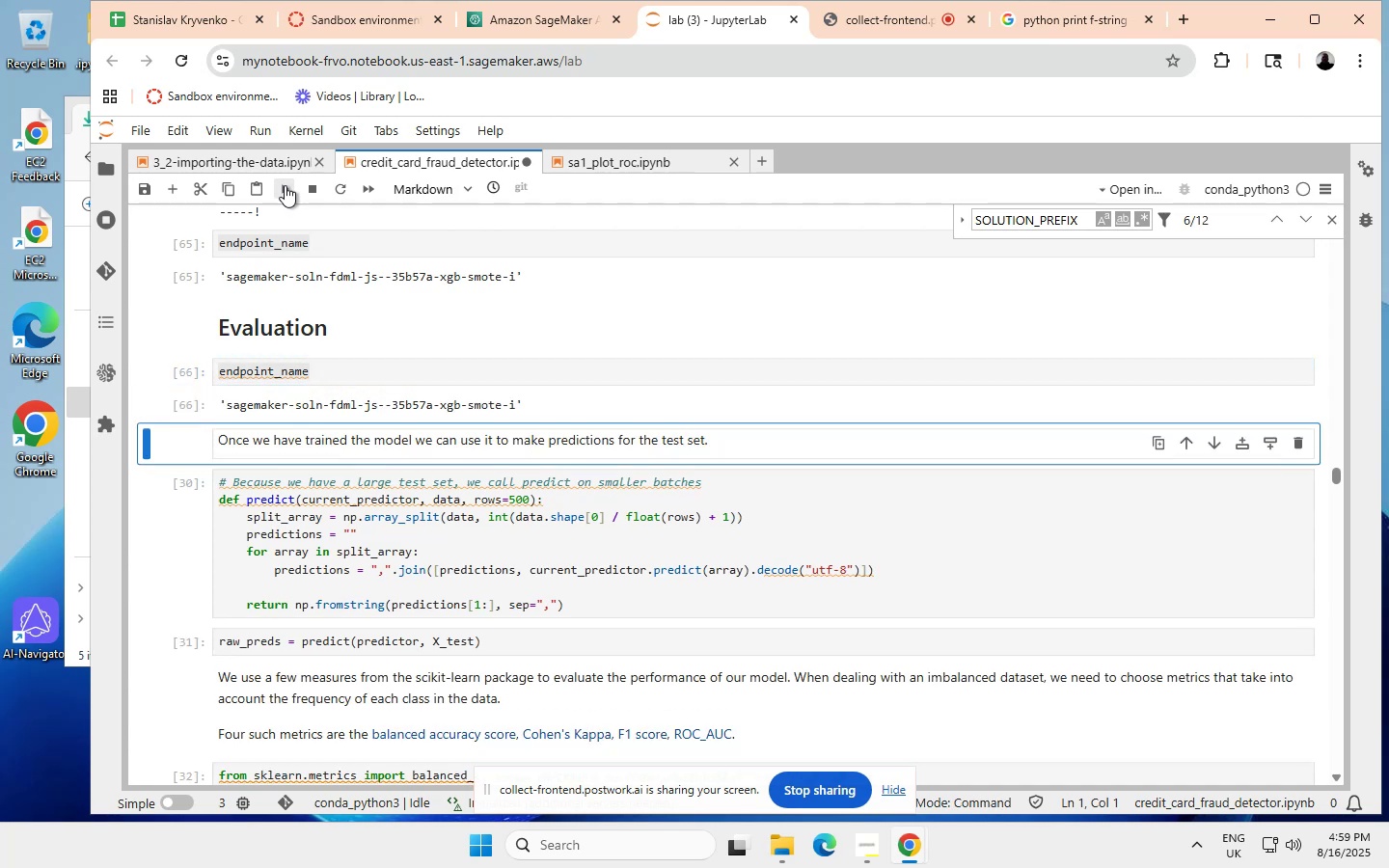 
wait(12.49)
 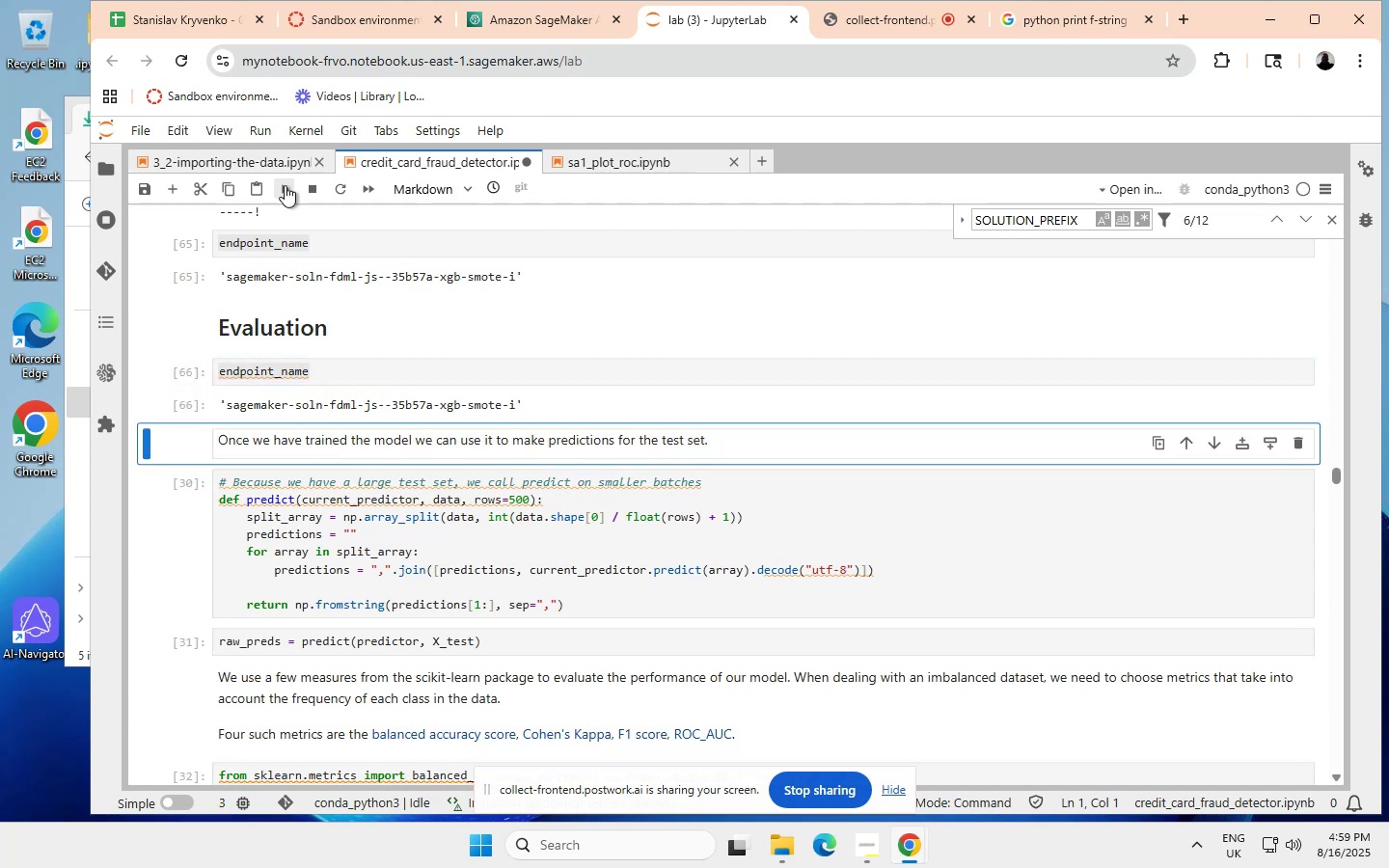 
scroll: coordinate [407, 505], scroll_direction: none, amount: 0.0
 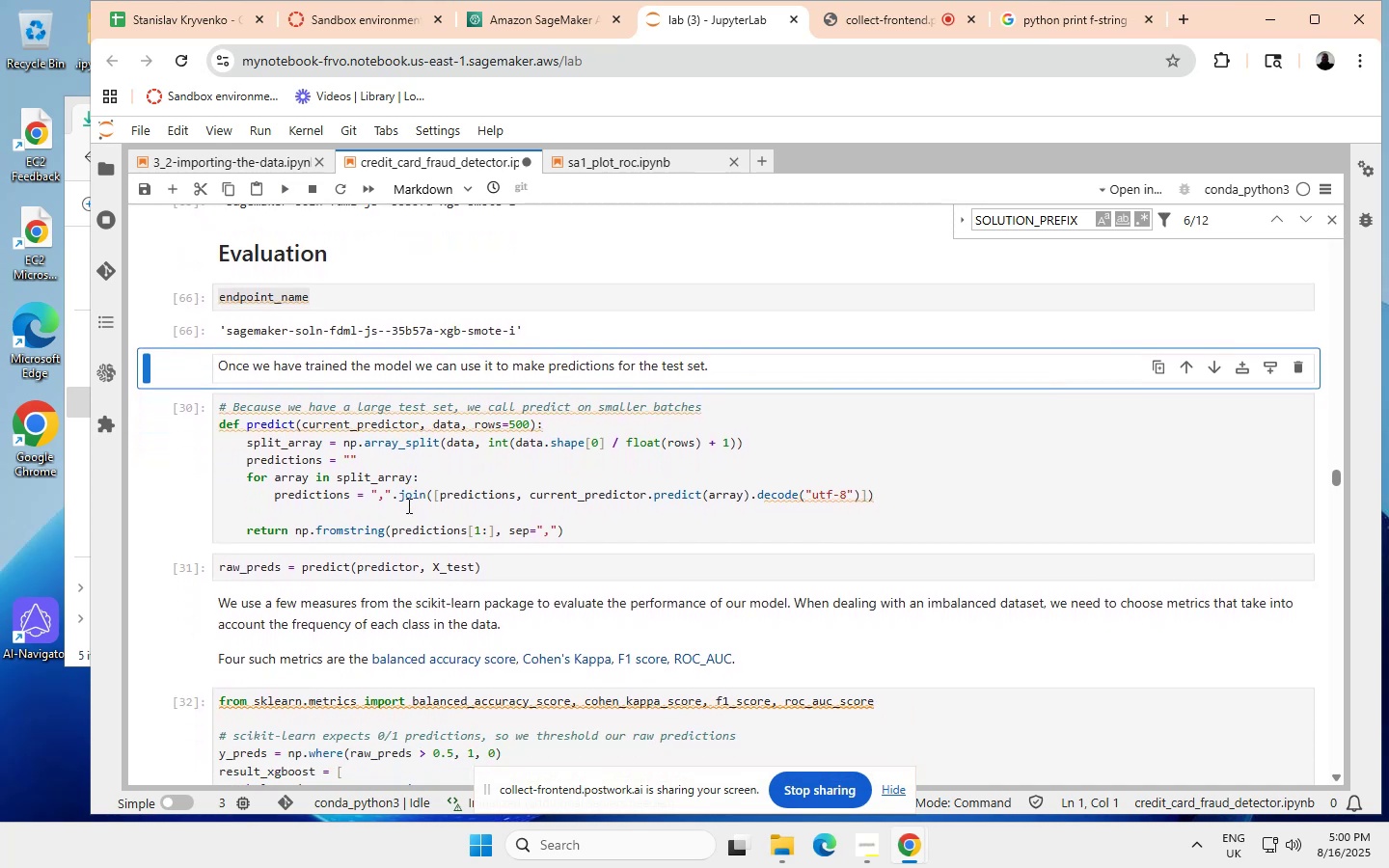 
scroll: coordinate [407, 503], scroll_direction: down, amount: 42.0
 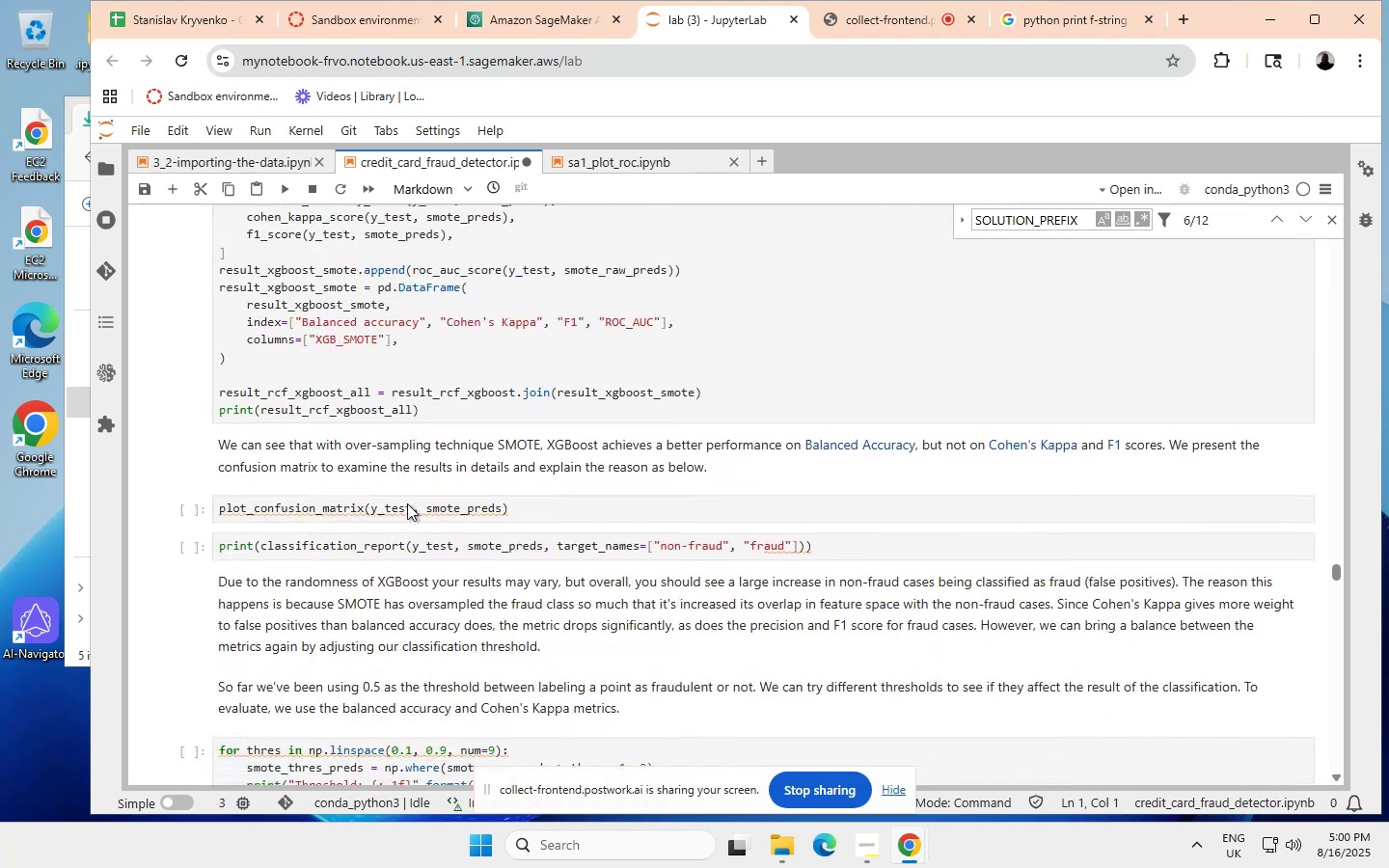 
scroll: coordinate [406, 505], scroll_direction: up, amount: 5.0
 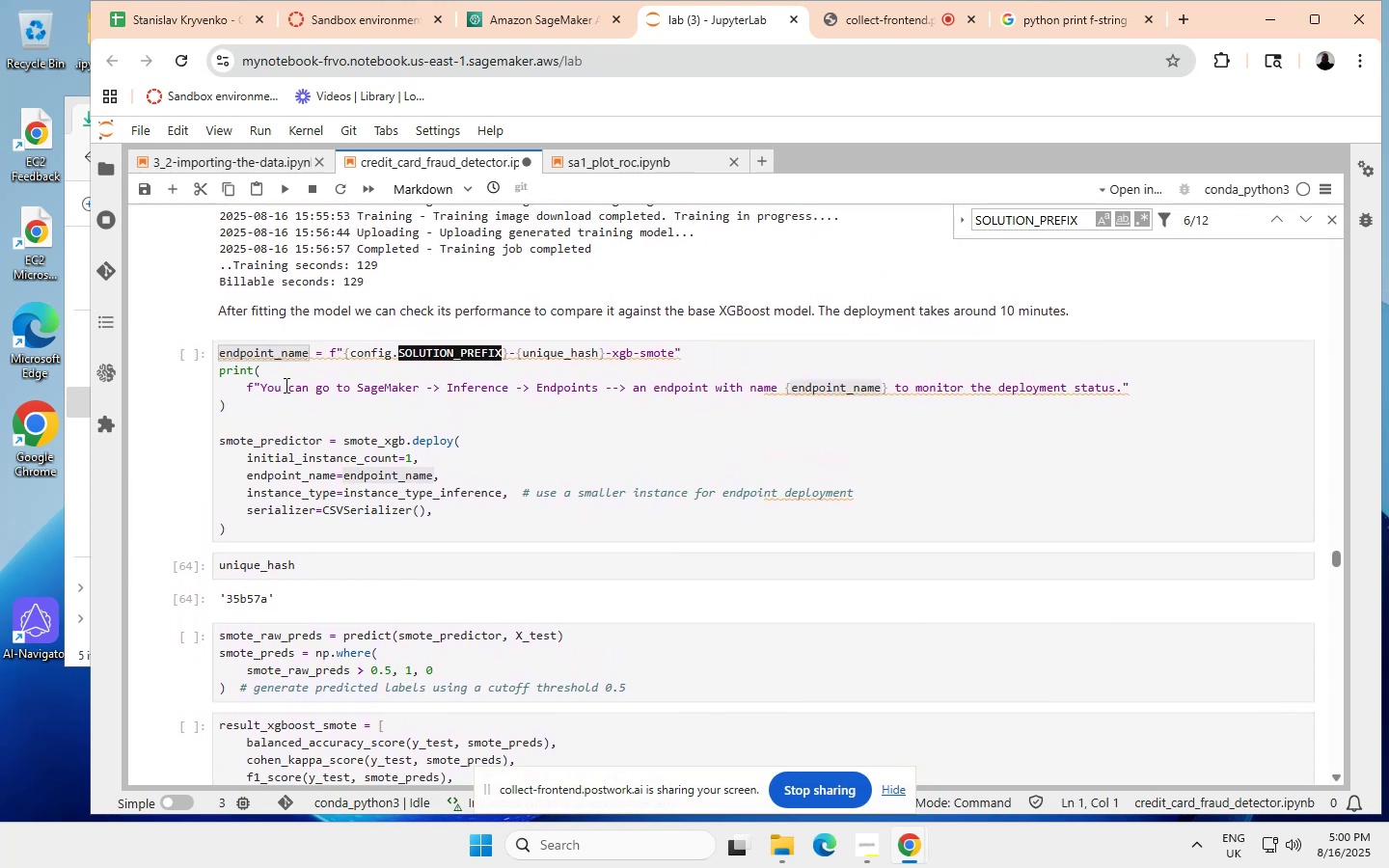 
left_click([270, 383])
 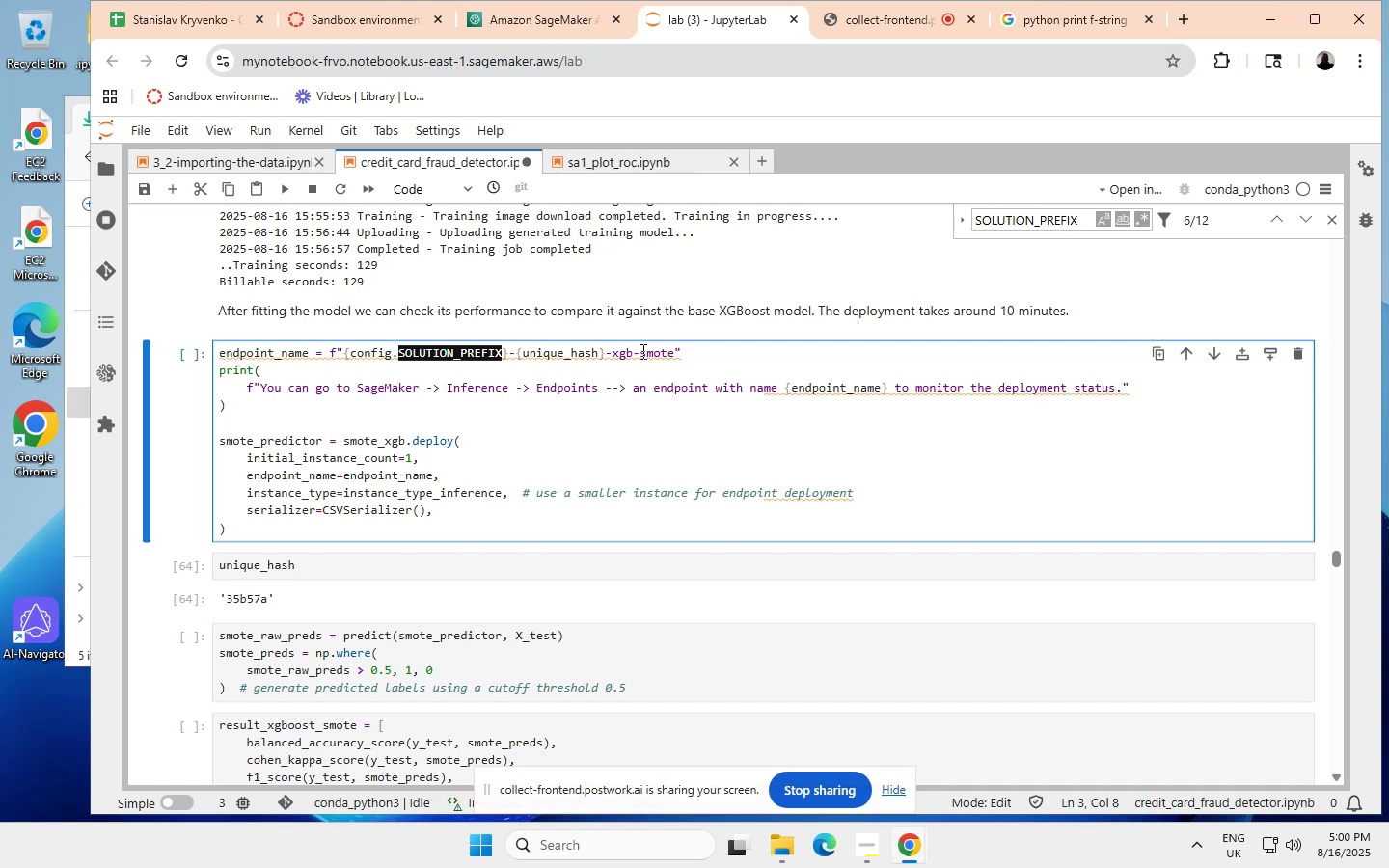 
left_click([670, 350])
 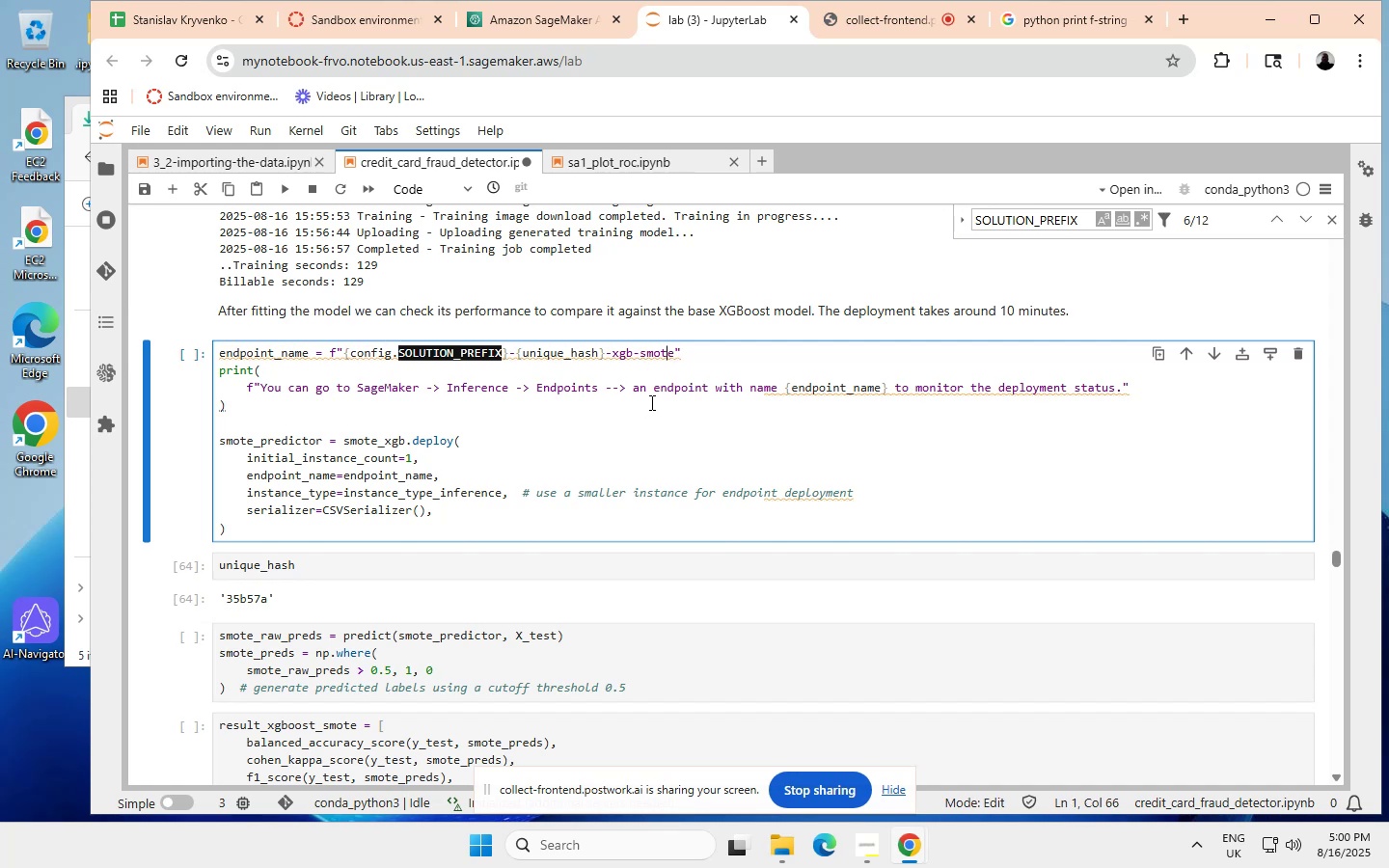 
key(ArrowRight)
 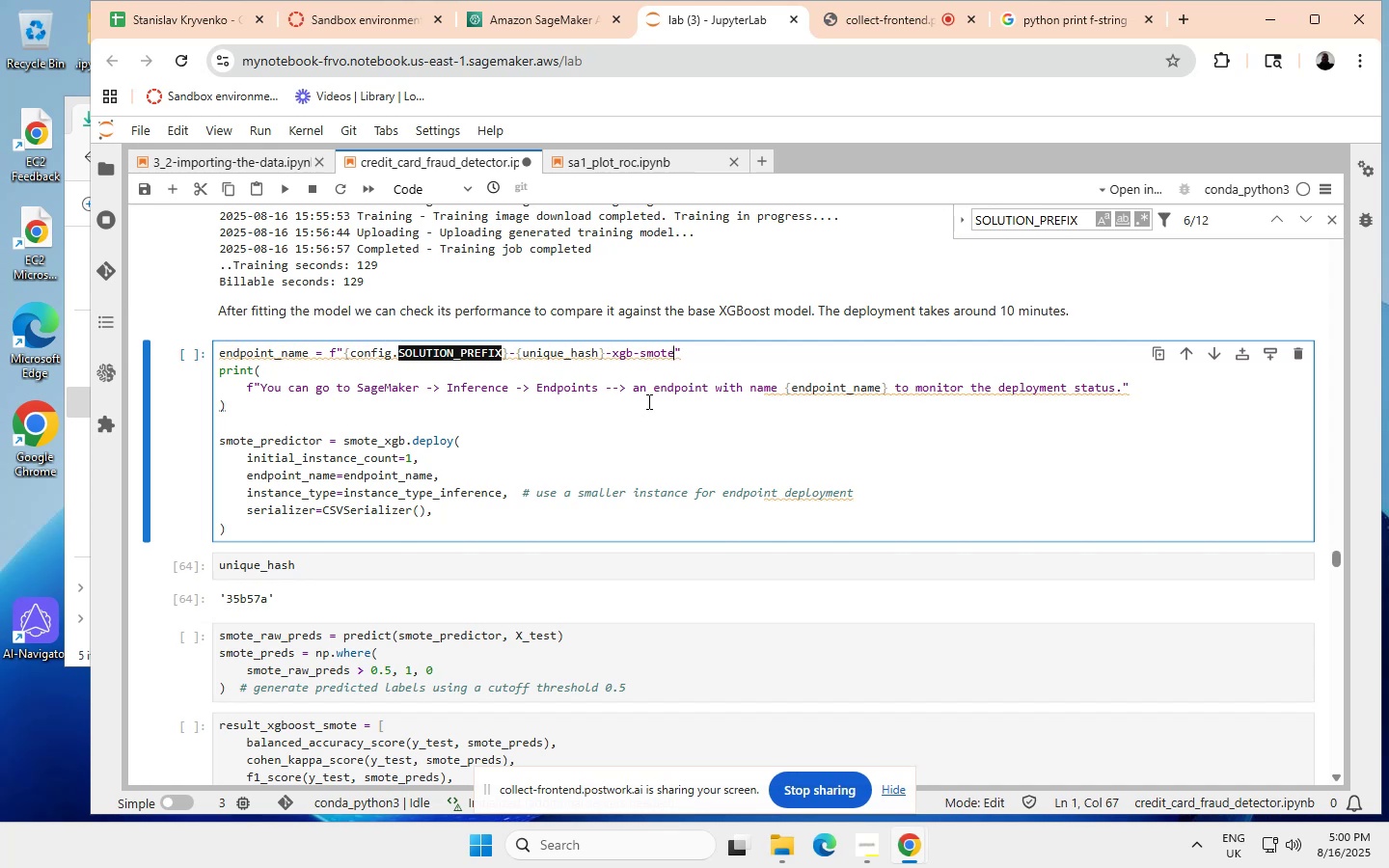 
type(-ii)
 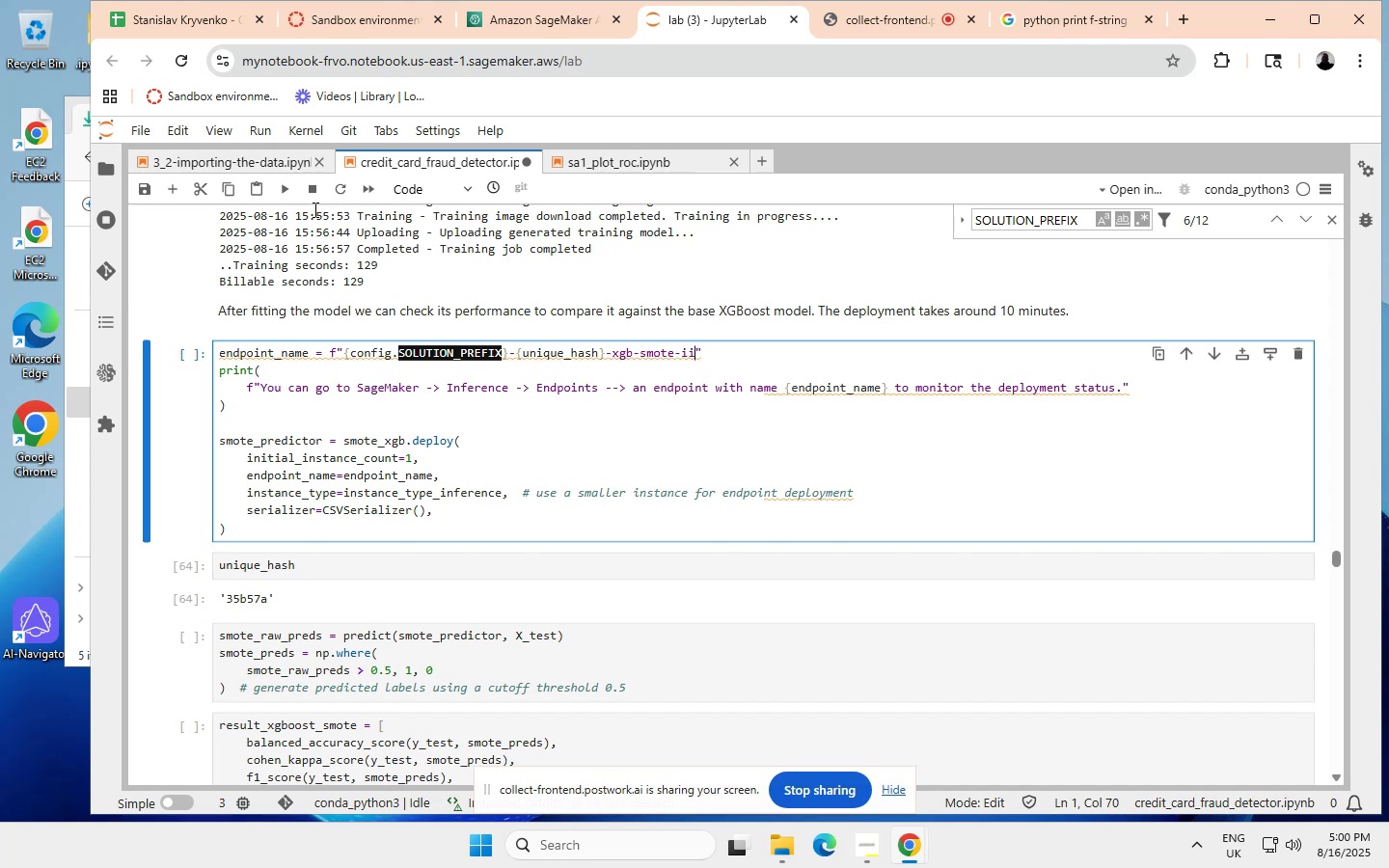 
left_click([284, 188])
 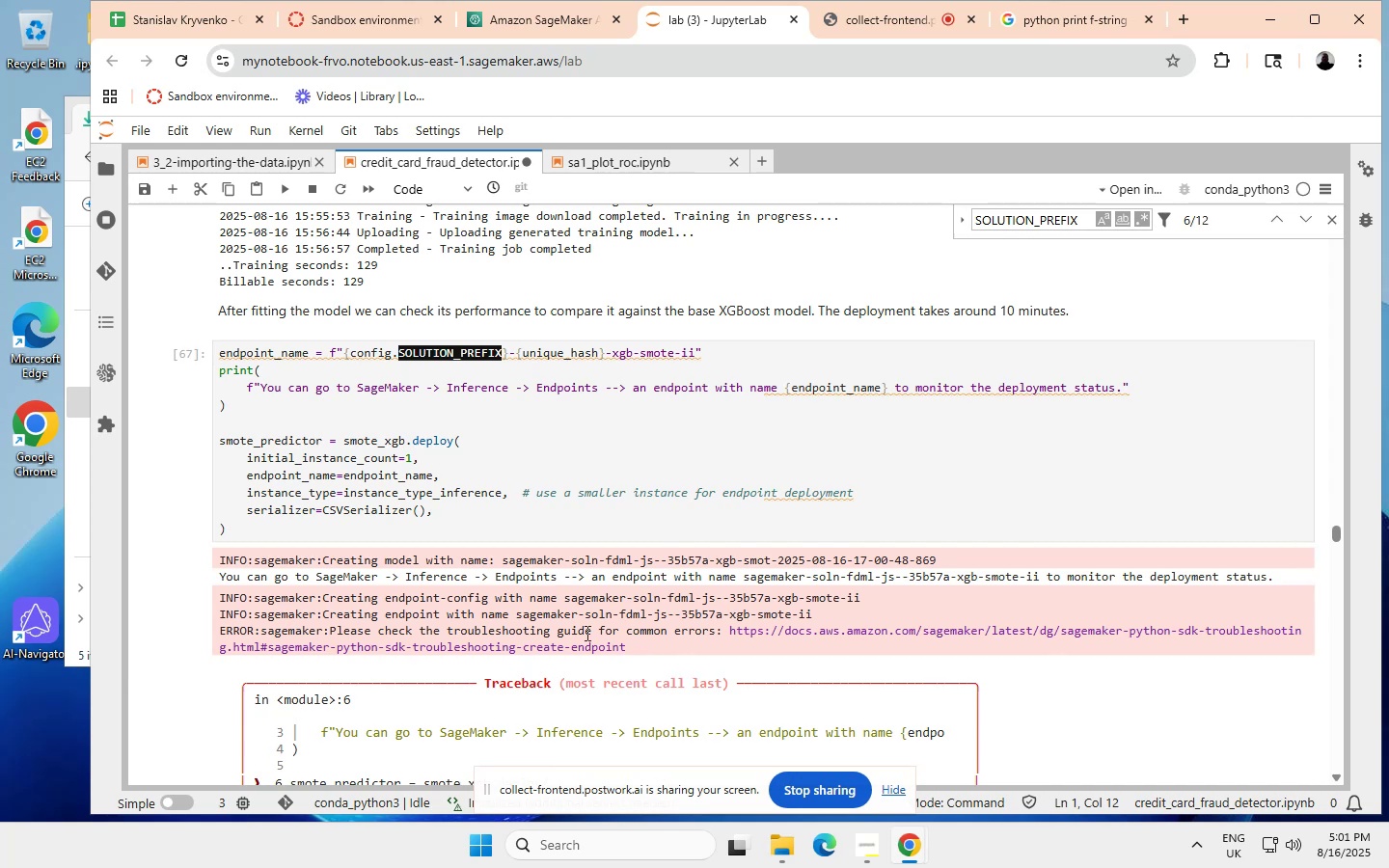 
wait(22.35)
 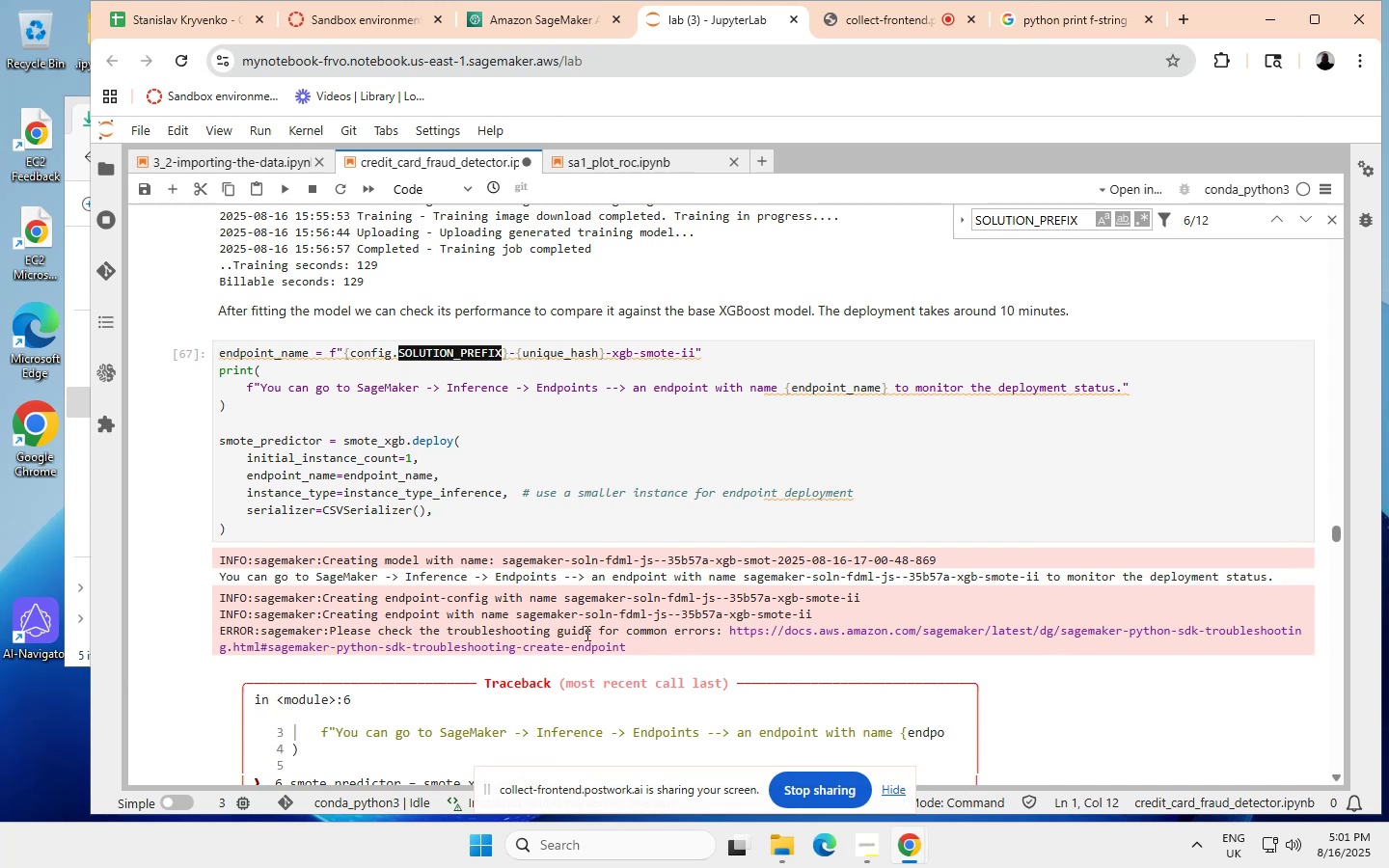 
scroll: coordinate [720, 654], scroll_direction: none, amount: 0.0
 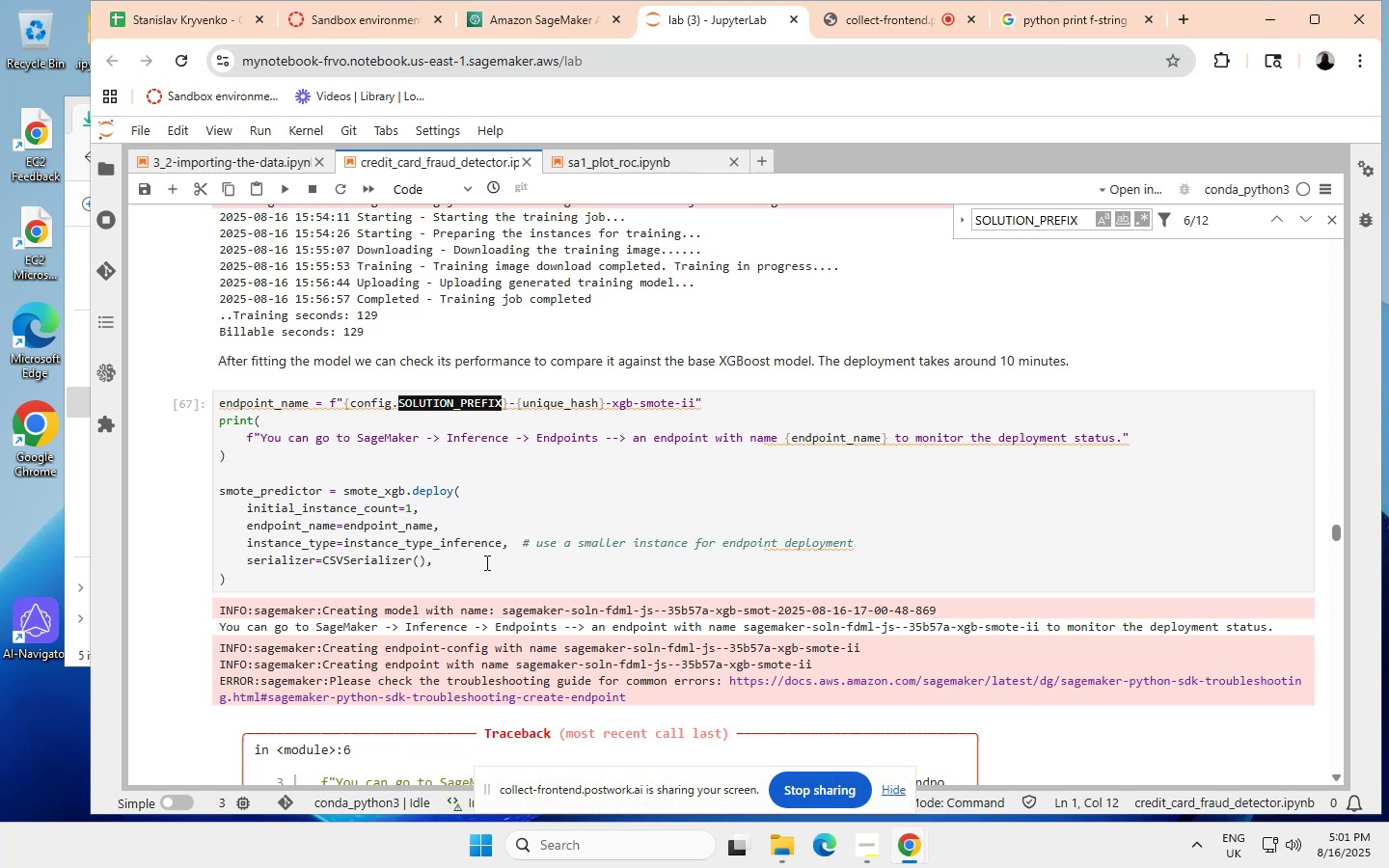 
wait(44.08)
 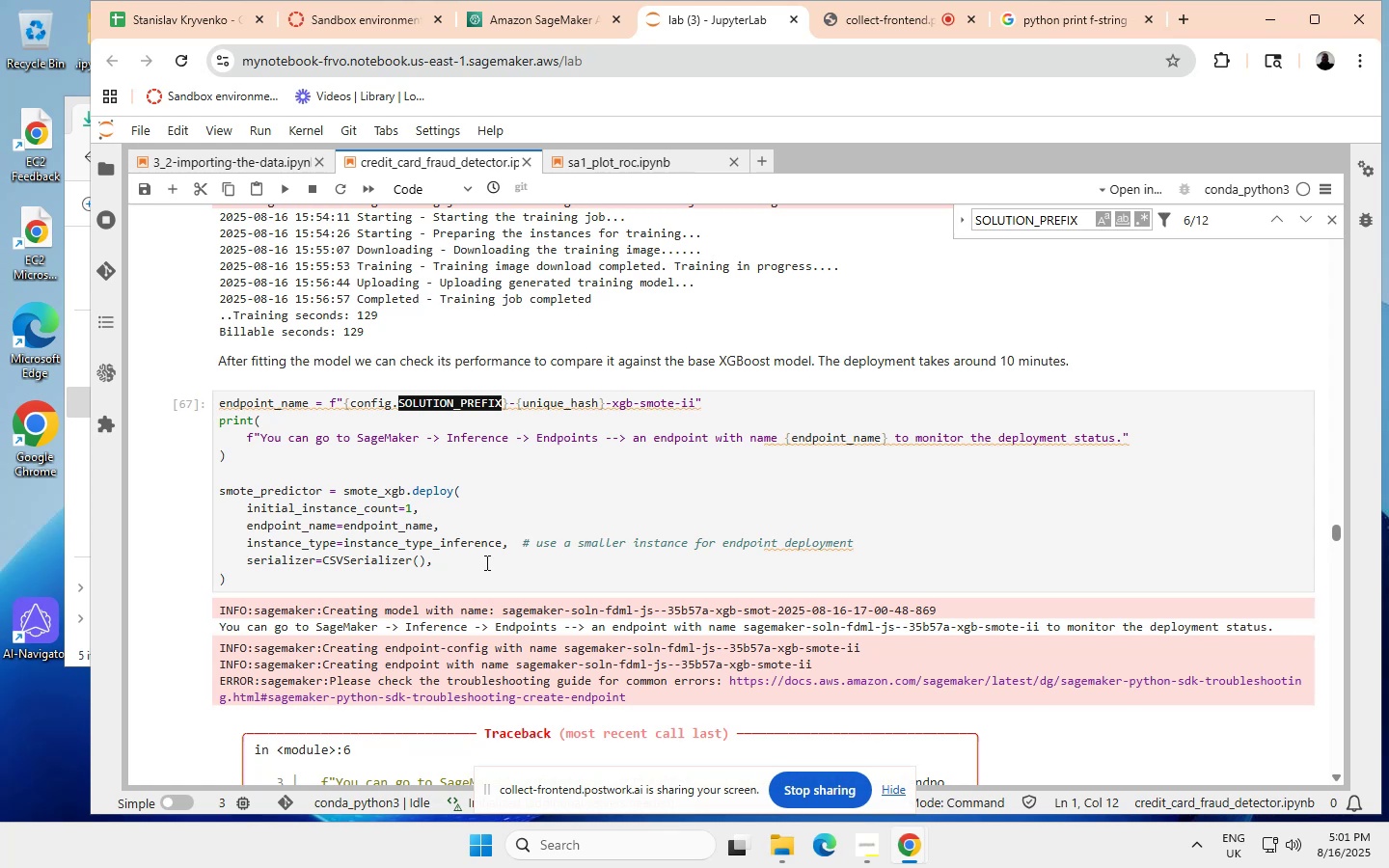 
scroll: coordinate [500, 556], scroll_direction: none, amount: 0.0
 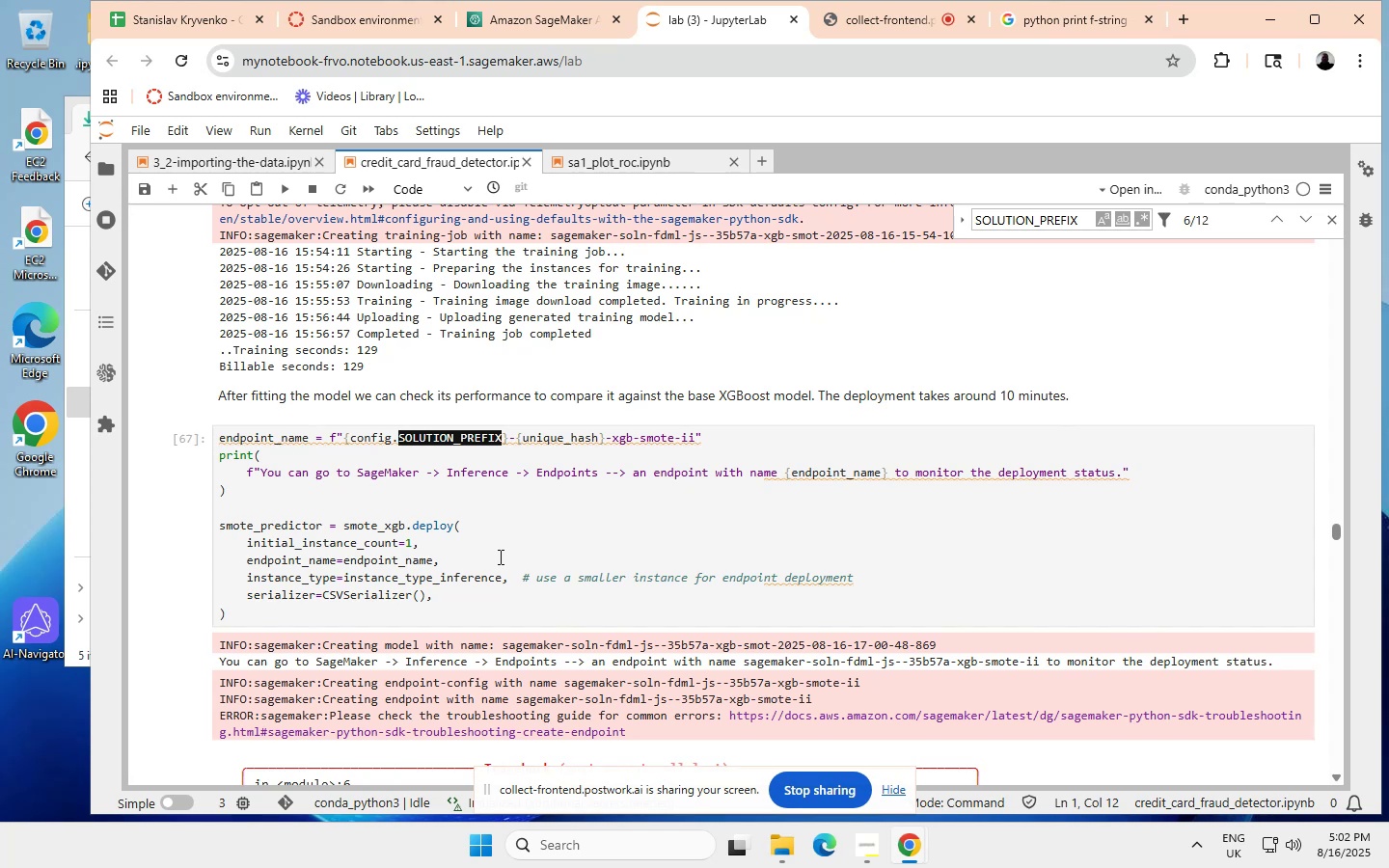 
wait(15.9)
 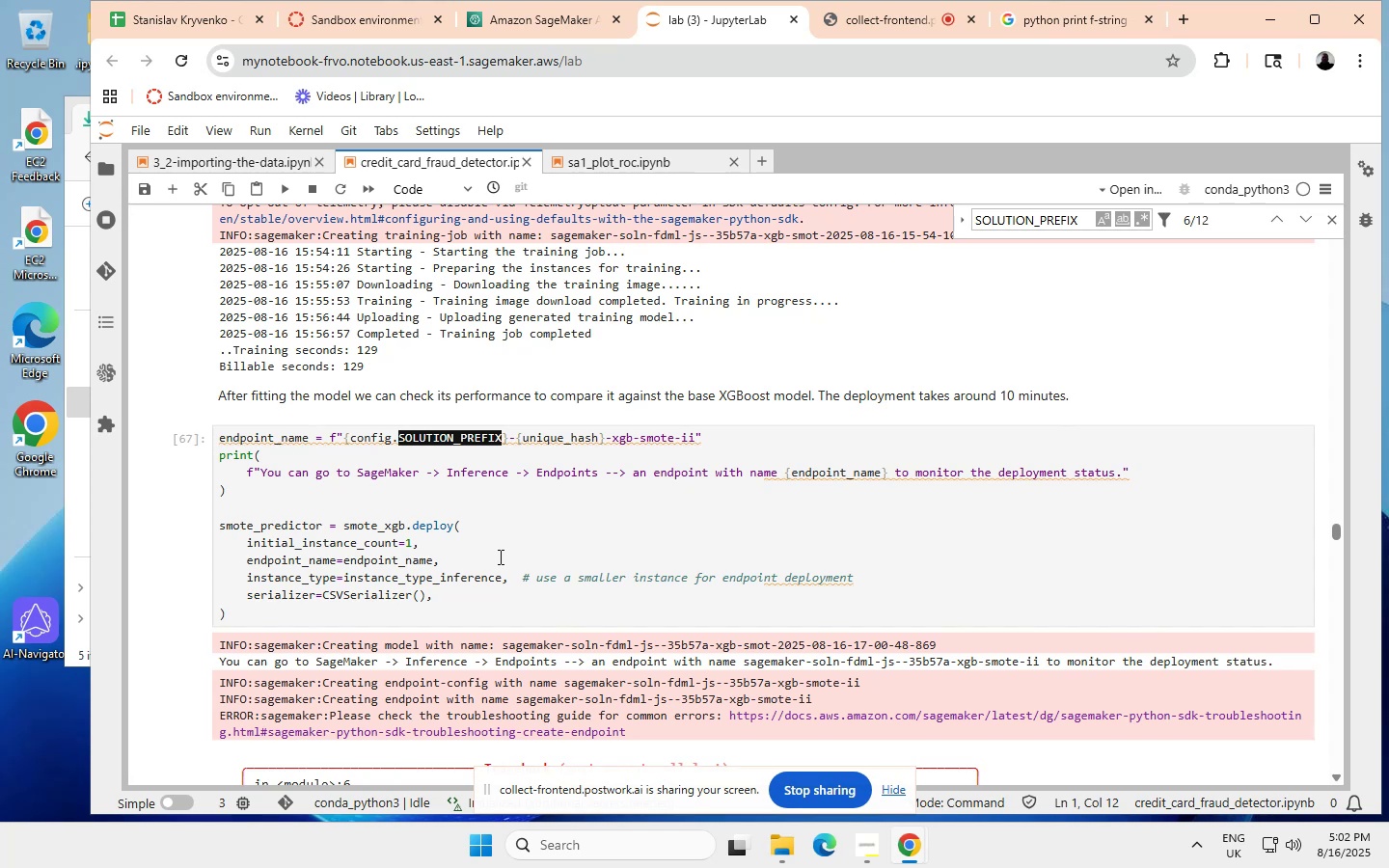 
scroll: coordinate [498, 556], scroll_direction: up, amount: 7.0
 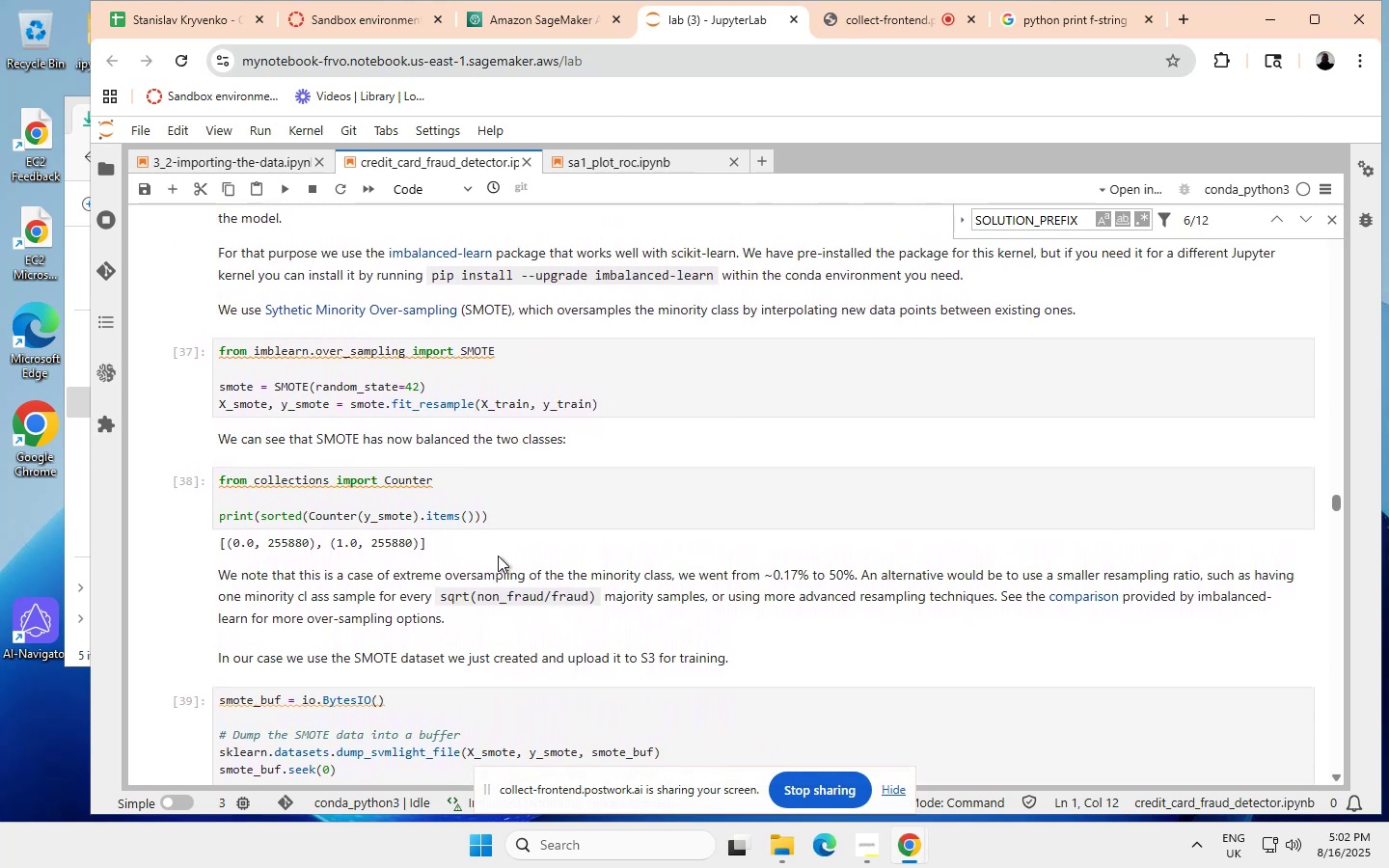 
scroll: coordinate [498, 556], scroll_direction: up, amount: 1.0
 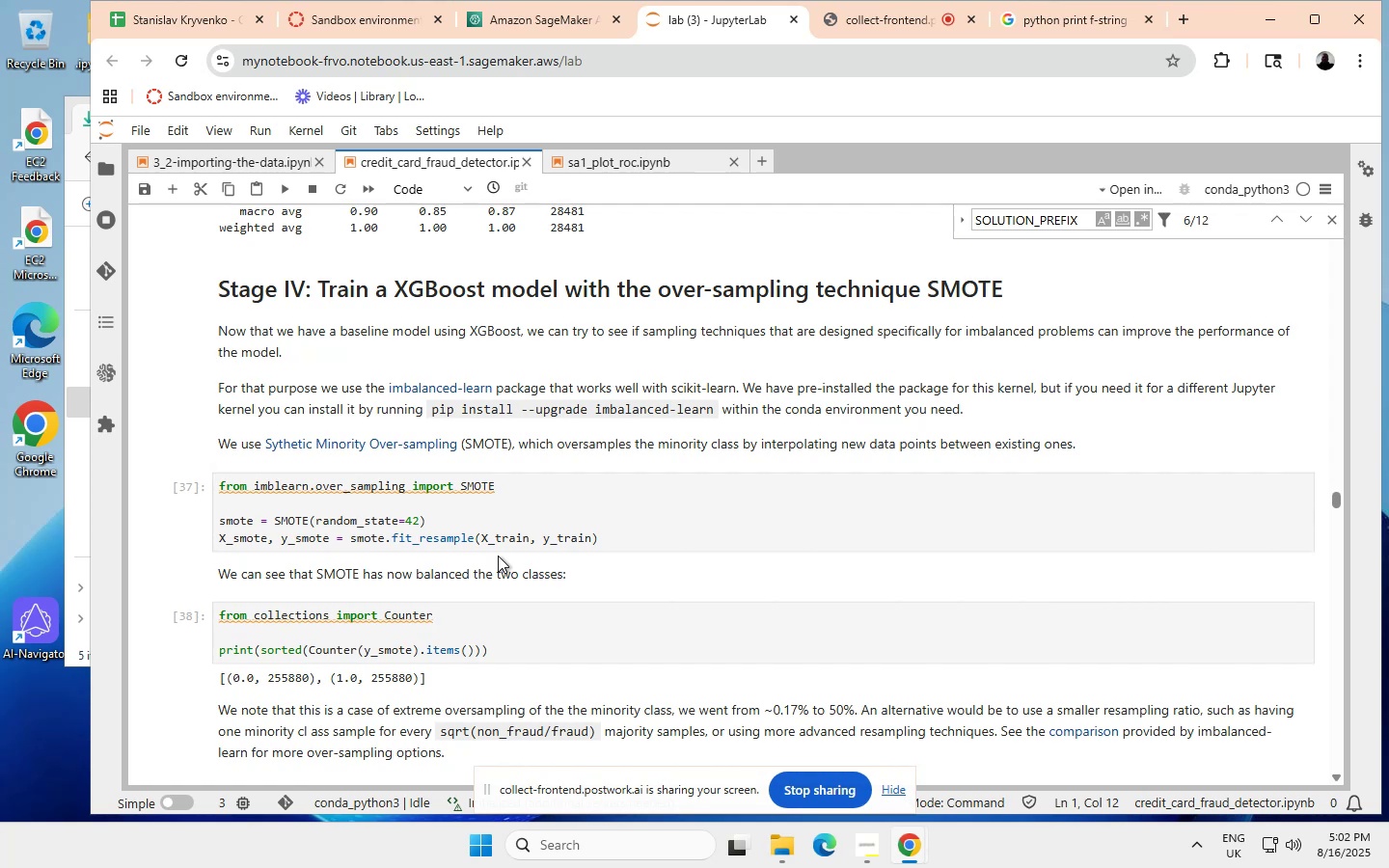 
scroll: coordinate [517, 552], scroll_direction: none, amount: 0.0
 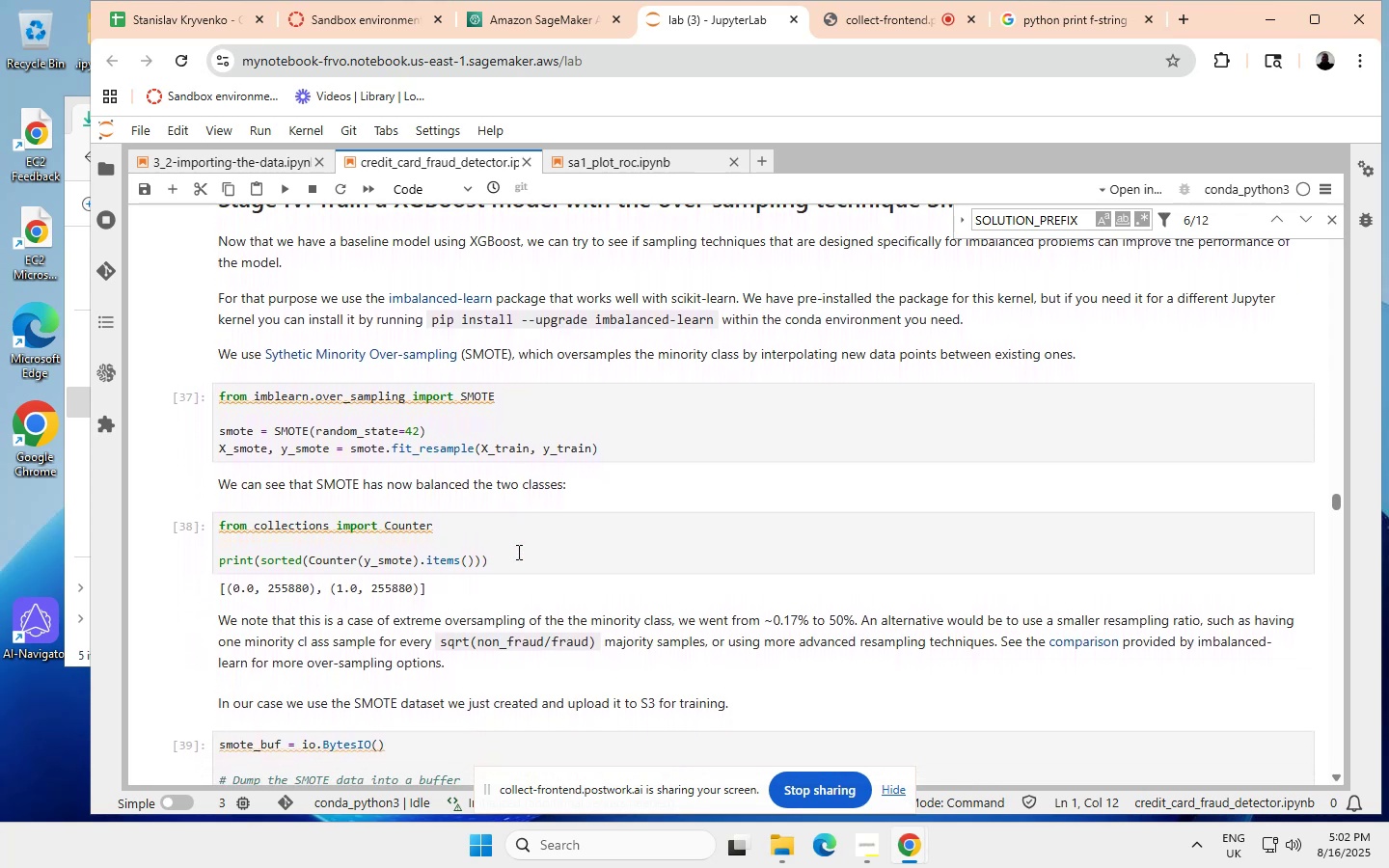 
scroll: coordinate [517, 552], scroll_direction: down, amount: 2.0
 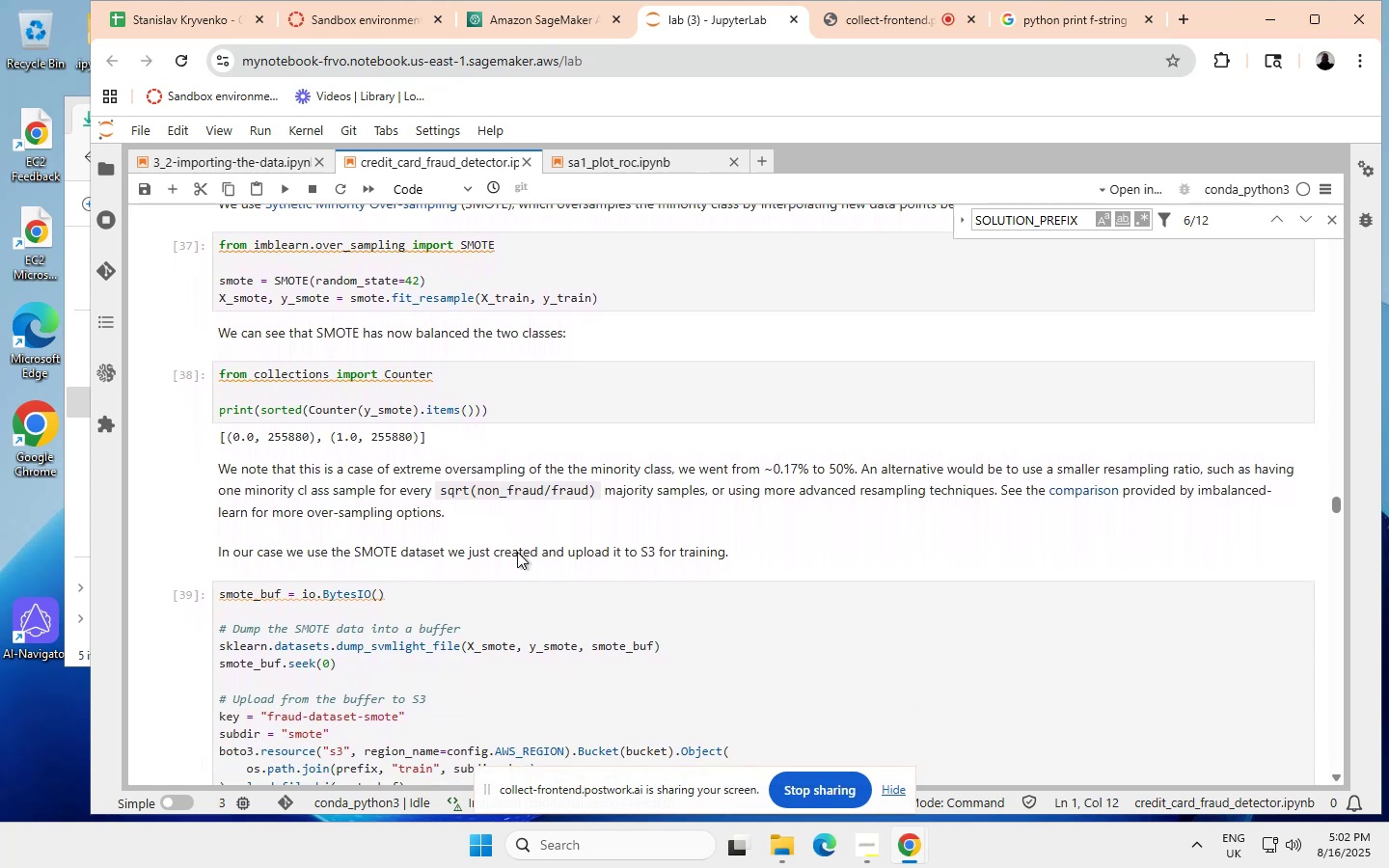 
scroll: coordinate [517, 552], scroll_direction: none, amount: 0.0
 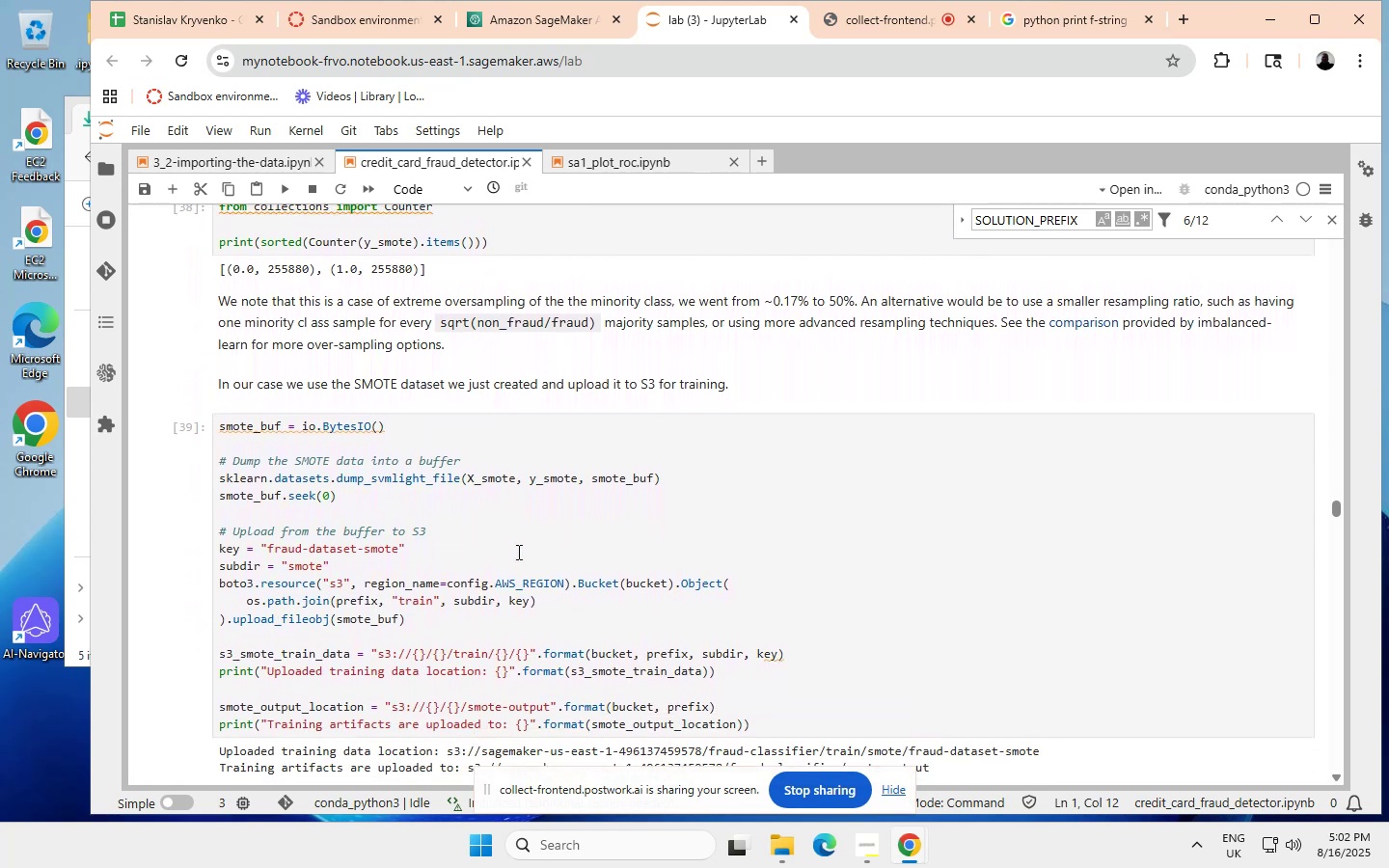 
scroll: coordinate [517, 552], scroll_direction: down, amount: 2.0
 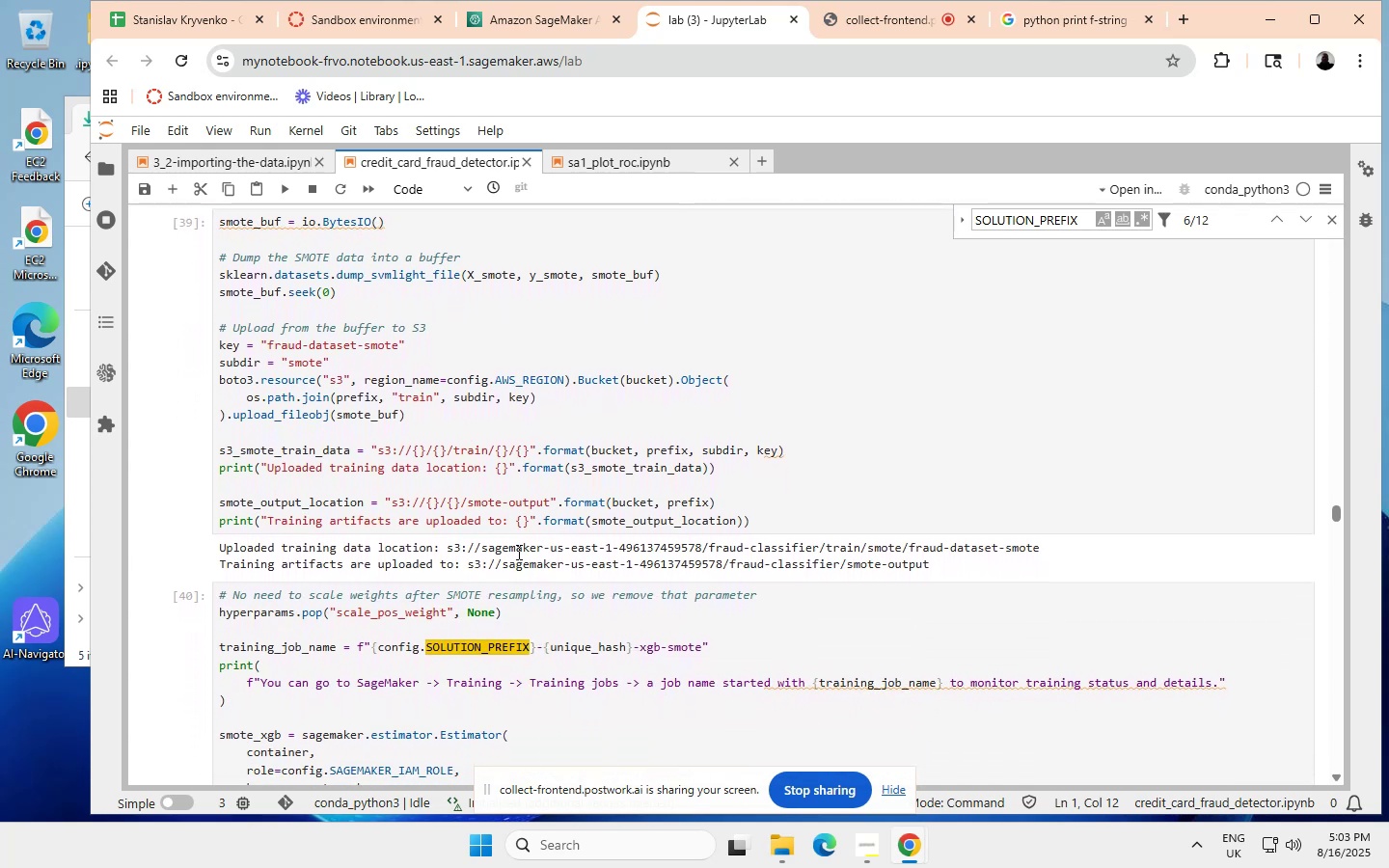 
scroll: coordinate [517, 552], scroll_direction: none, amount: 0.0
 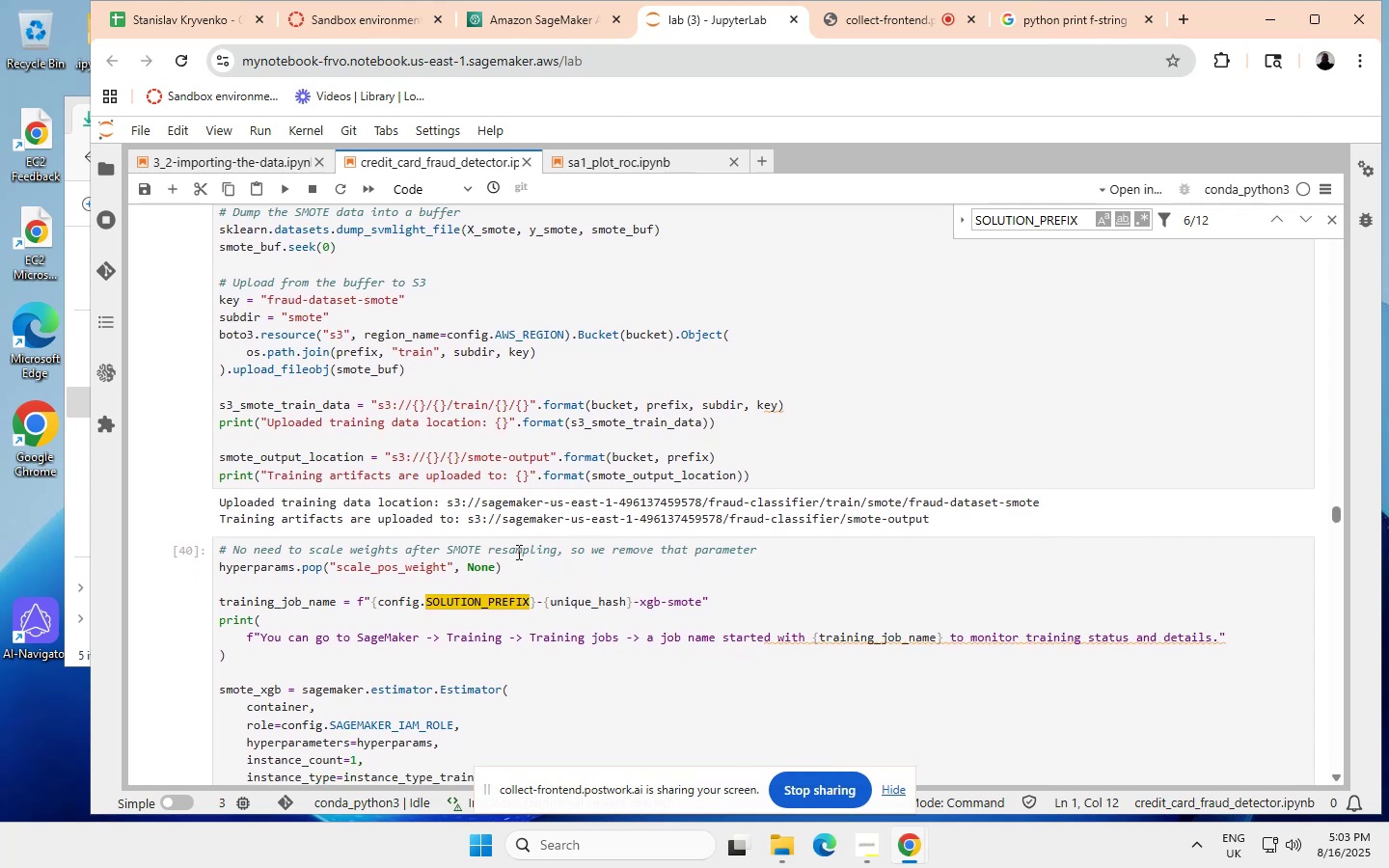 
wait(6.56)
 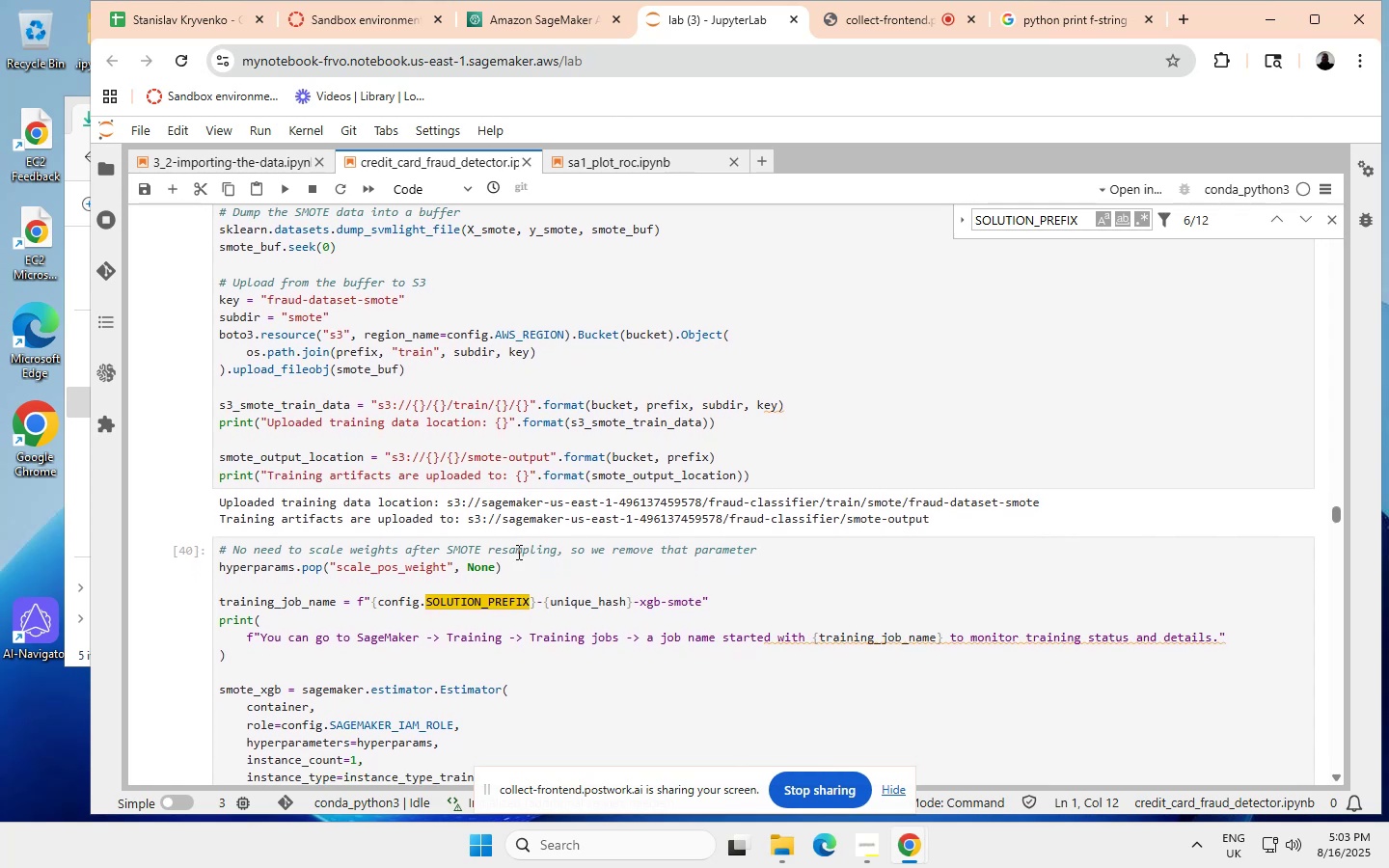 
scroll: coordinate [517, 552], scroll_direction: none, amount: 0.0
 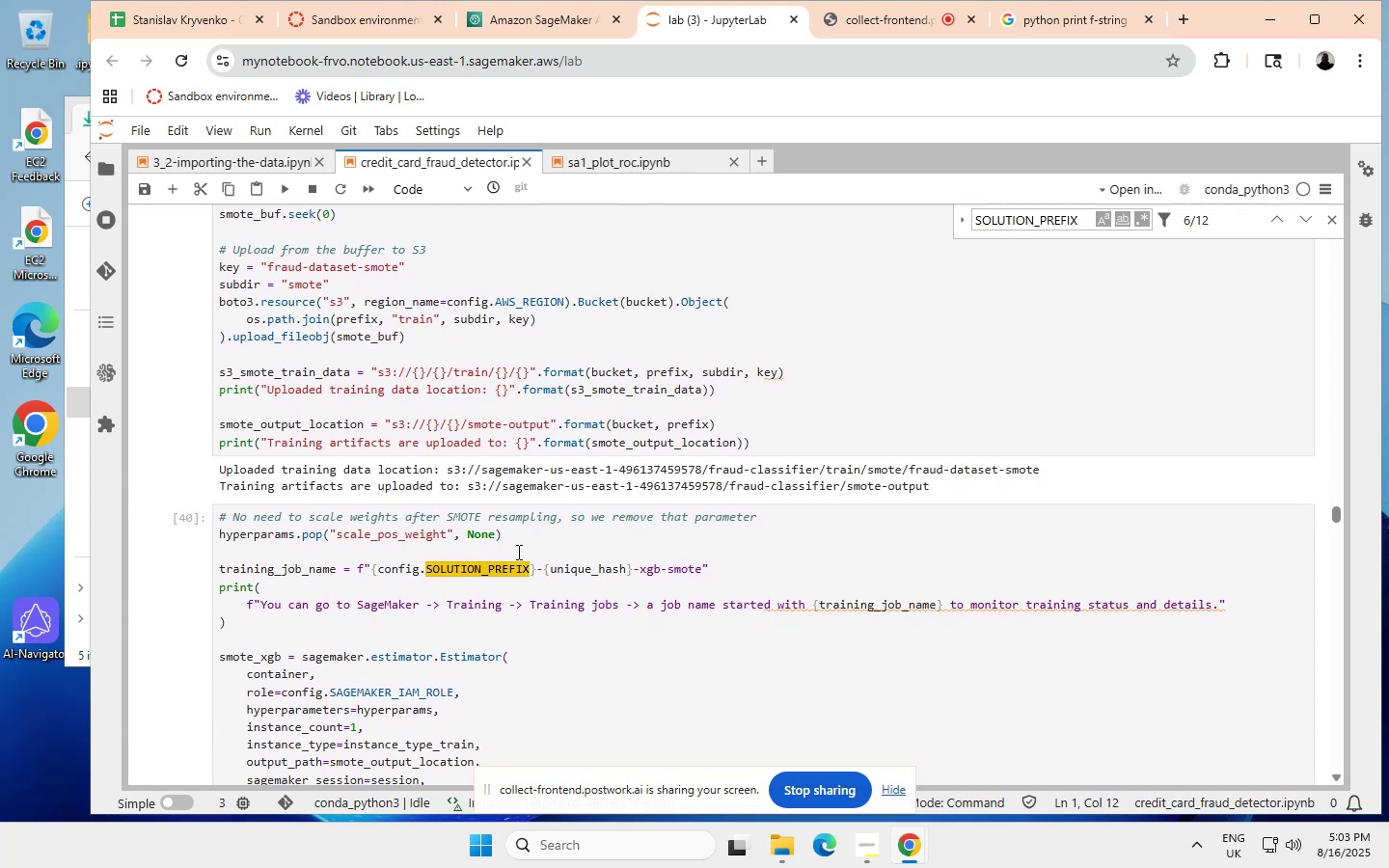 
scroll: coordinate [517, 552], scroll_direction: down, amount: 1.0
 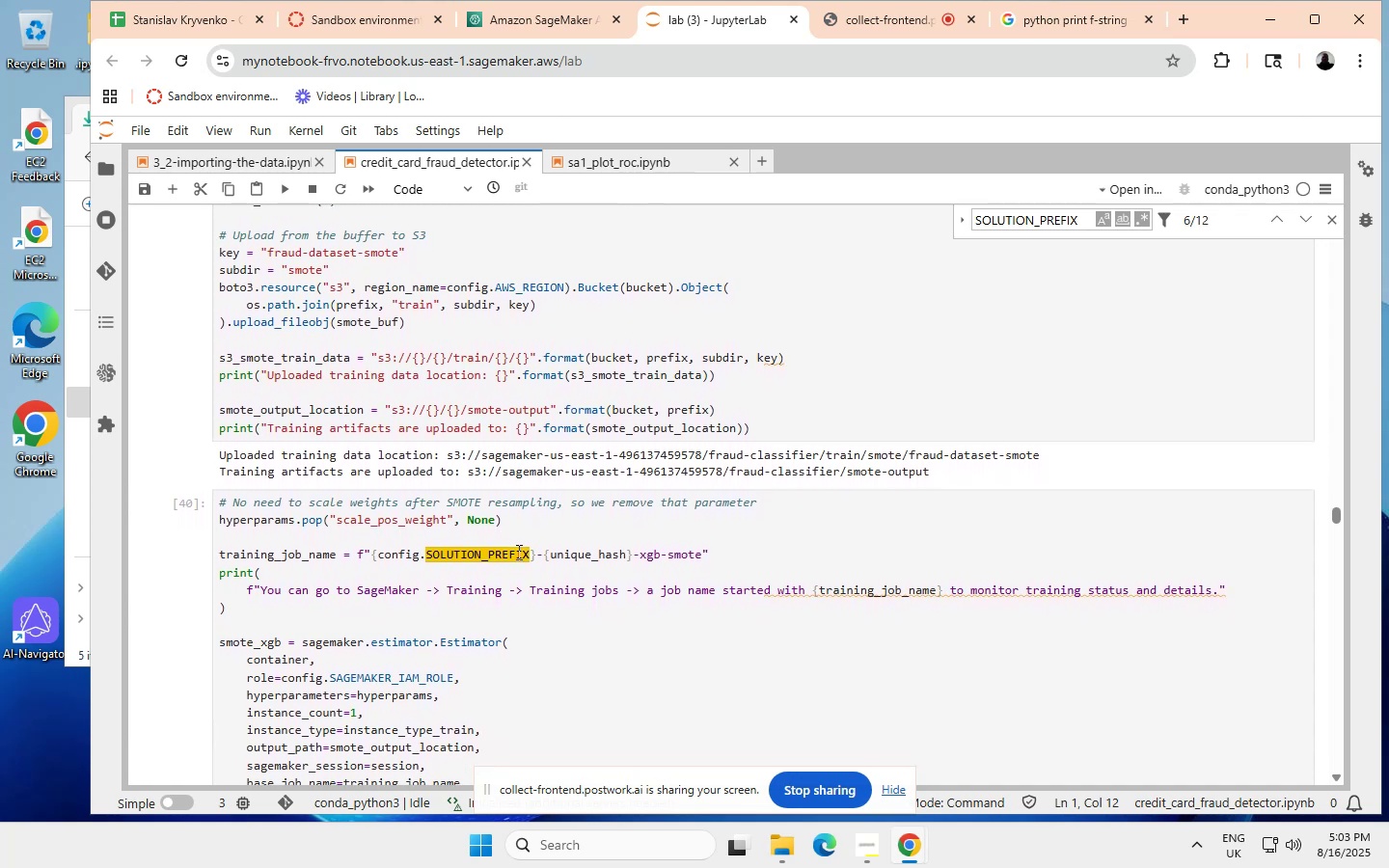 
wait(6.12)
 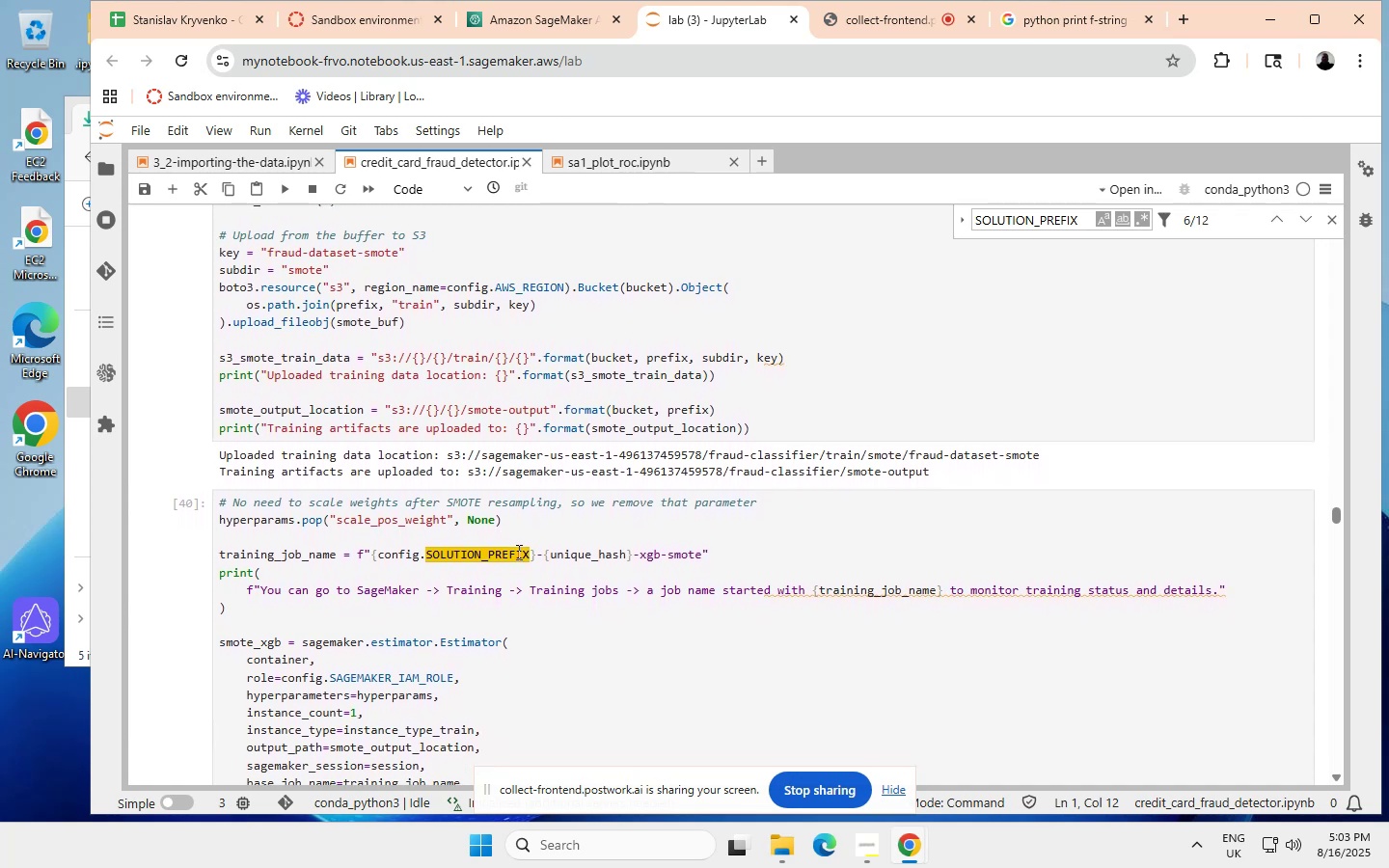 
scroll: coordinate [546, 512], scroll_direction: none, amount: 0.0
 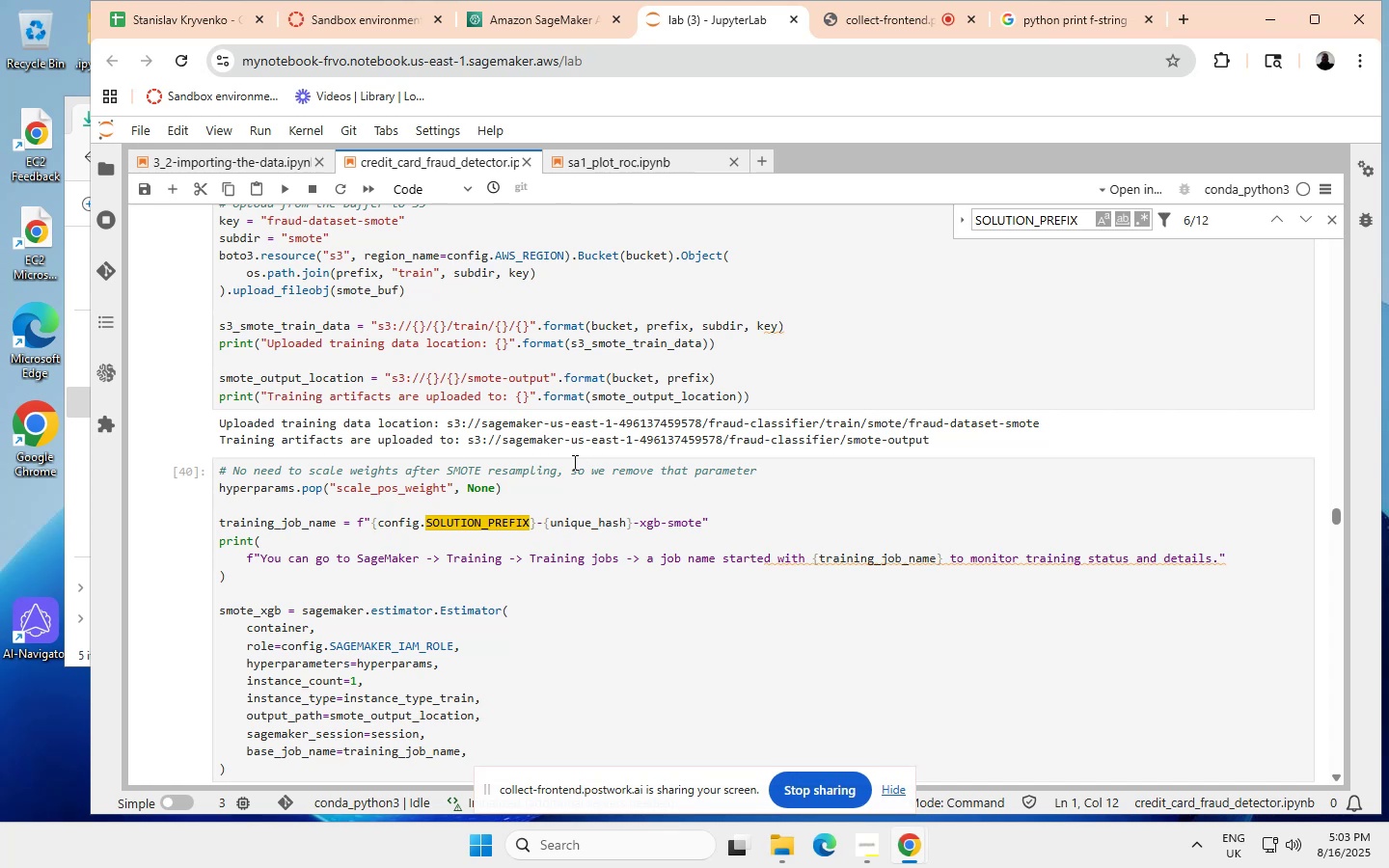 
wait(25.35)
 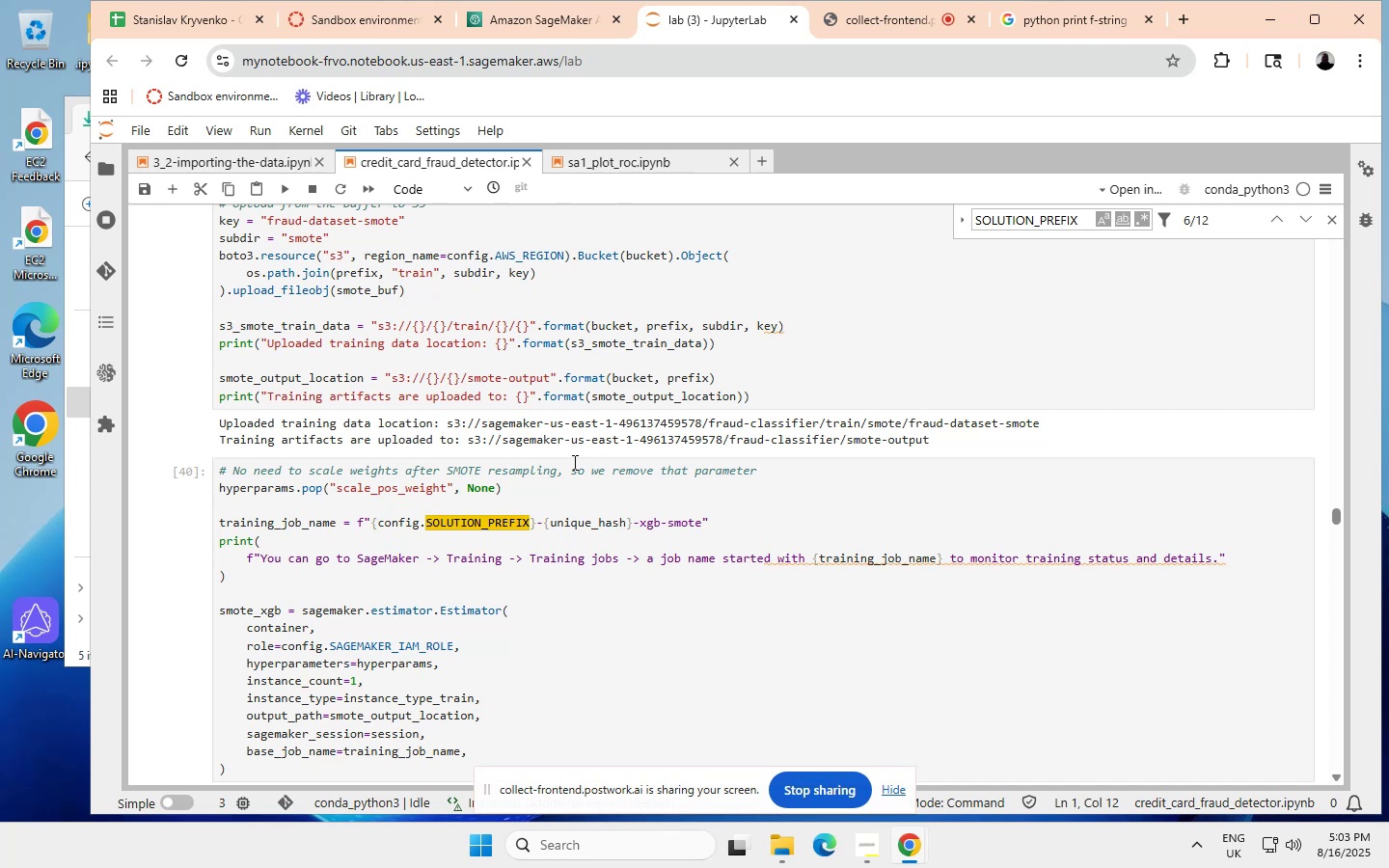 
scroll: coordinate [546, 486], scroll_direction: none, amount: 0.0
 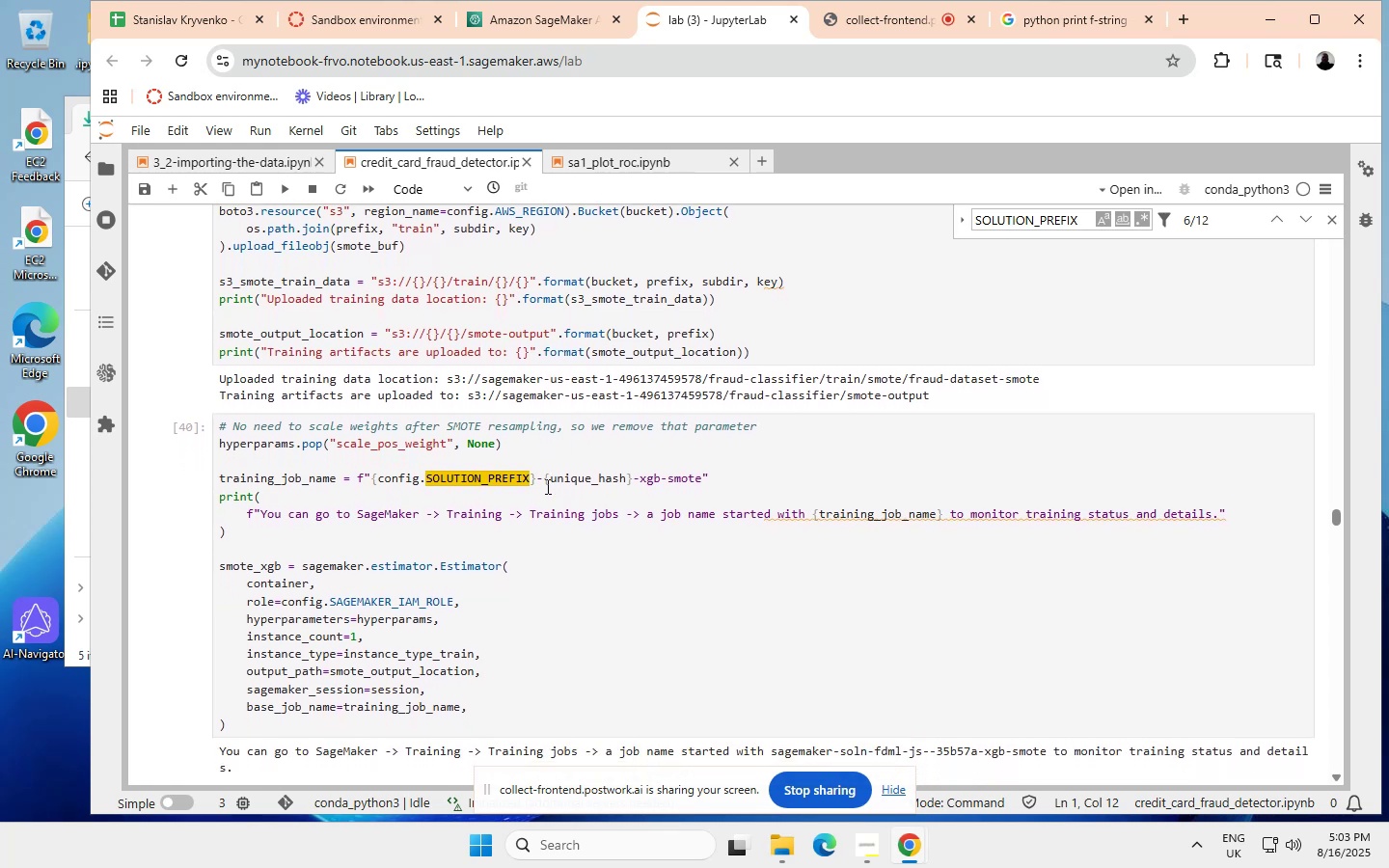 
scroll: coordinate [546, 487], scroll_direction: down, amount: 1.0
 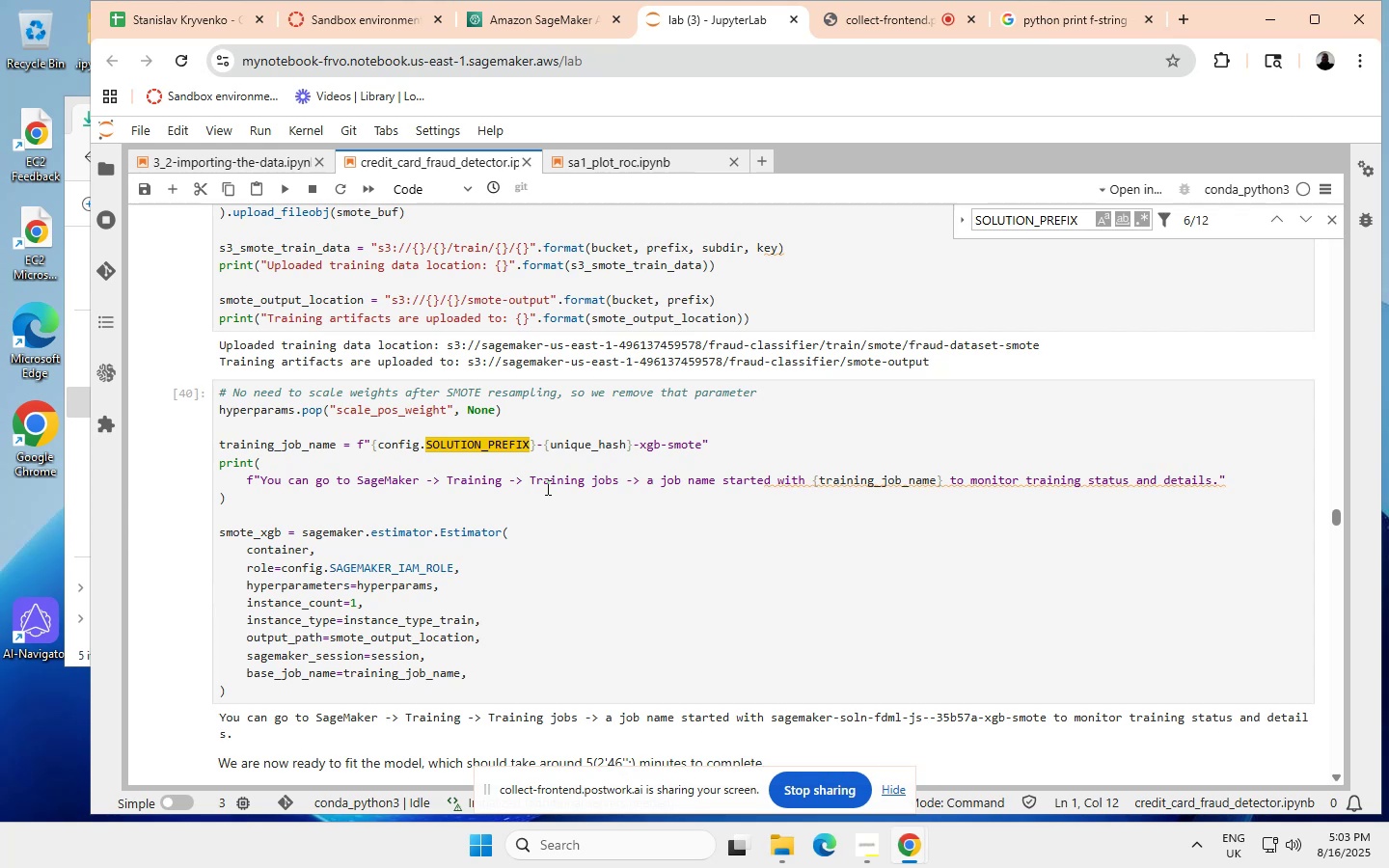 
wait(5.0)
 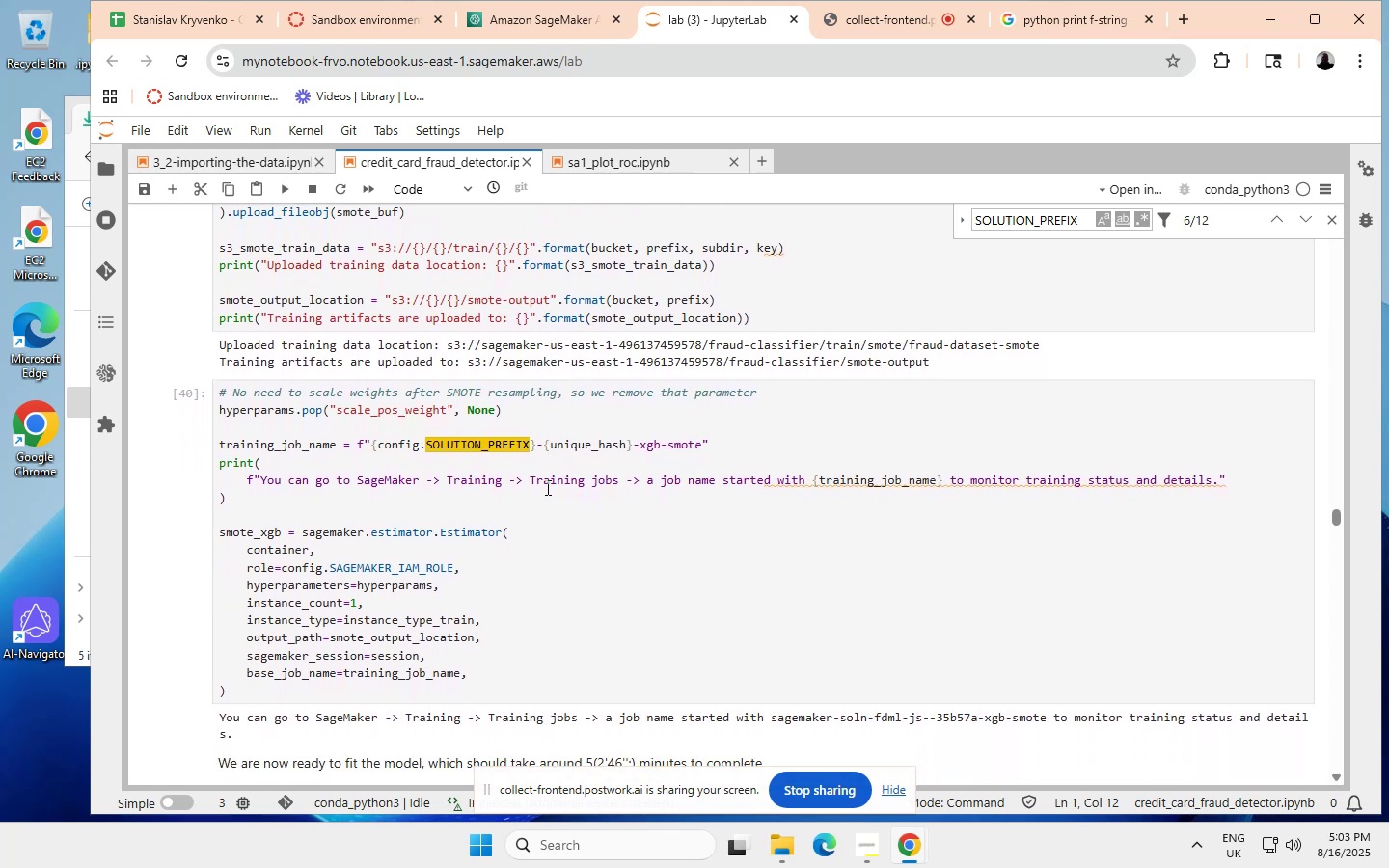 
scroll: coordinate [547, 494], scroll_direction: none, amount: 0.0
 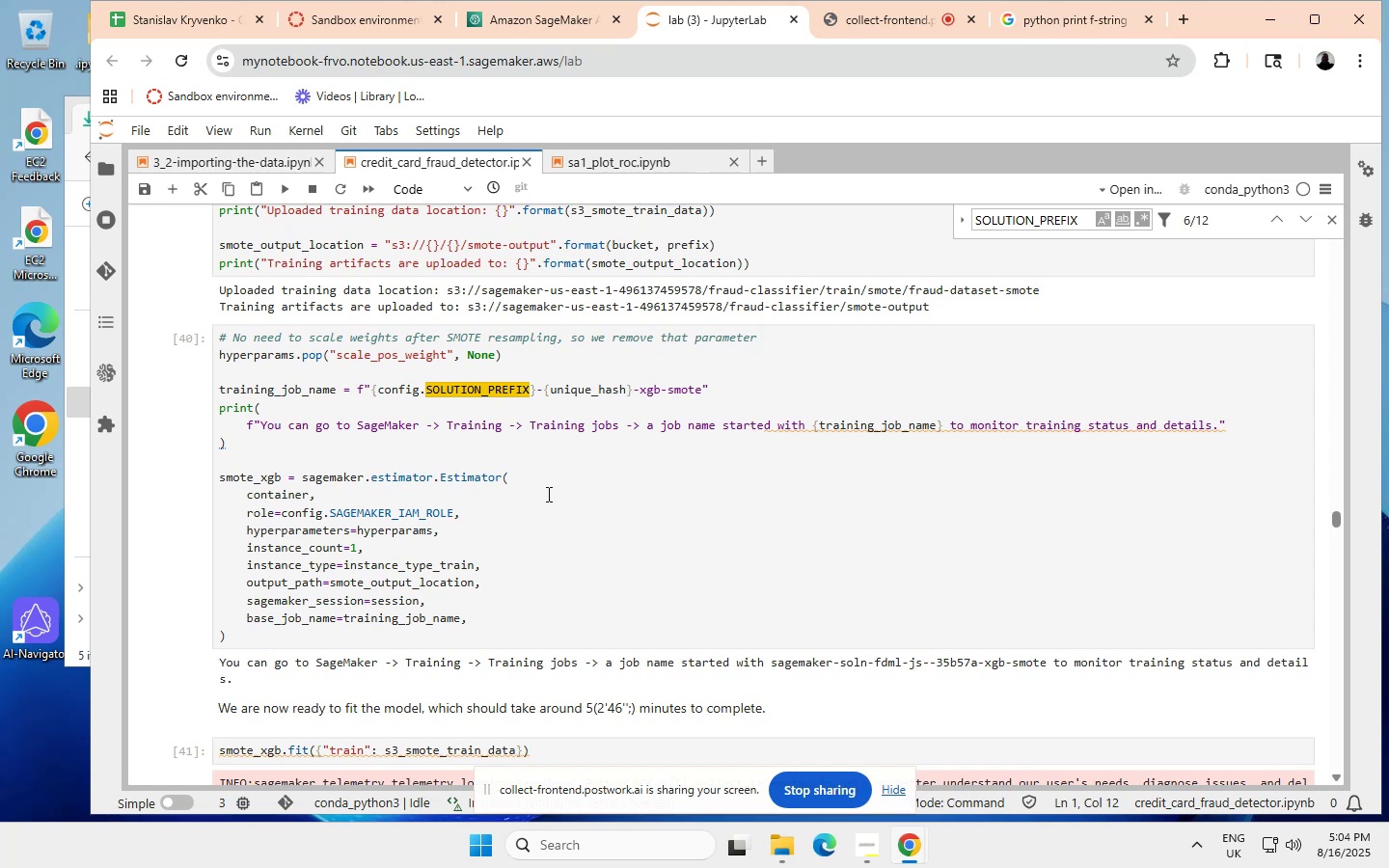 
wait(6.71)
 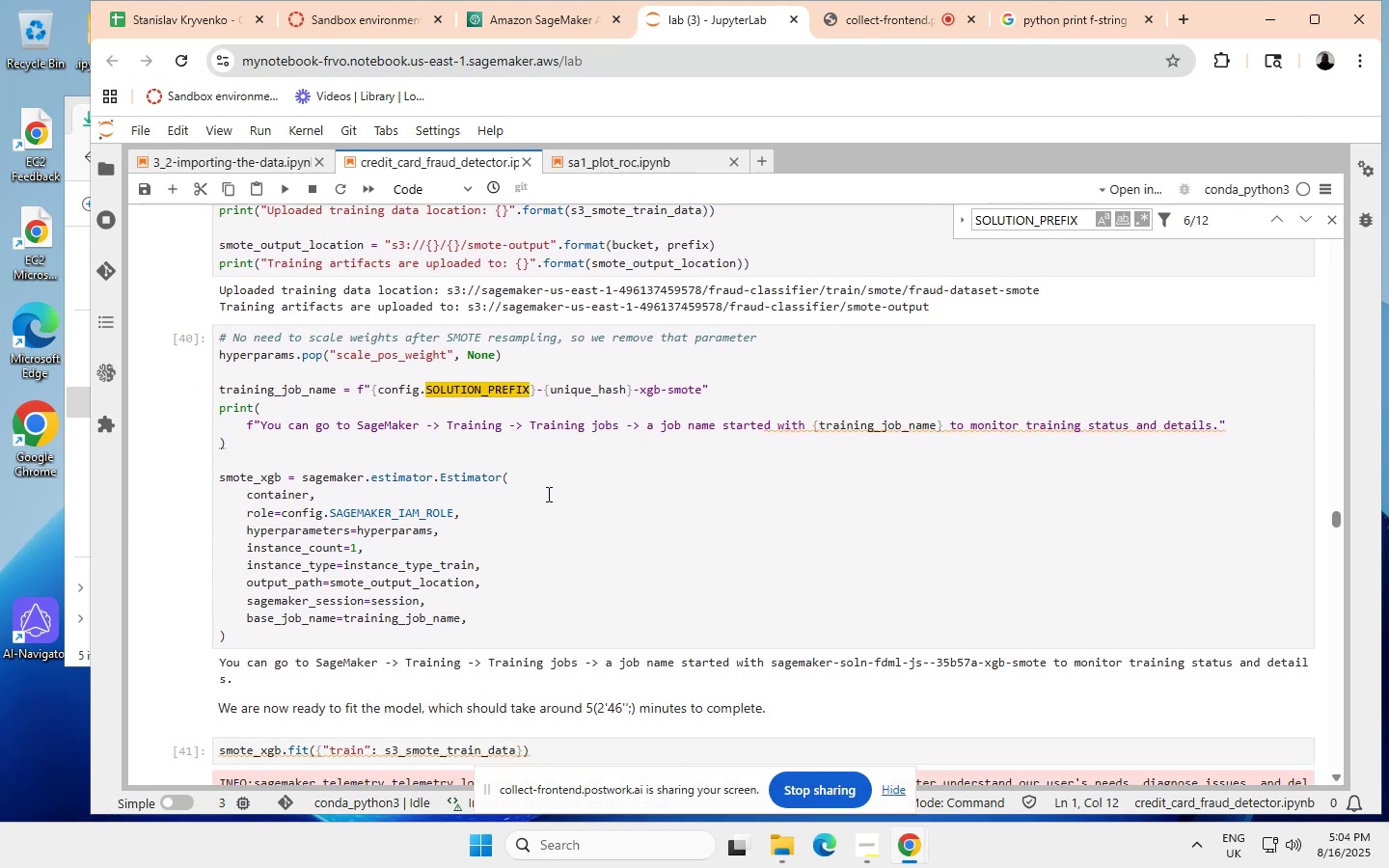 
scroll: coordinate [547, 495], scroll_direction: none, amount: 0.0
 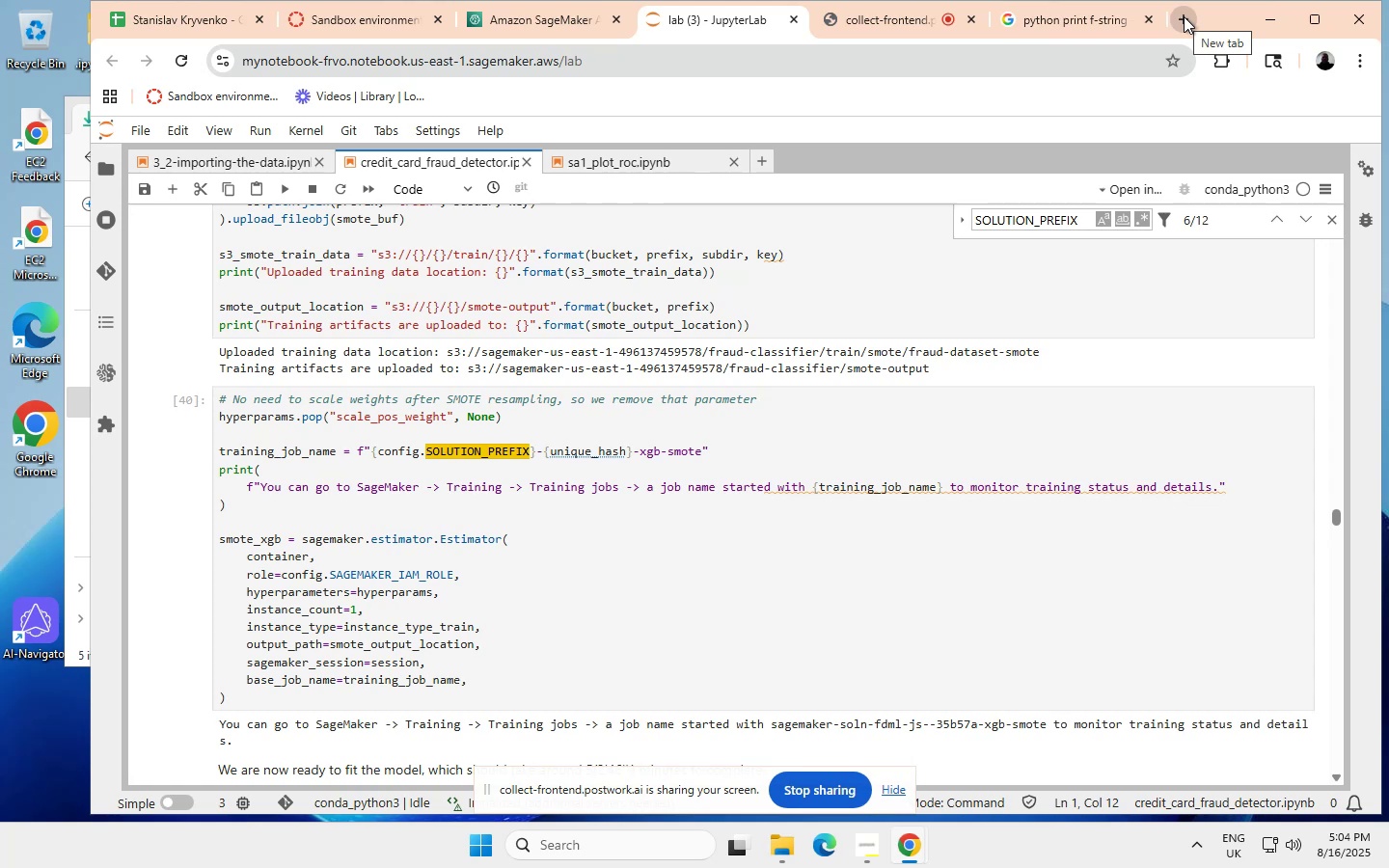 
wait(12.59)
 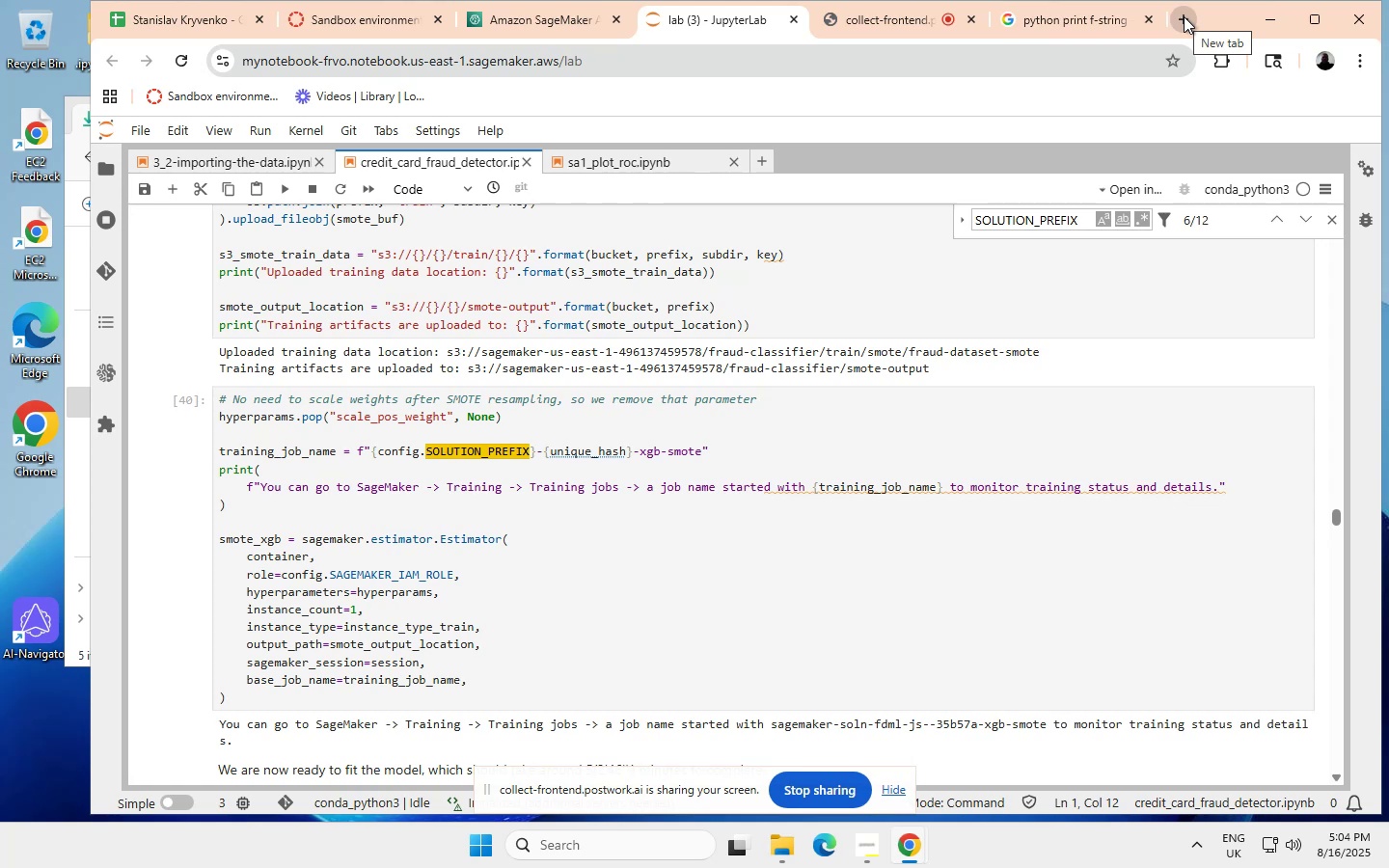 
left_click([513, 18])
 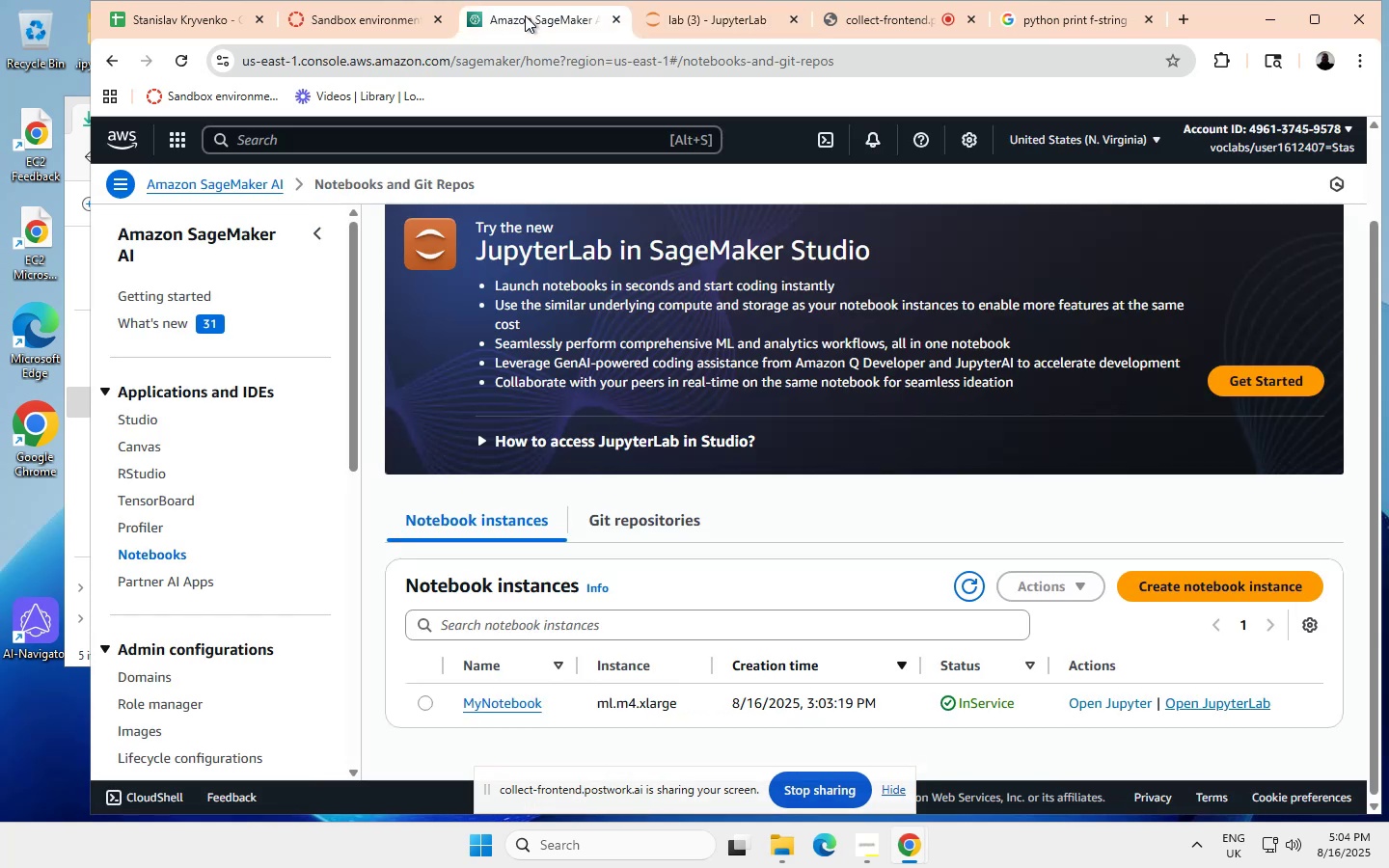 
wait(10.2)
 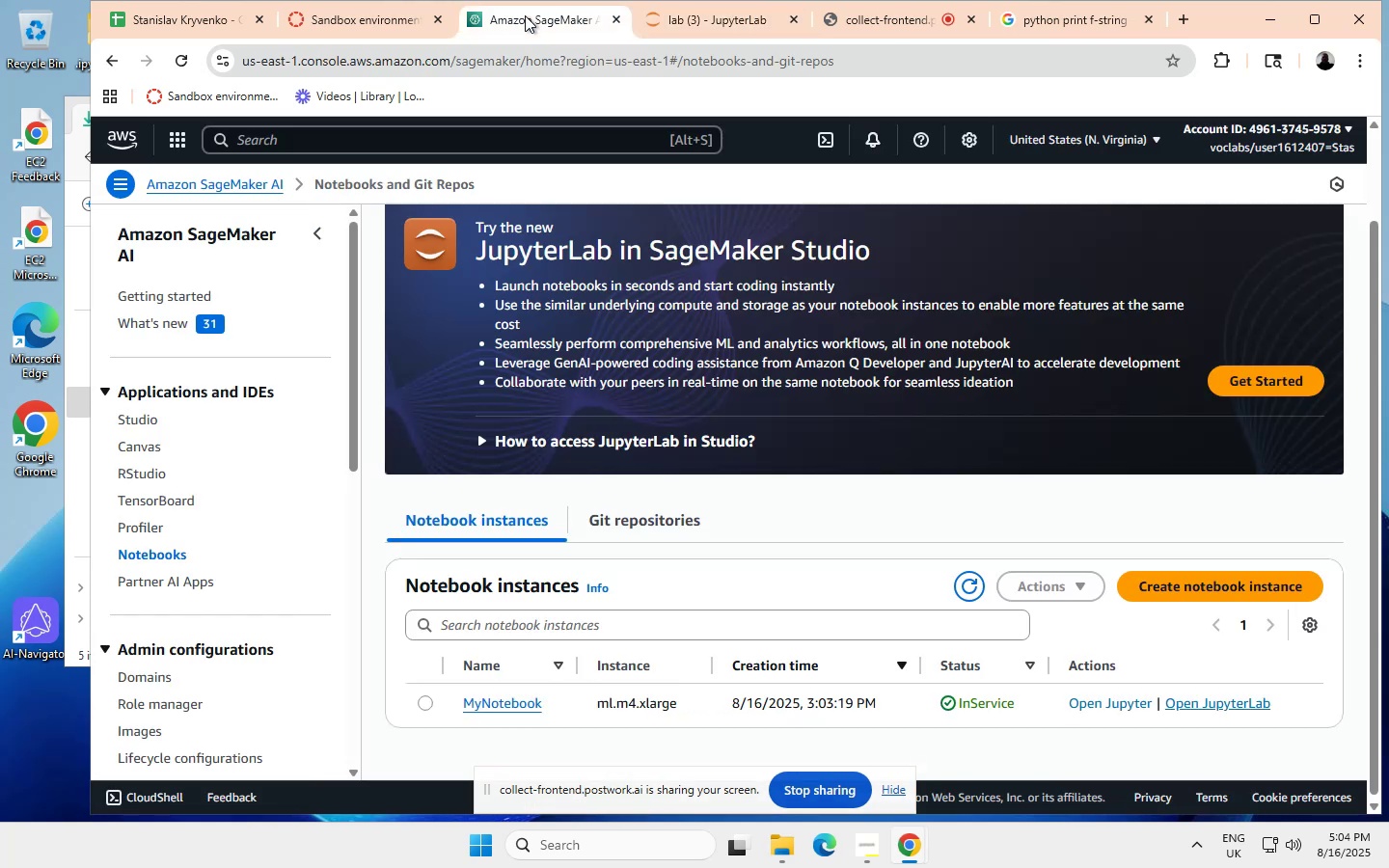 
left_click([257, 141])
 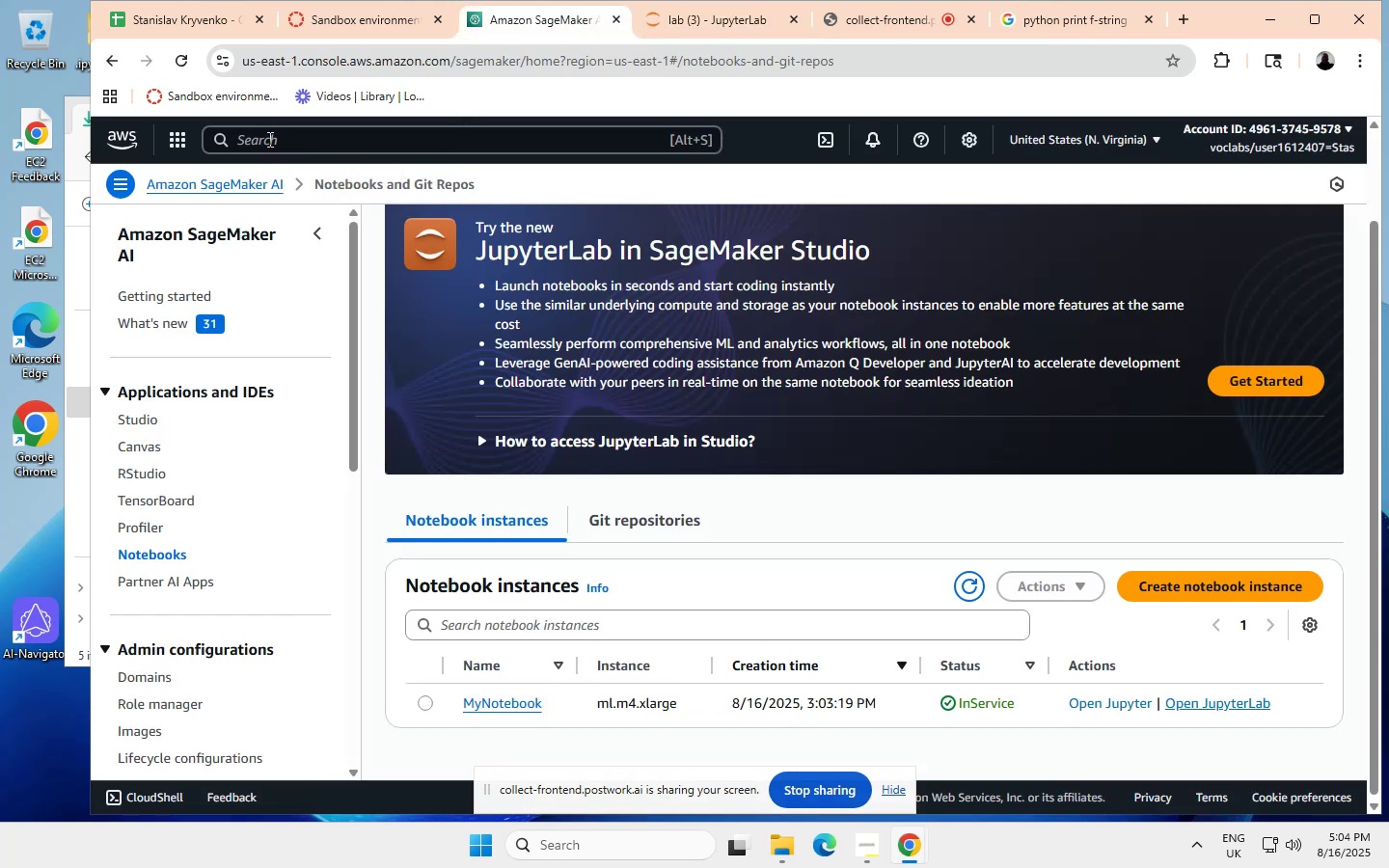 
left_click([268, 139])
 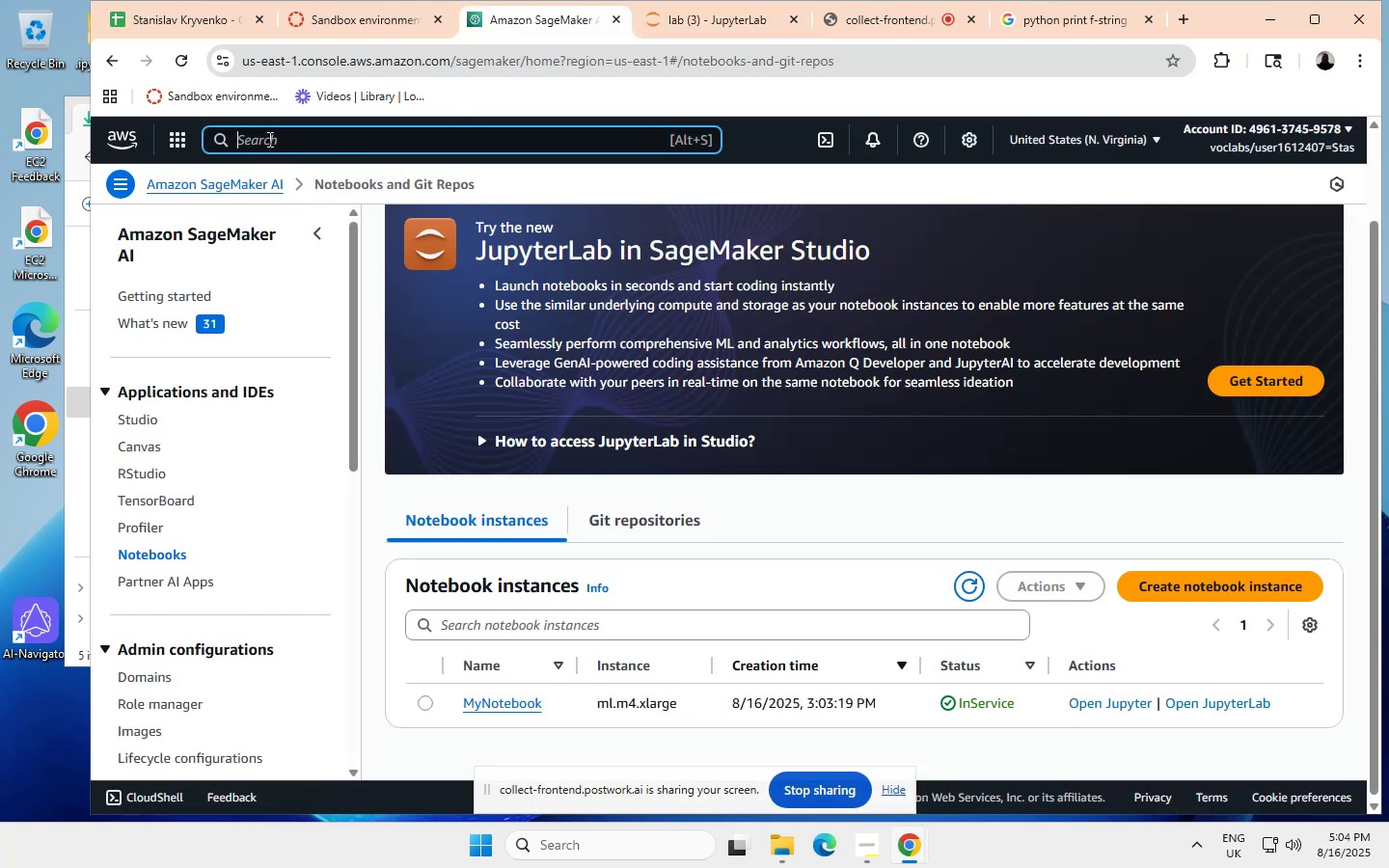 
type(s3)
 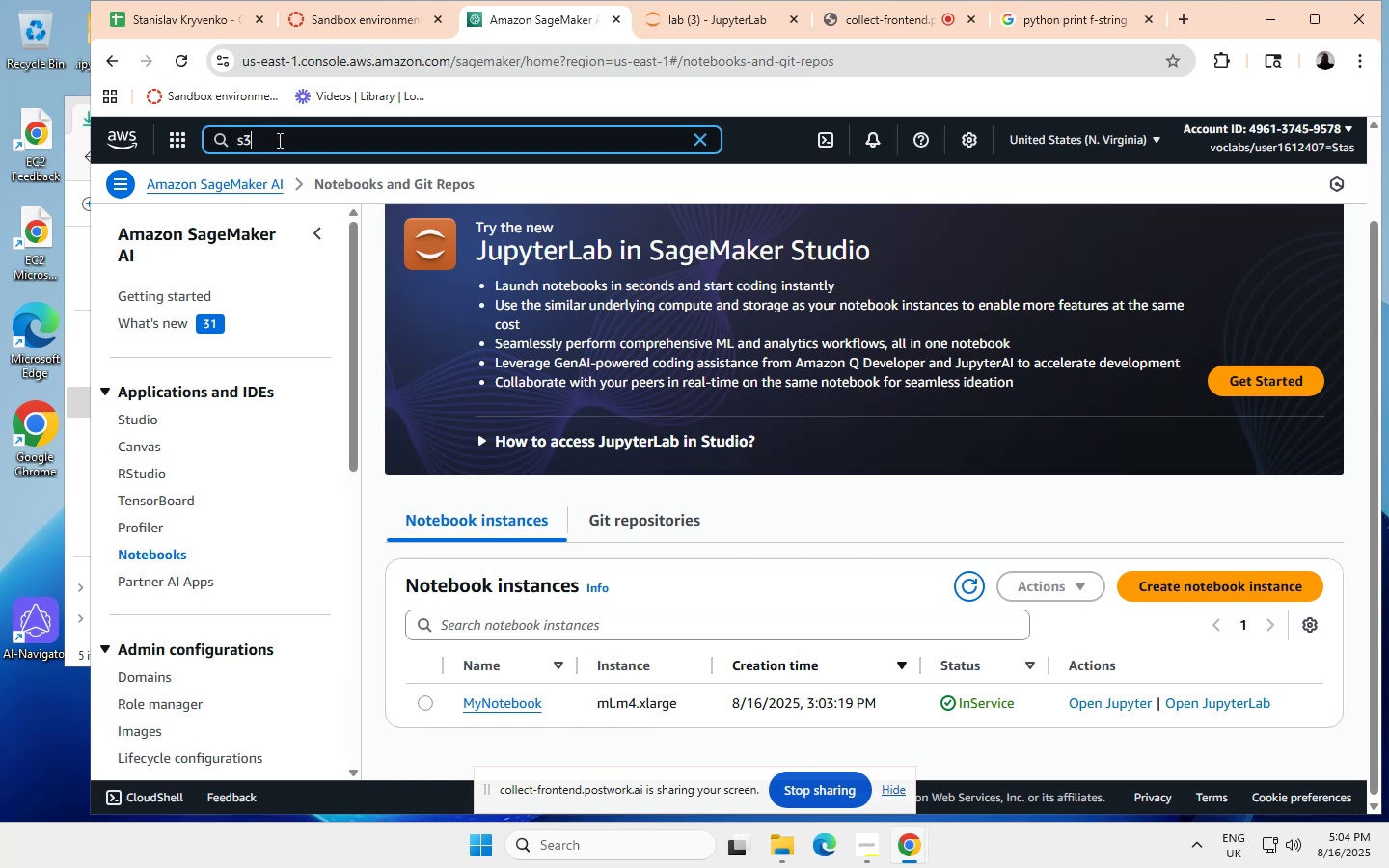 
key(Enter)
 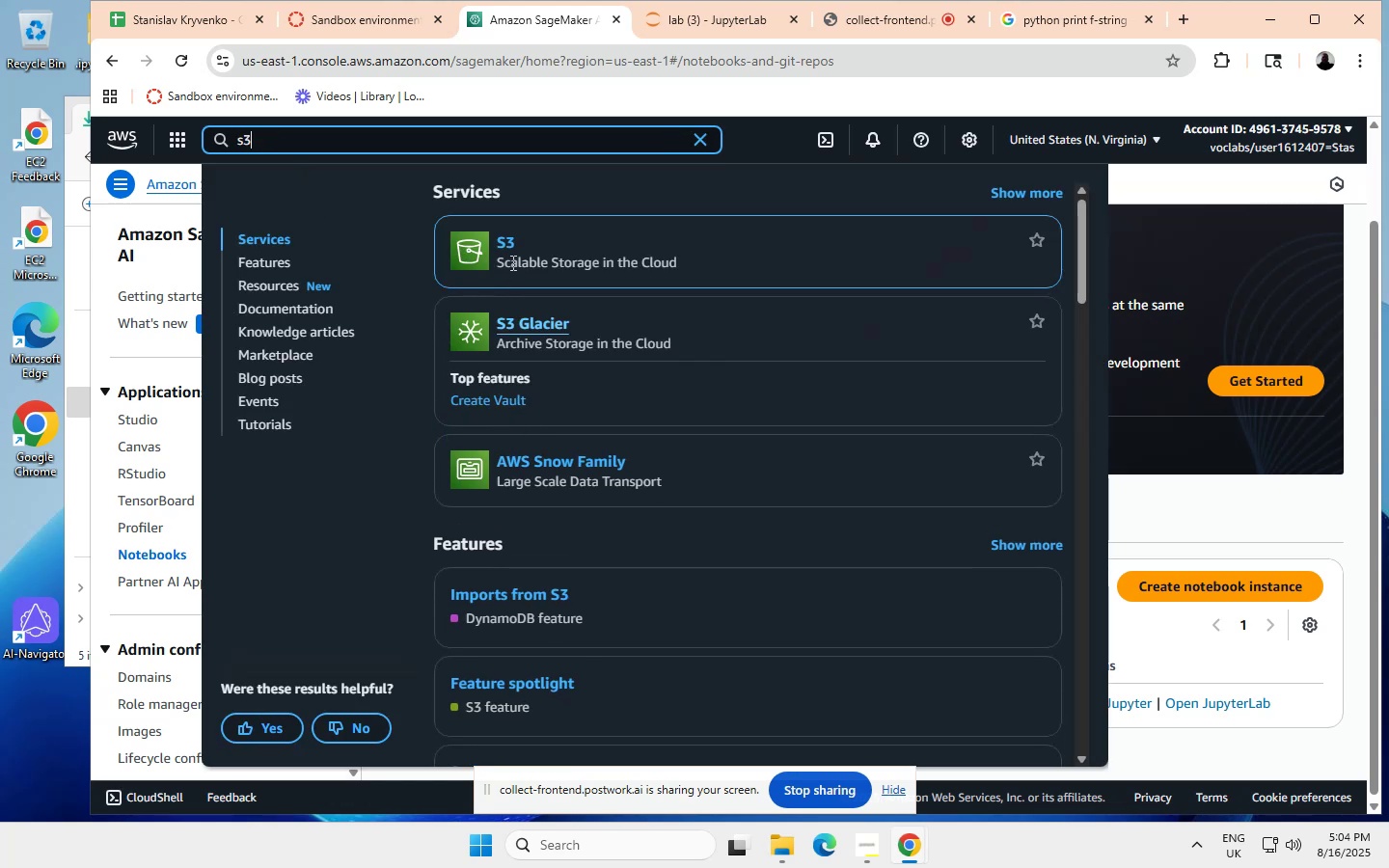 
left_click([504, 244])
 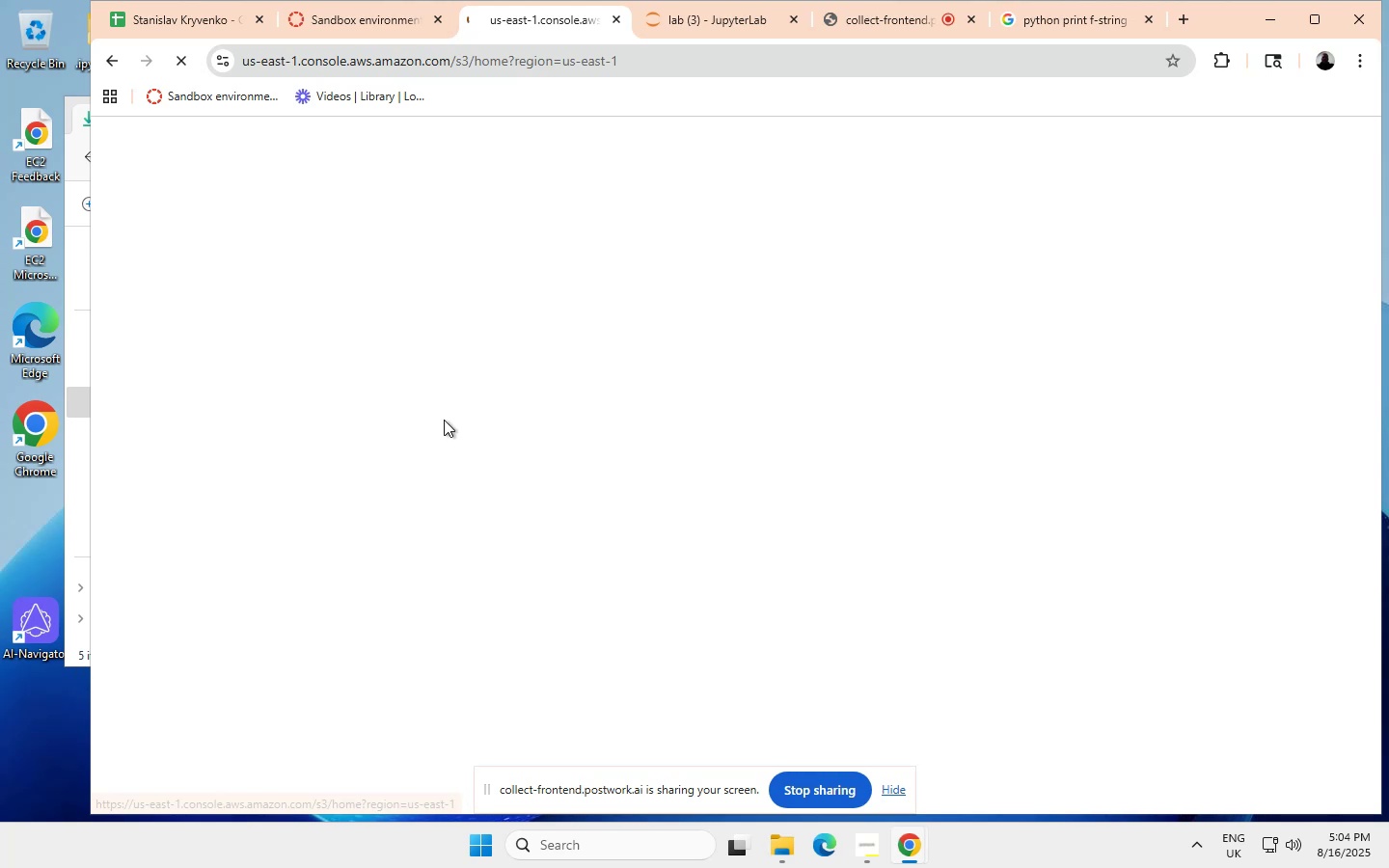 
wait(10.37)
 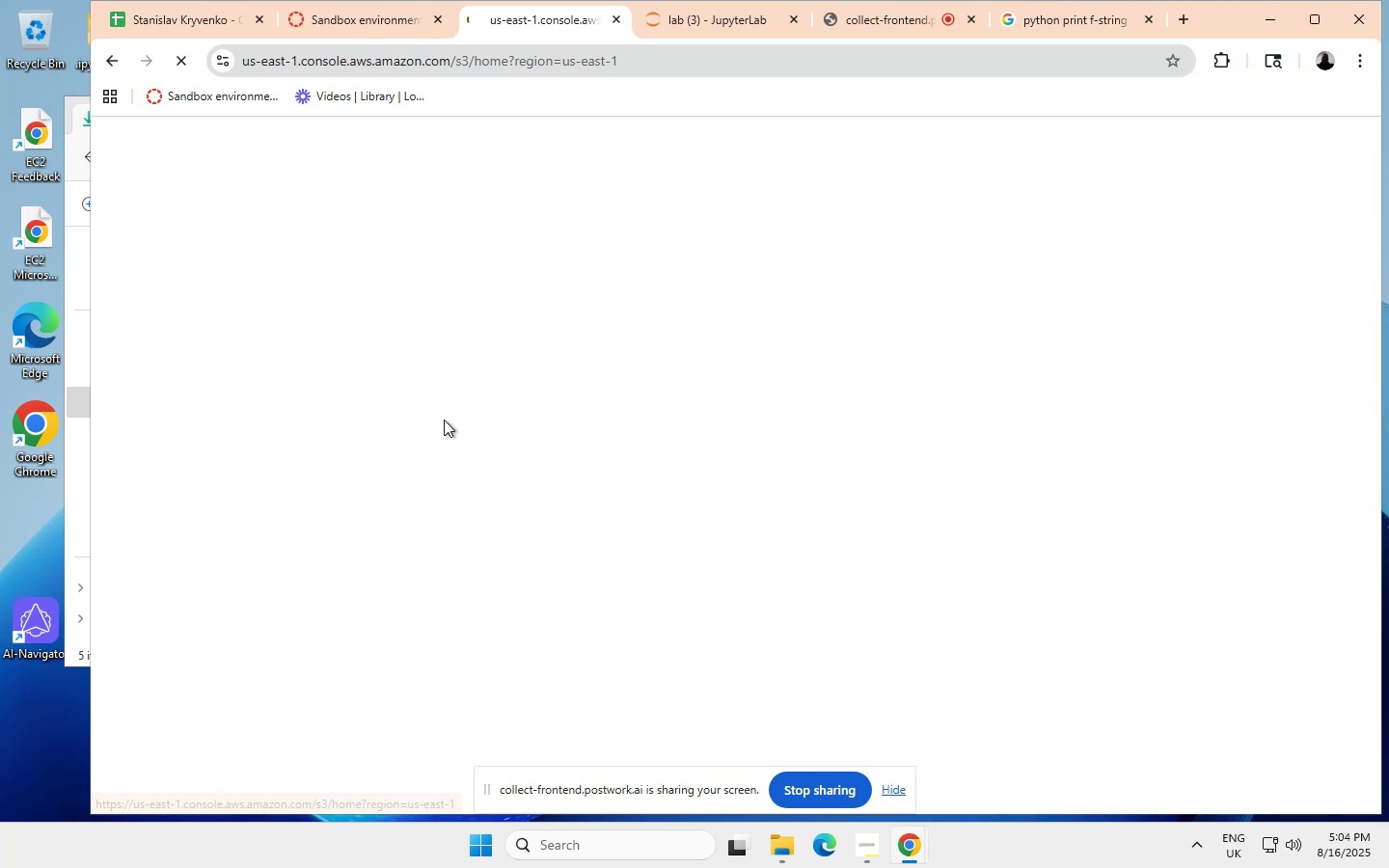 
mouse_move([485, 440])
 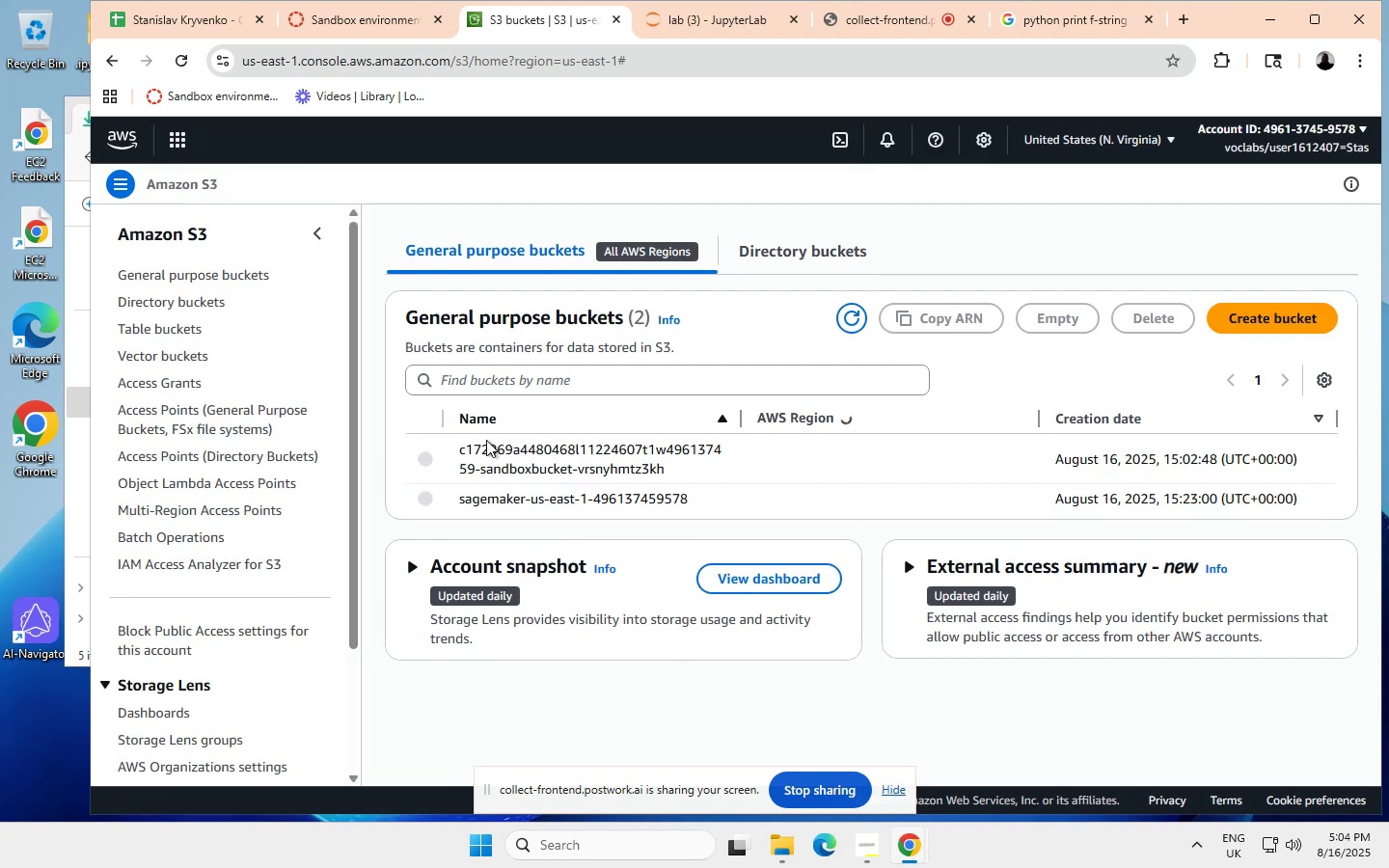 
scroll: coordinate [510, 437], scroll_direction: down, amount: 2.0
 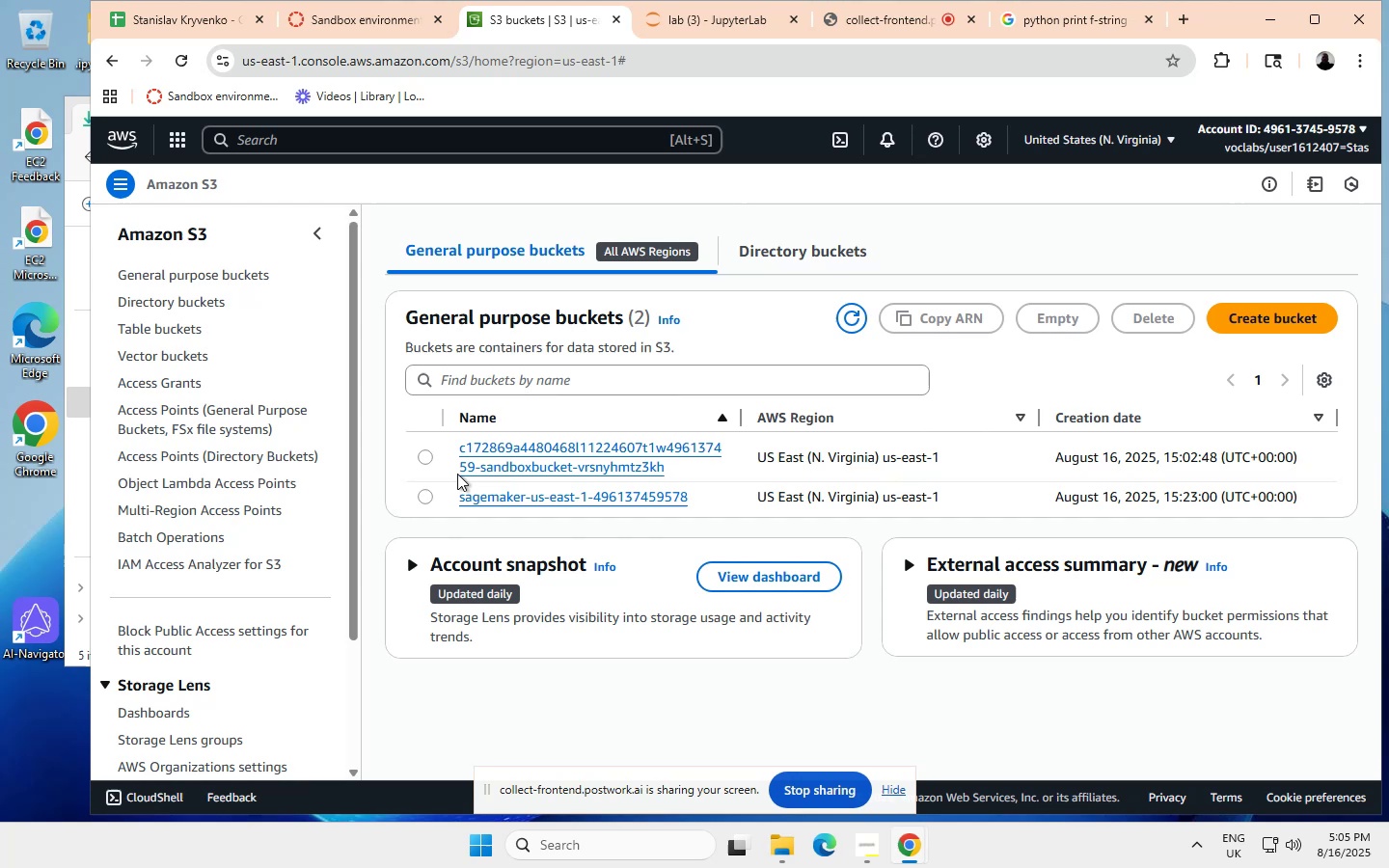 
wait(5.42)
 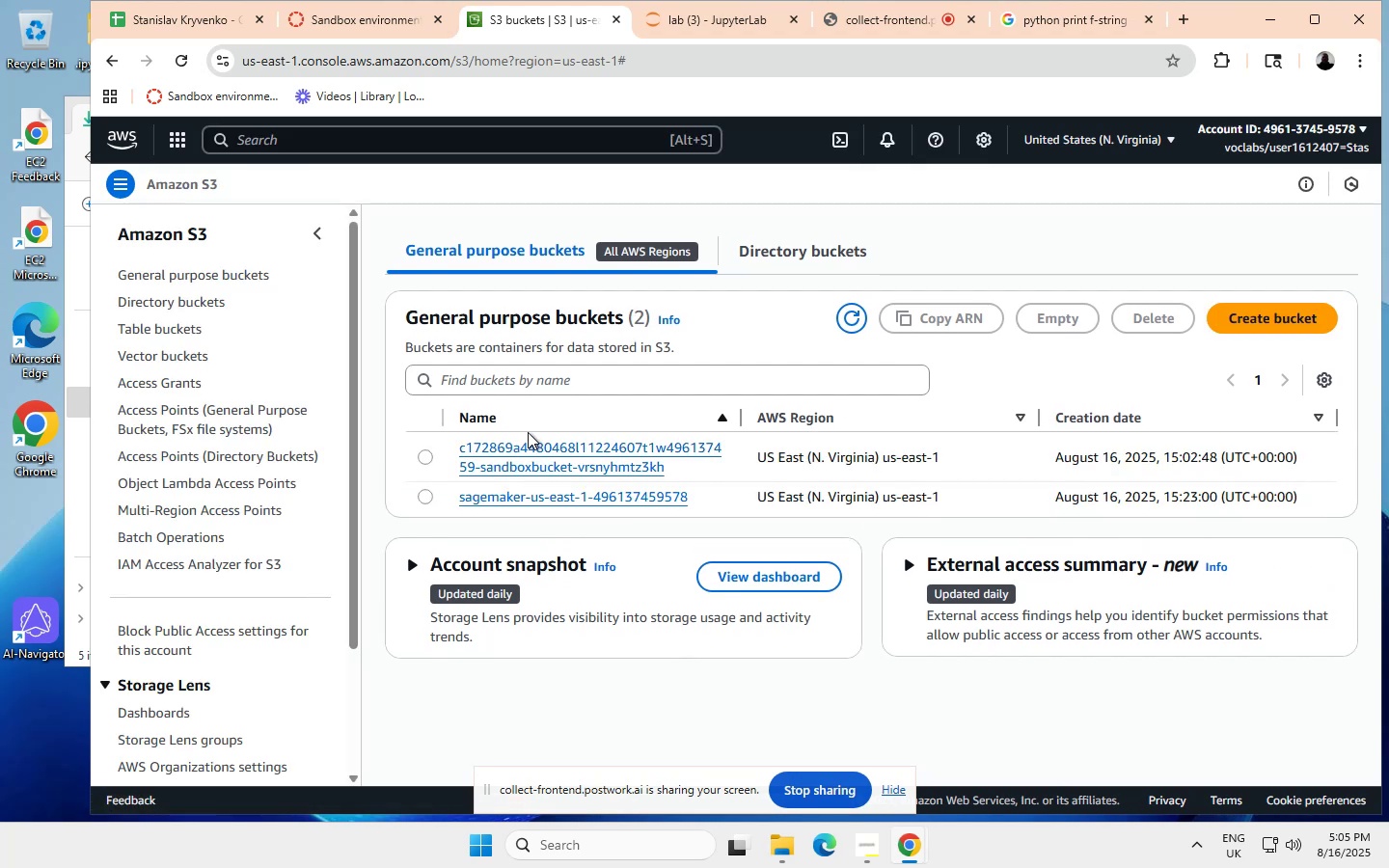 
scroll: coordinate [559, 467], scroll_direction: down, amount: 2.0
 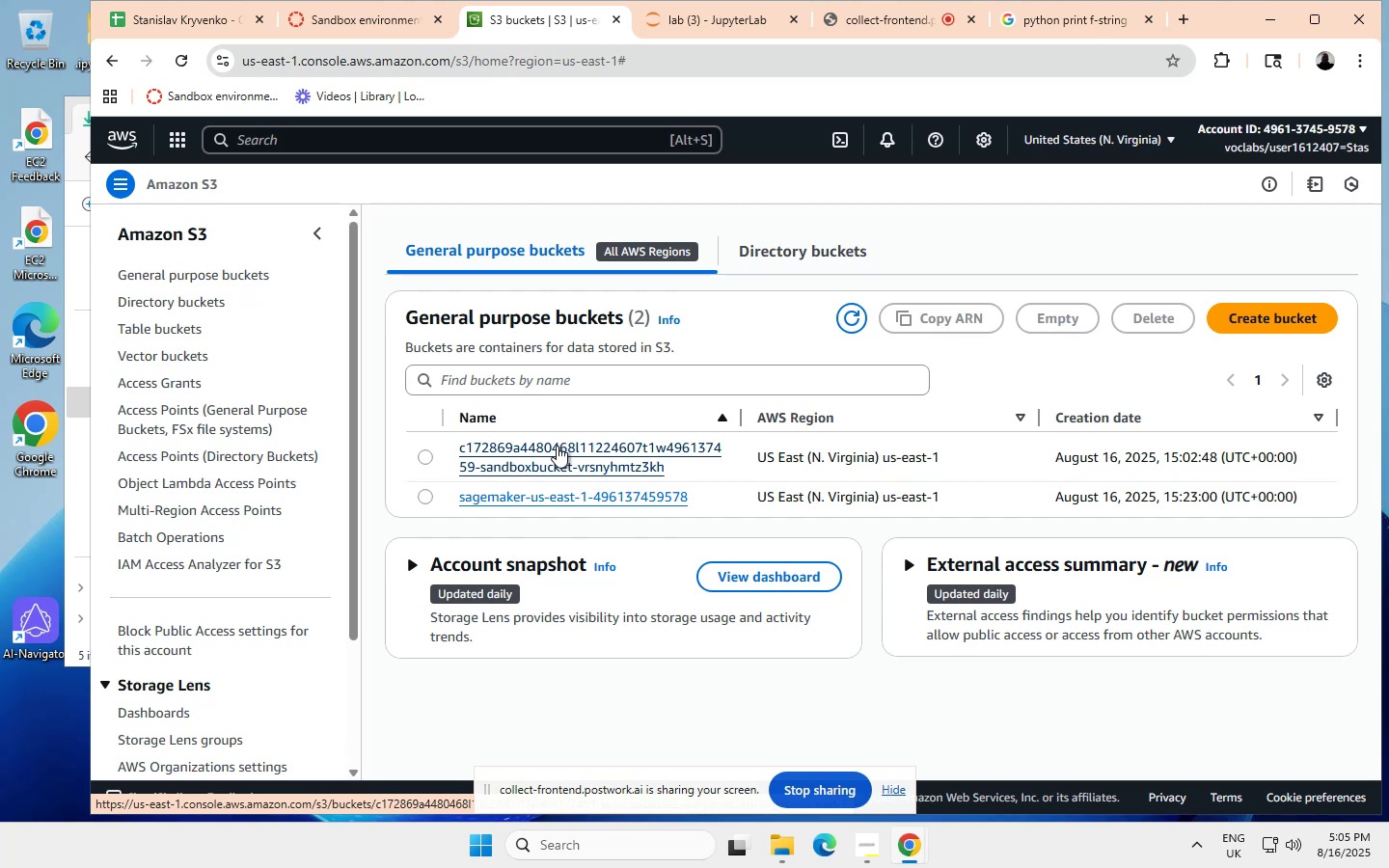 
wait(11.44)
 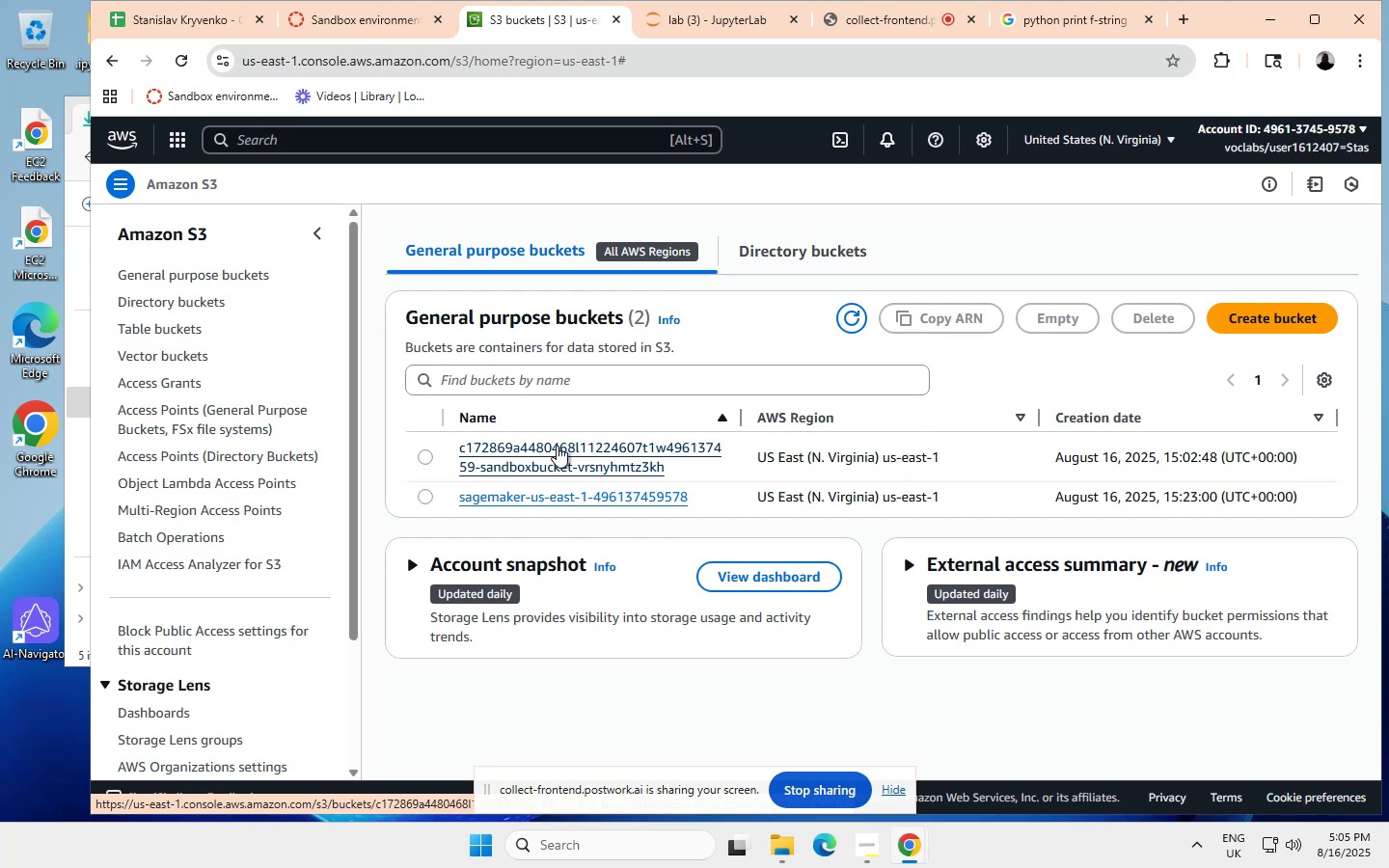 
left_click([729, 16])
 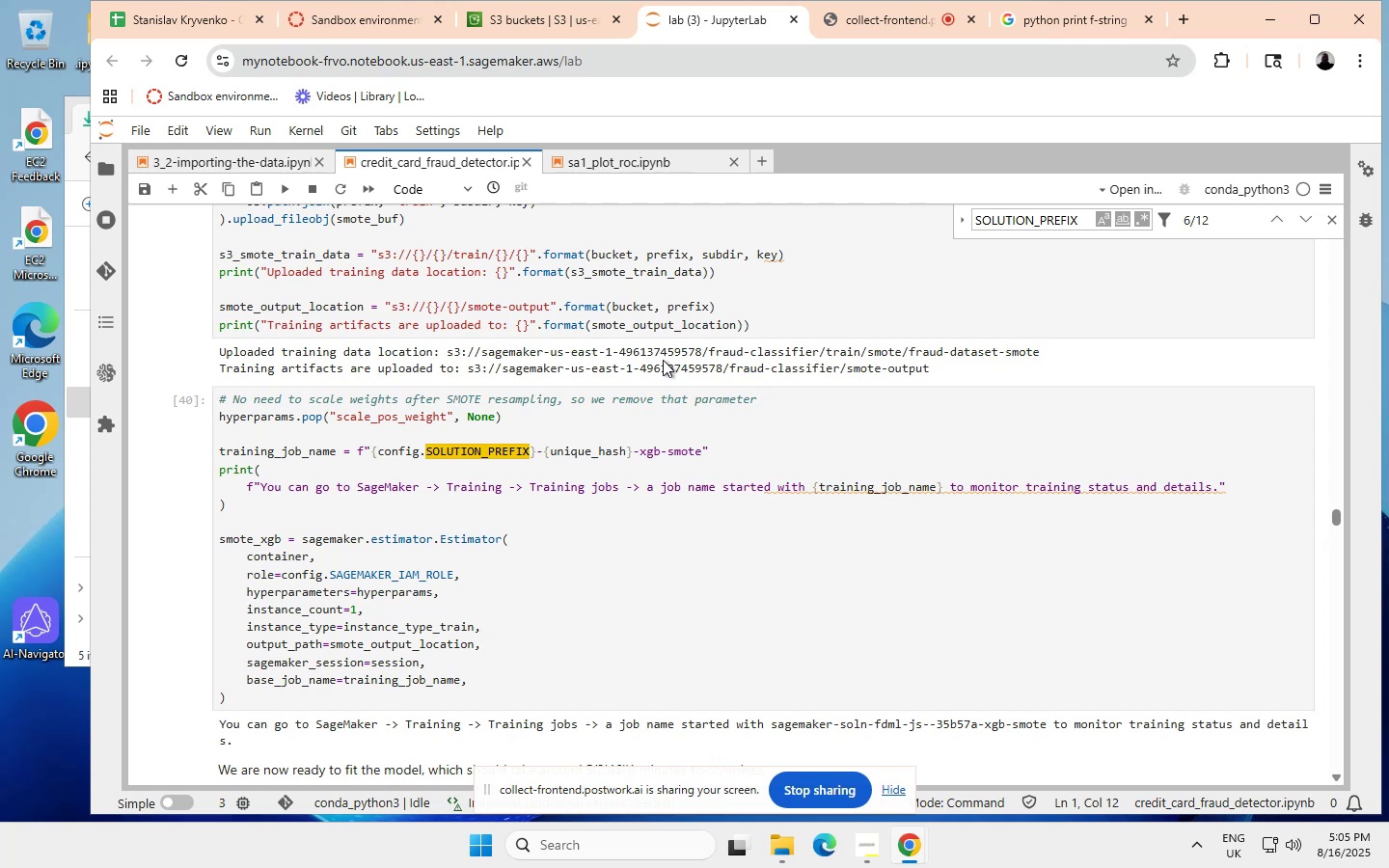 
wait(29.68)
 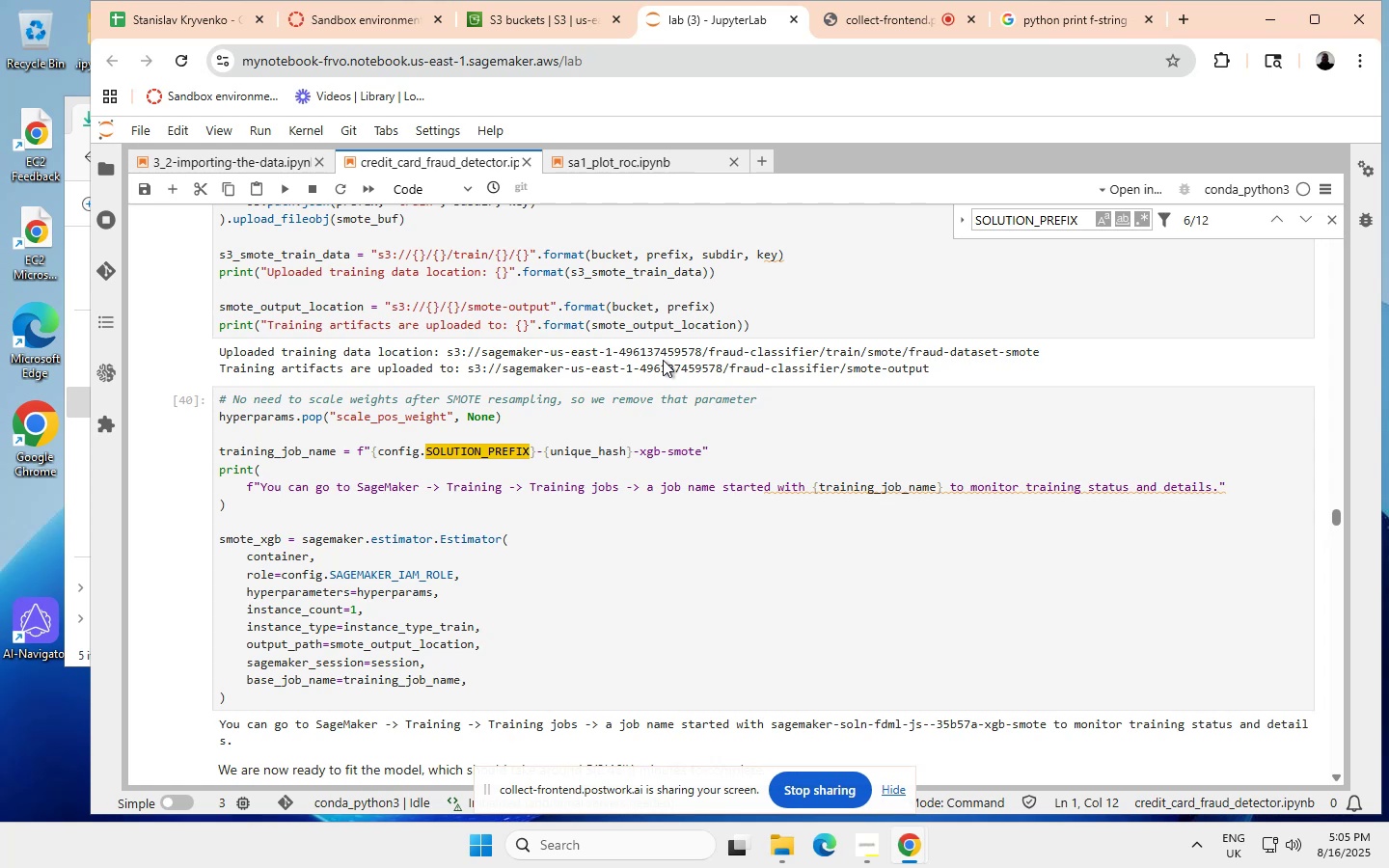 
left_click([518, 21])
 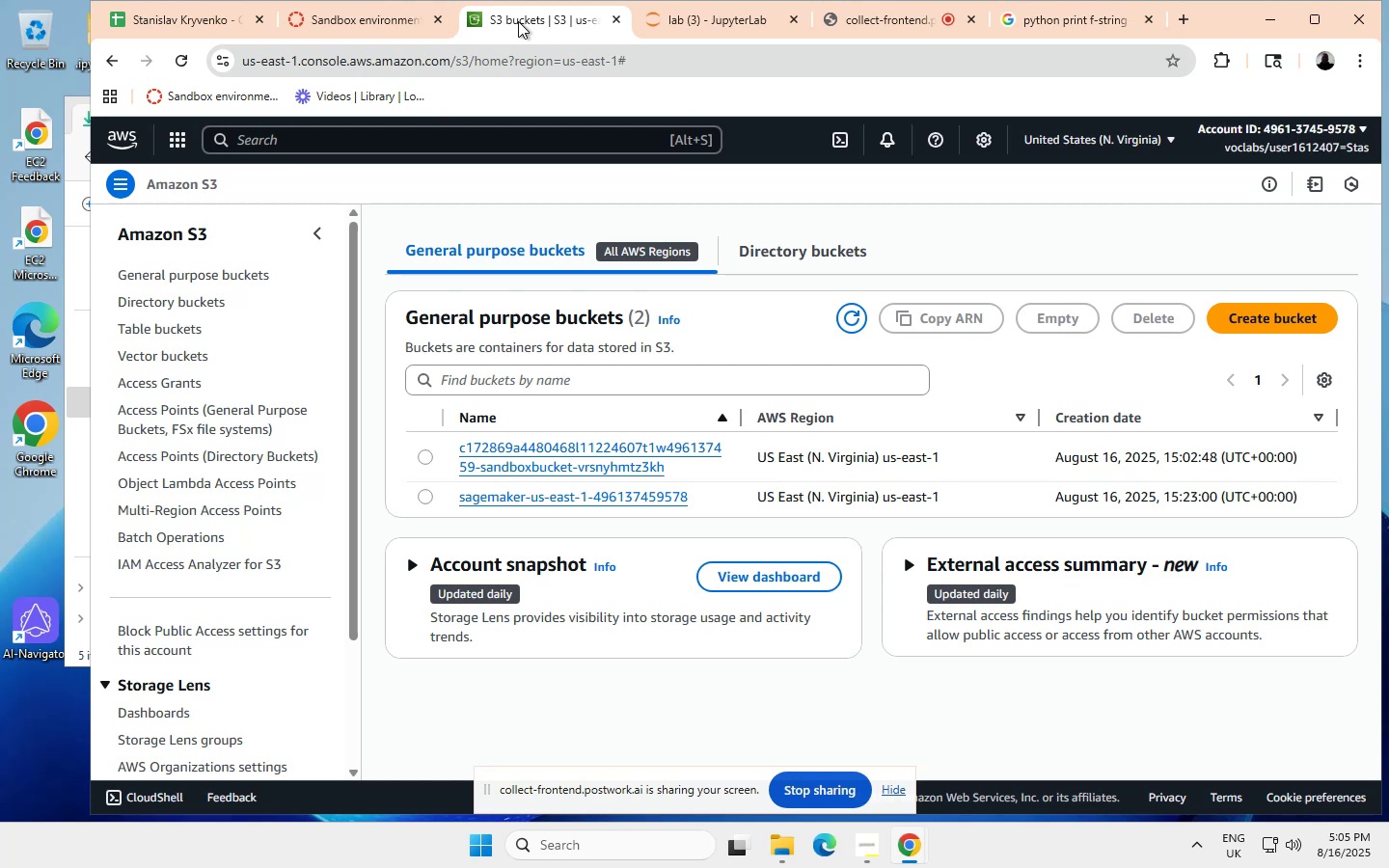 
wait(10.41)
 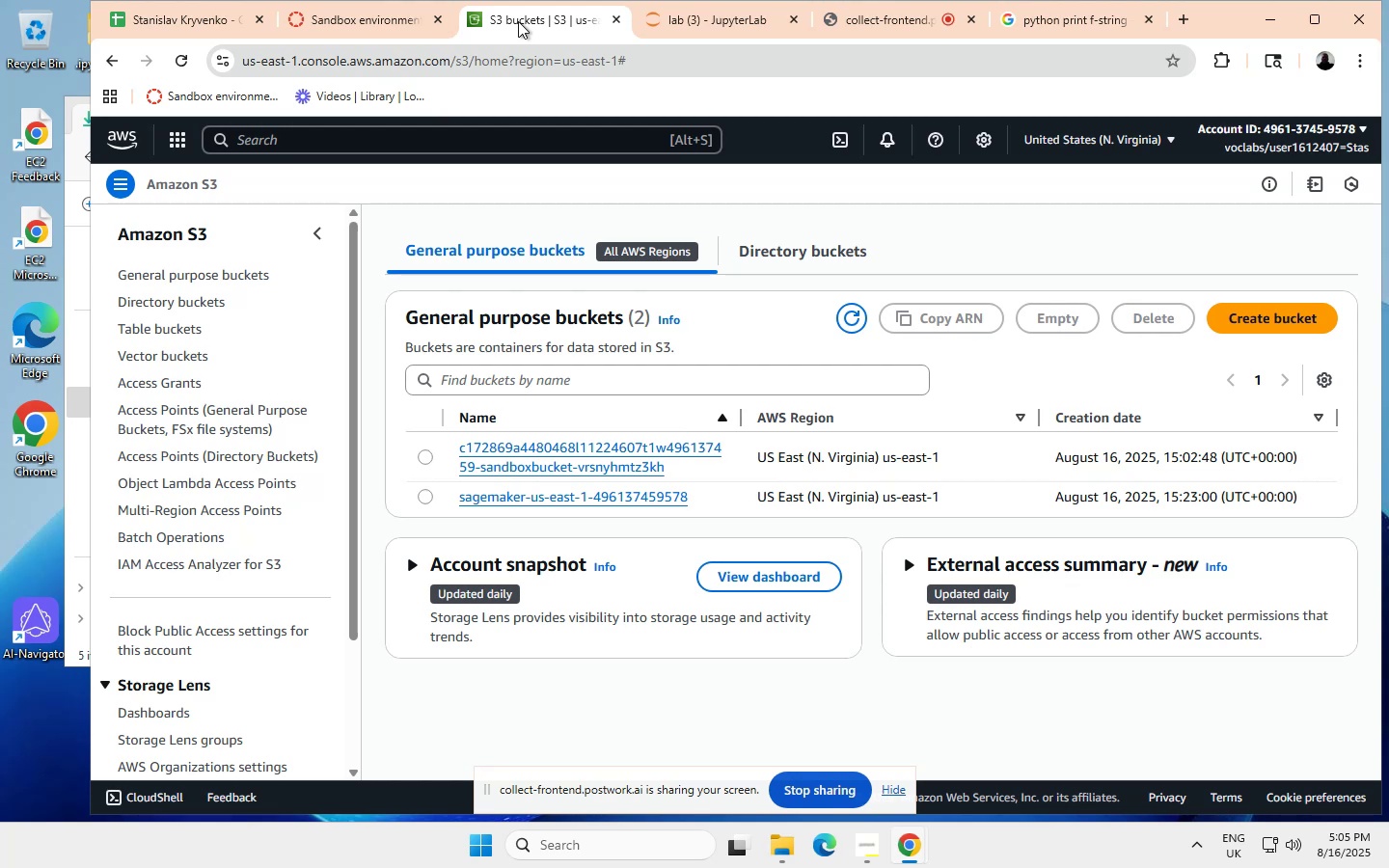 
left_click([692, 17])
 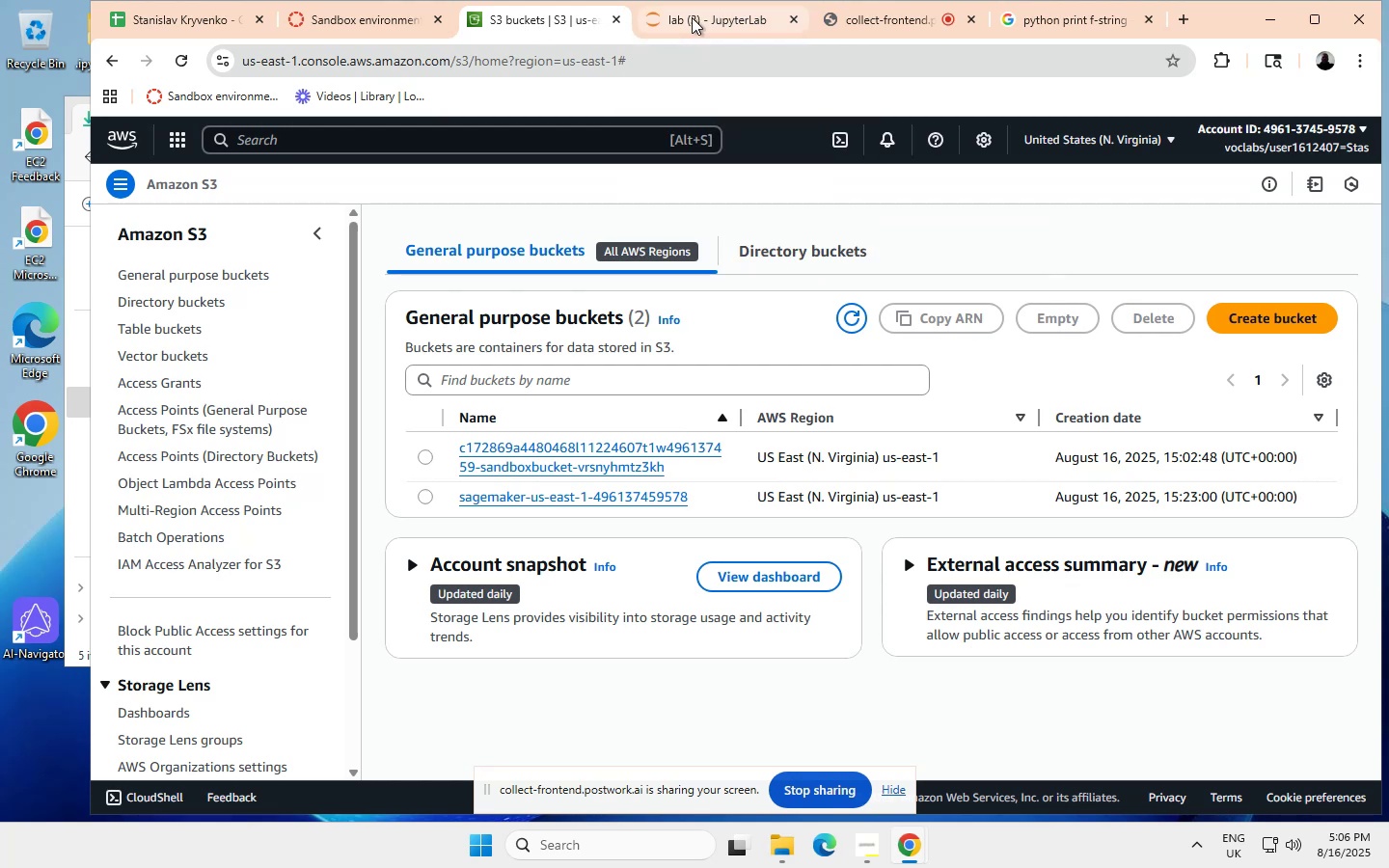 
left_click([692, 17])
 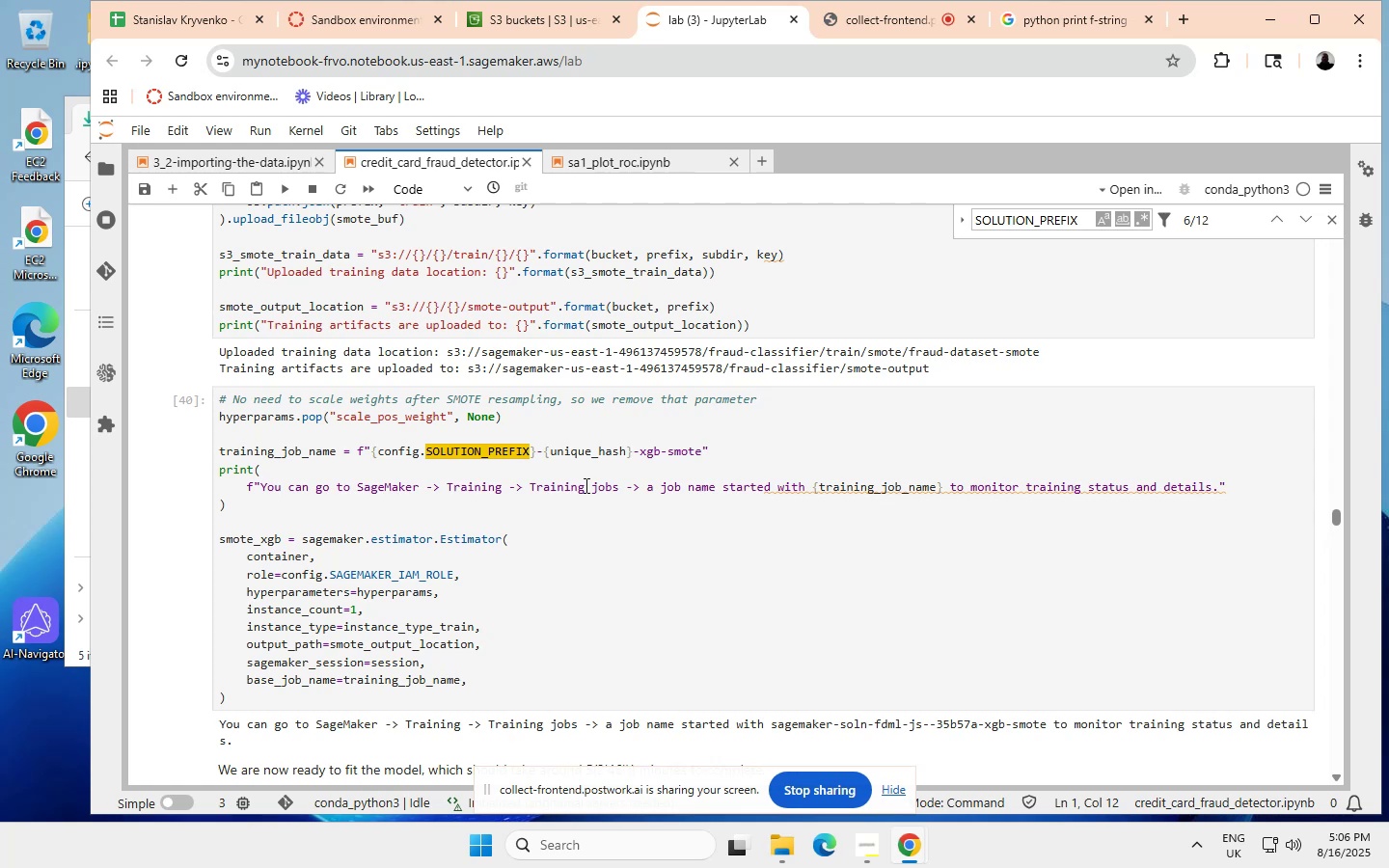 
wait(17.29)
 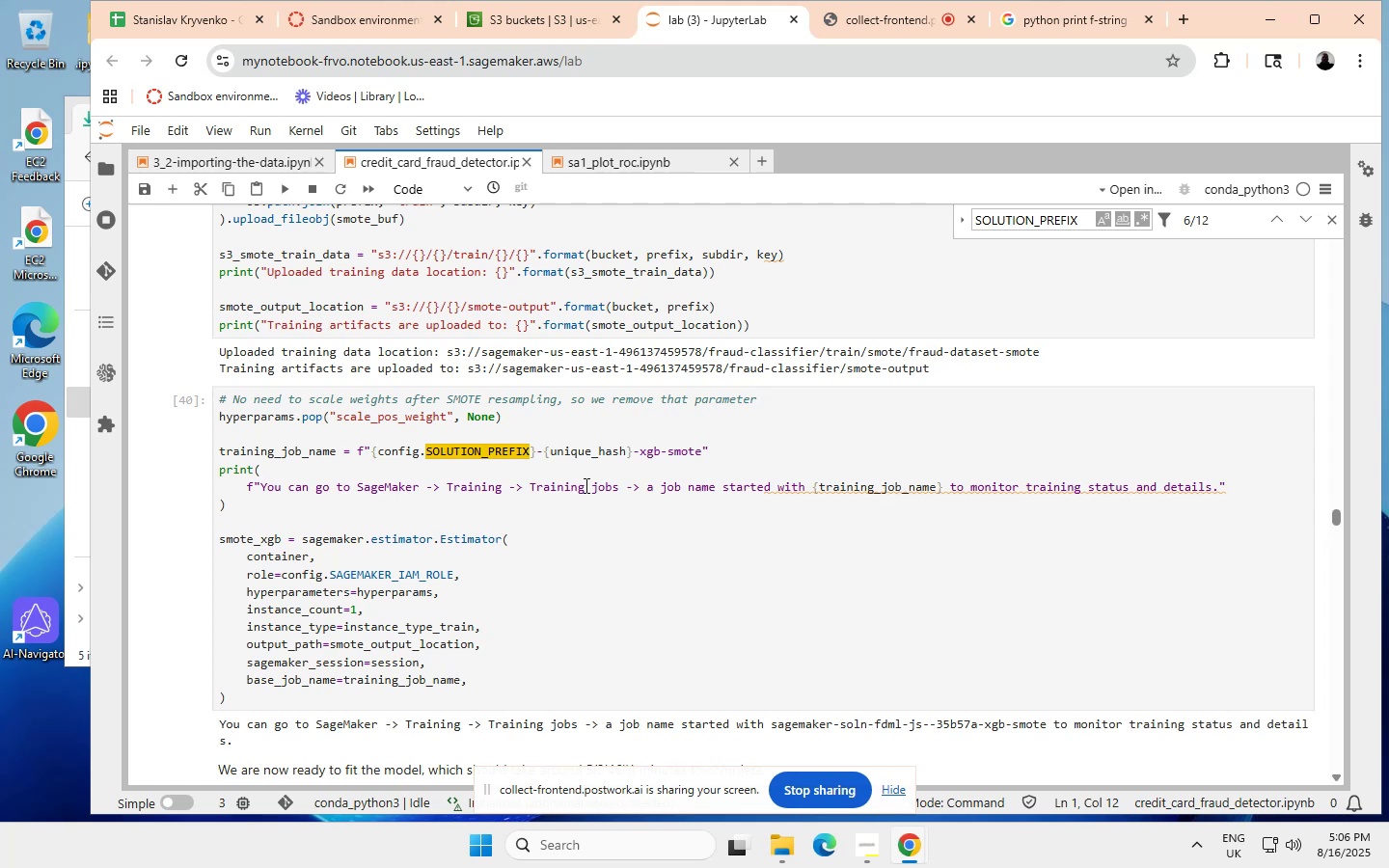 
mouse_move([674, 21])
 